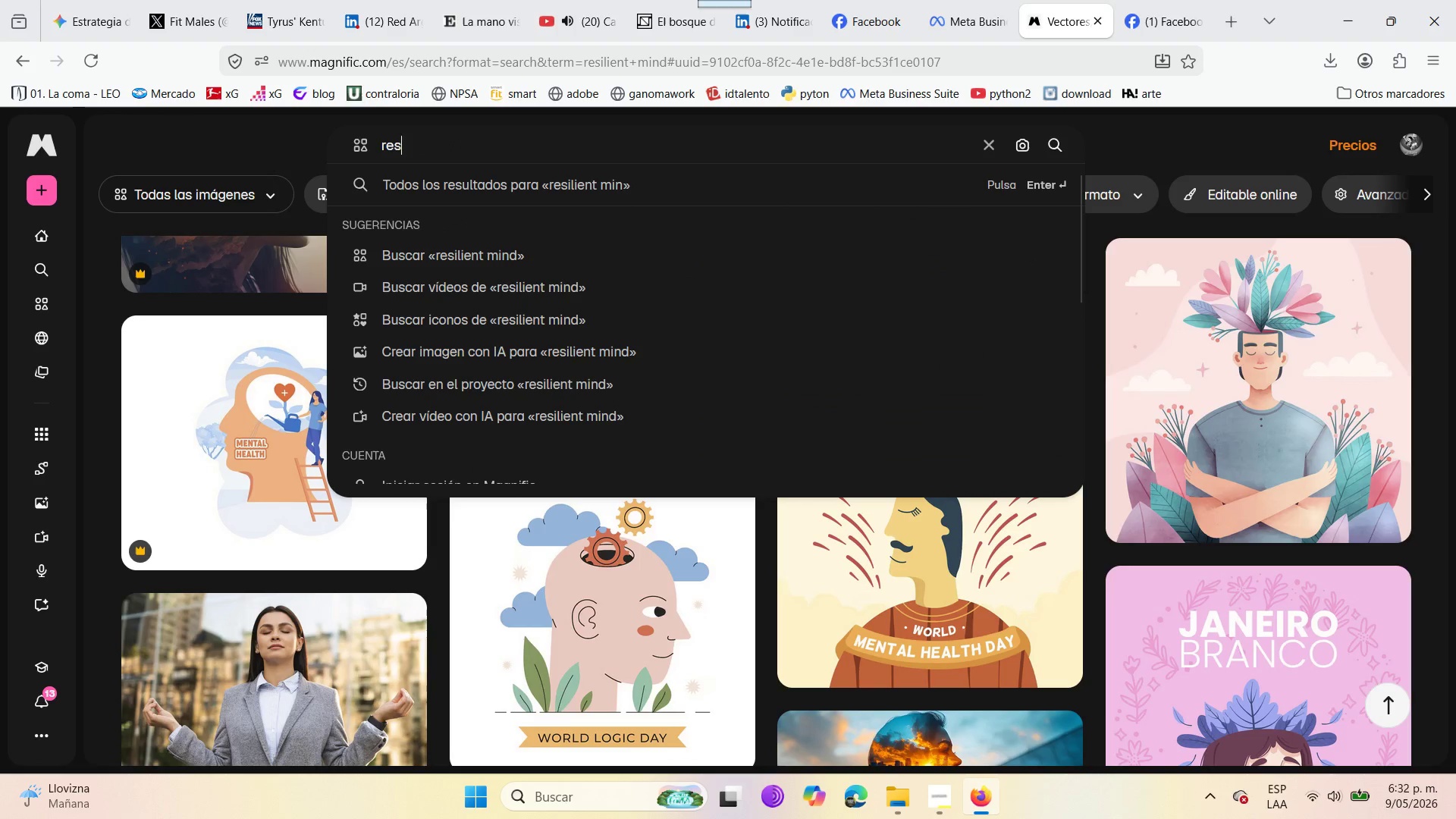 
key(Backspace)
 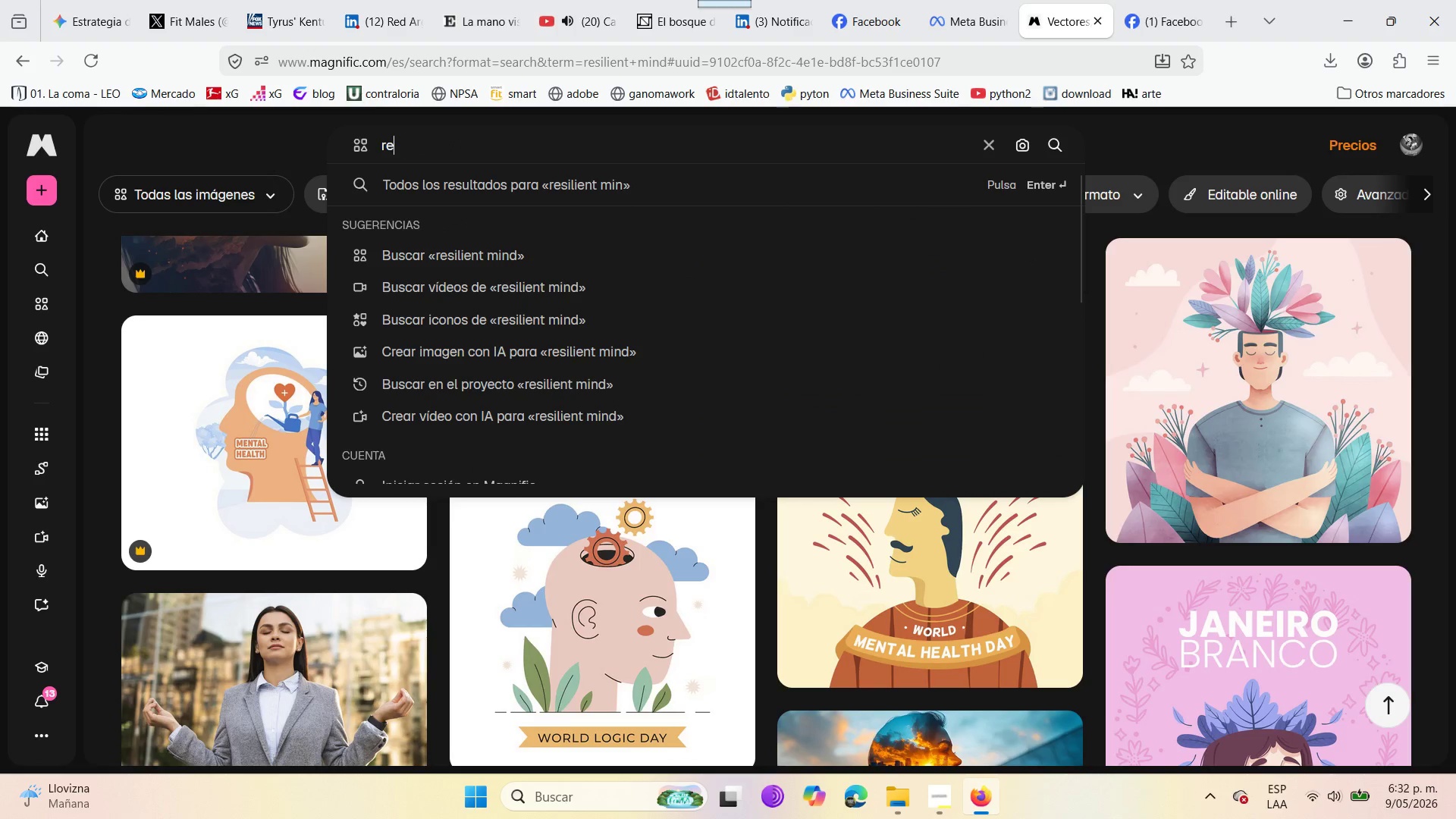 
key(Backspace)
 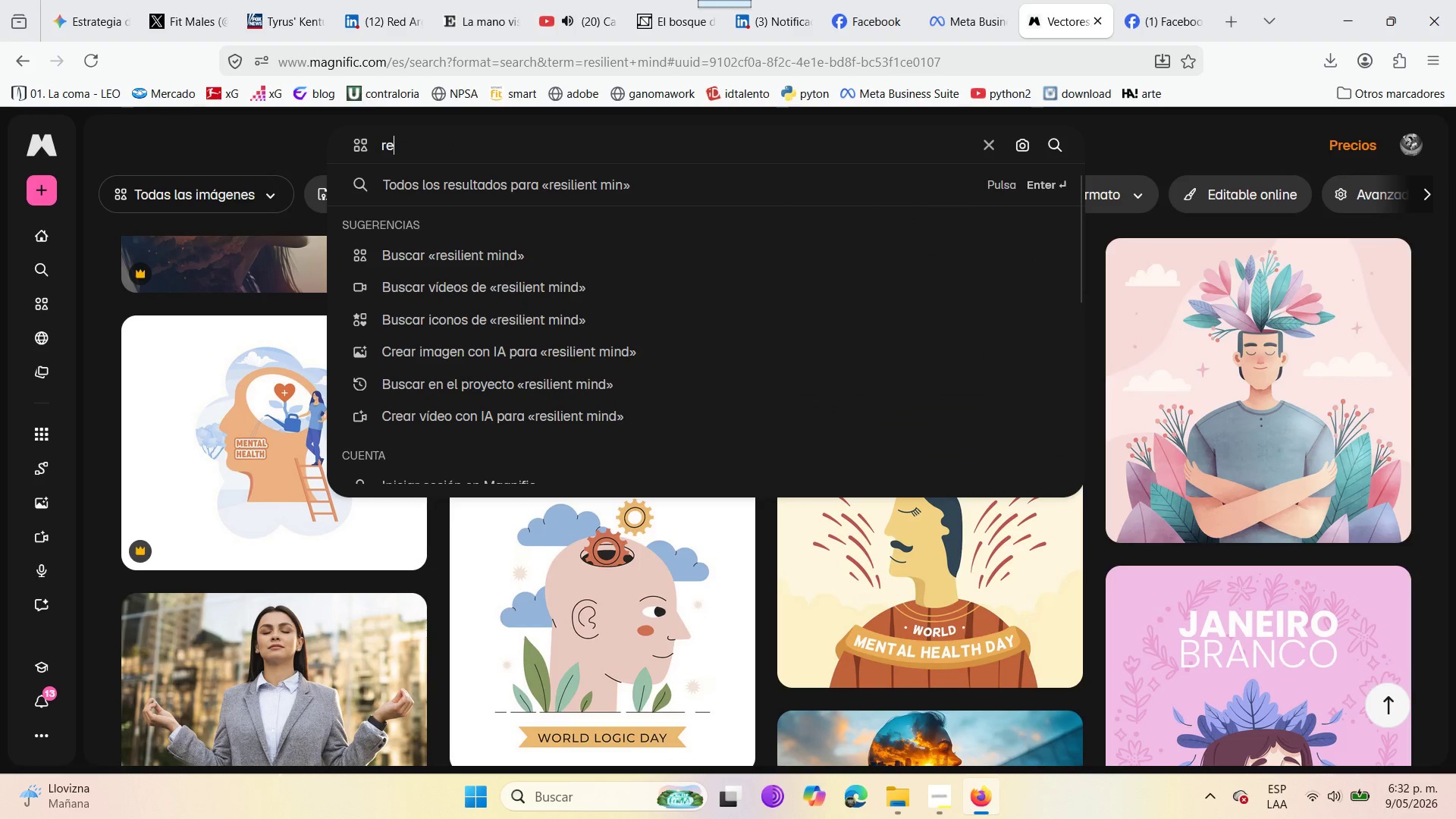 
key(Backspace)
 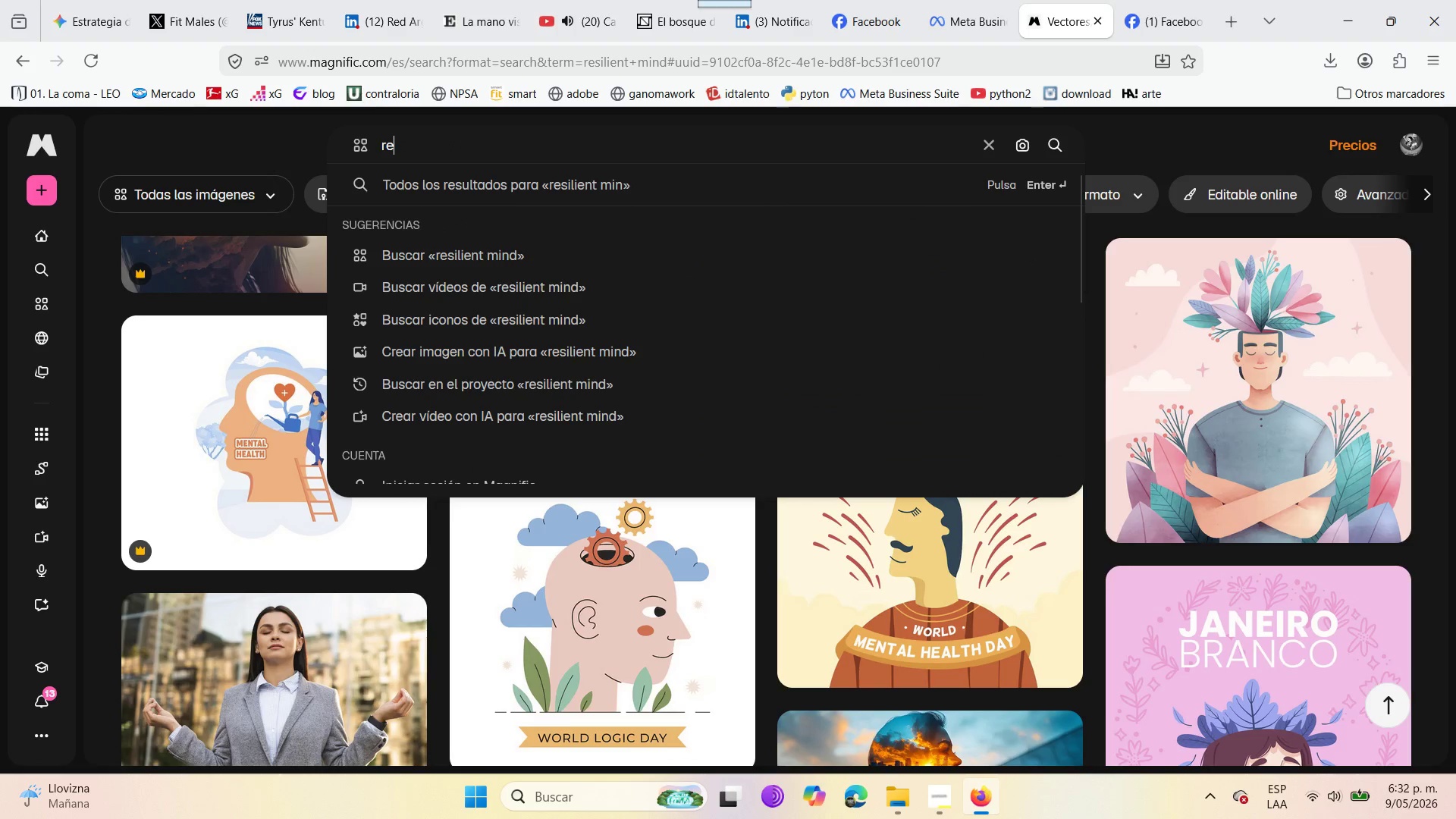 
key(Backspace)
 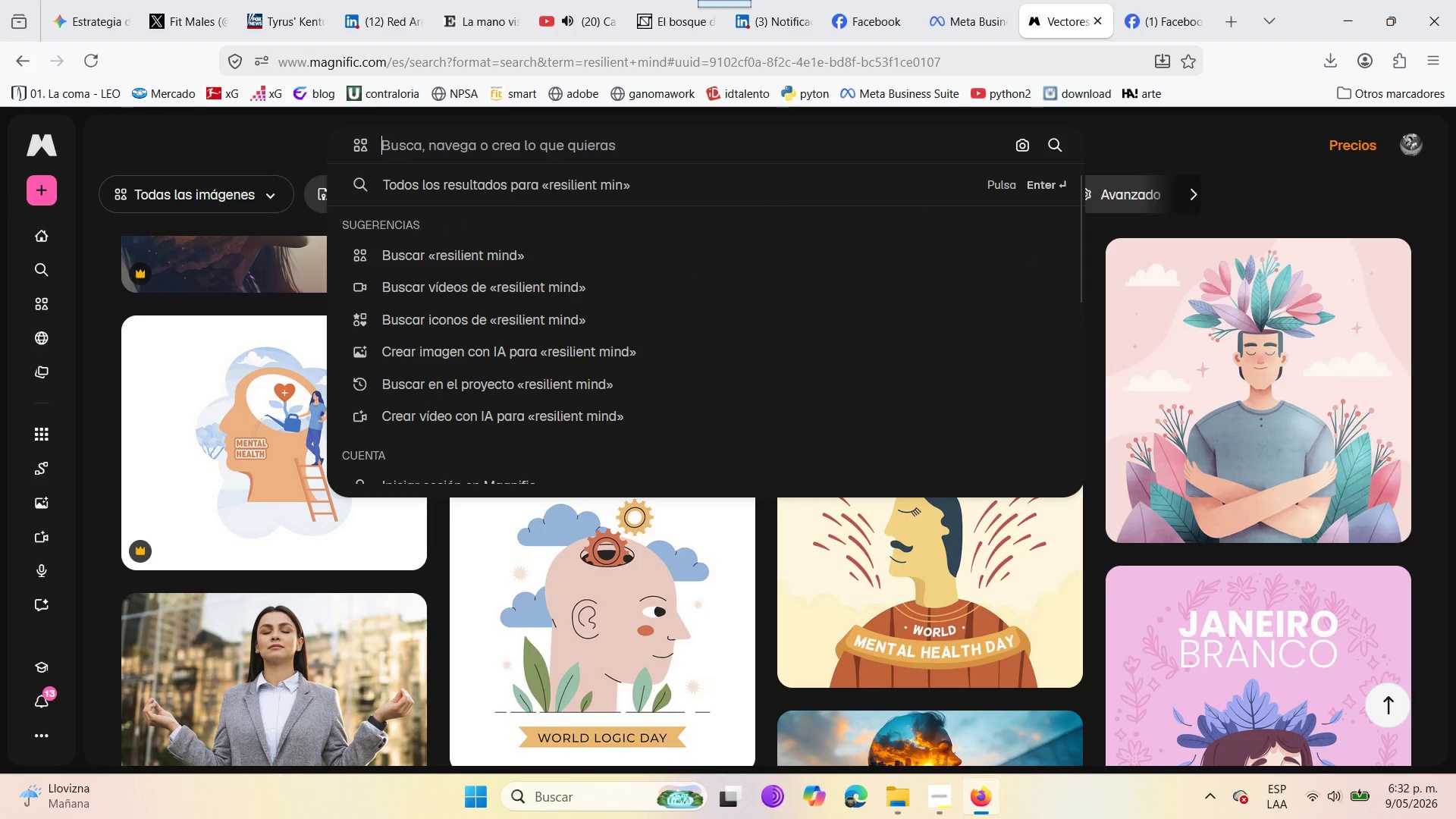 
key(Backspace)
 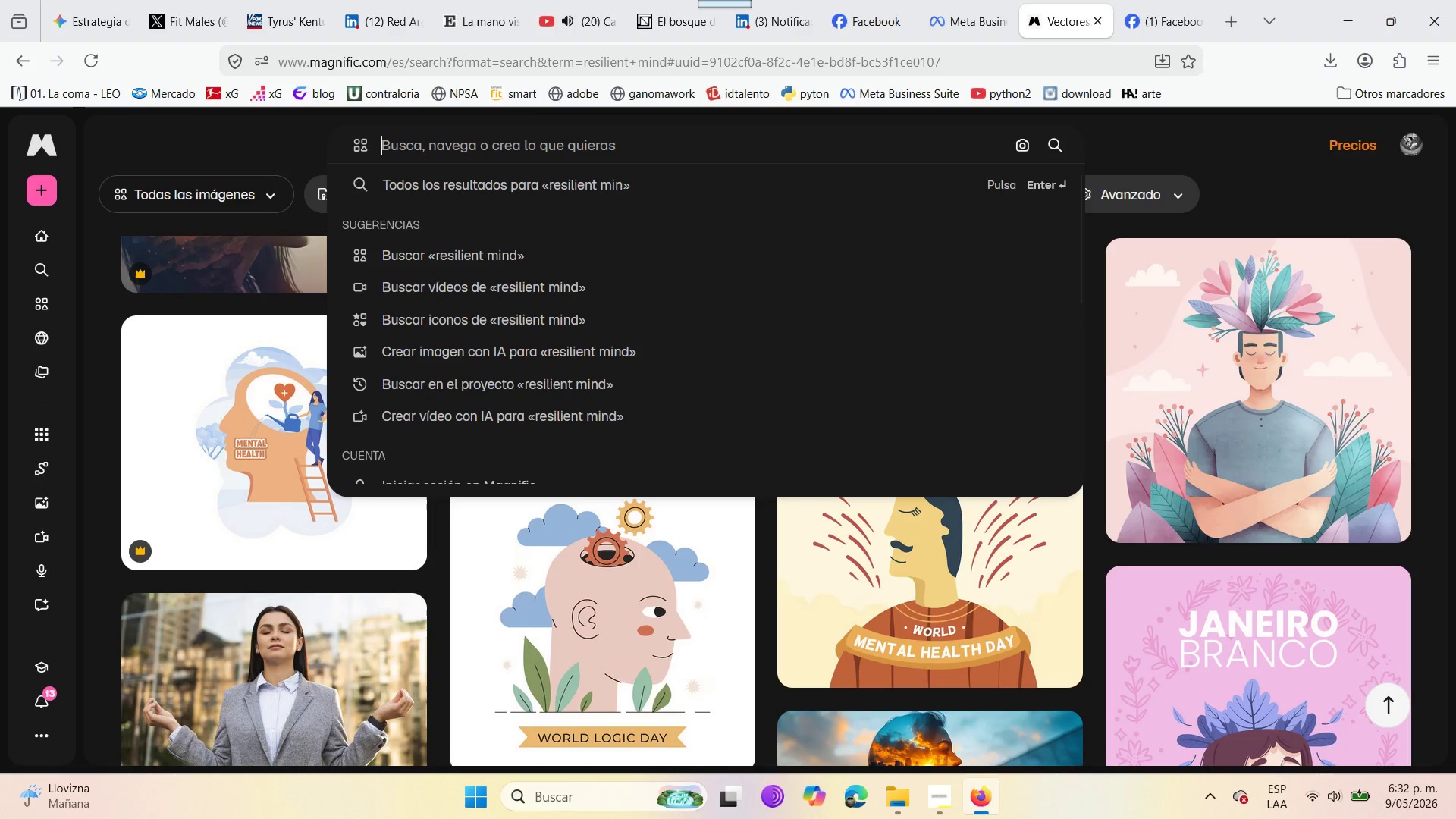 
key(Backspace)
 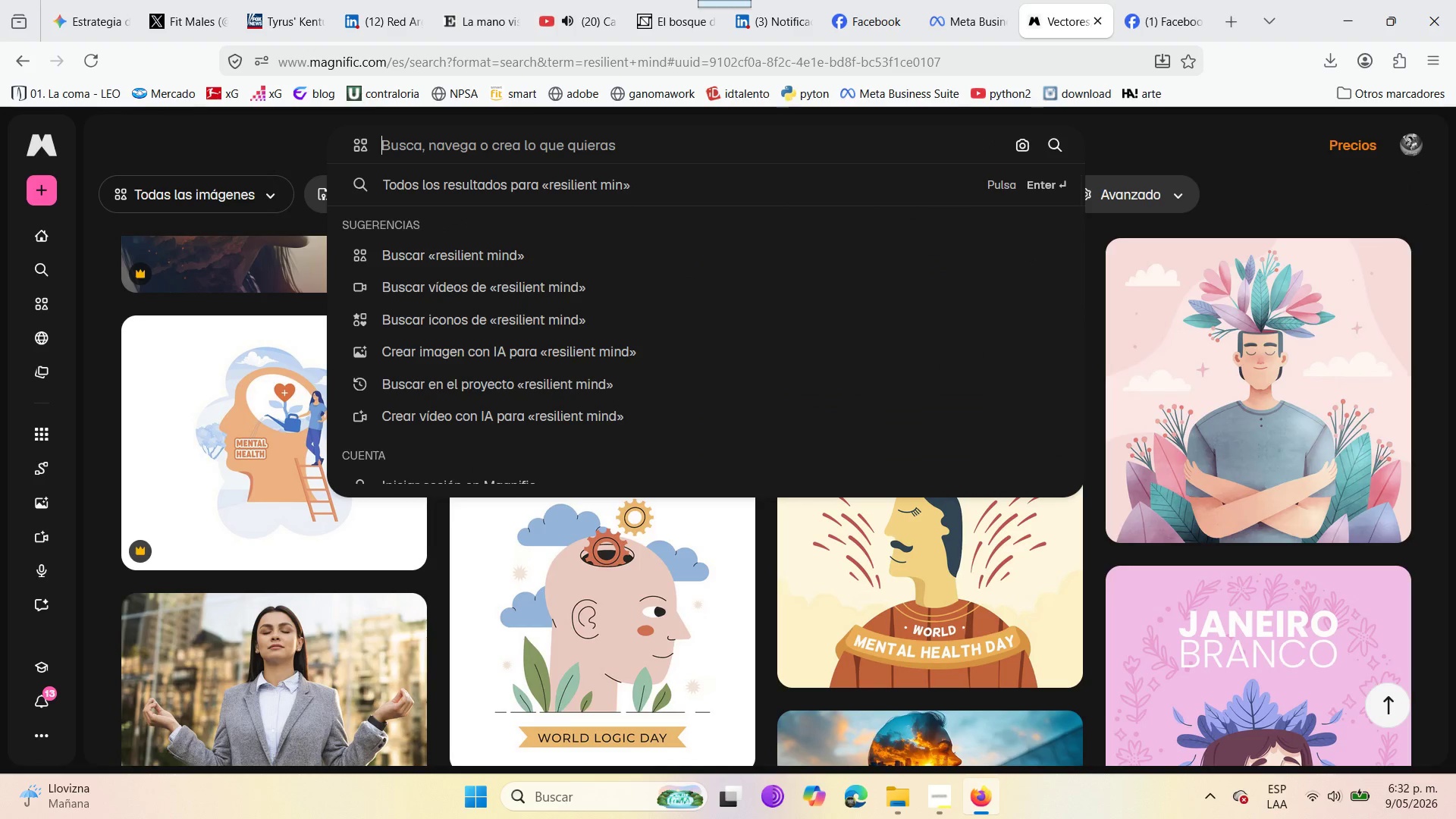 
key(Backspace)
 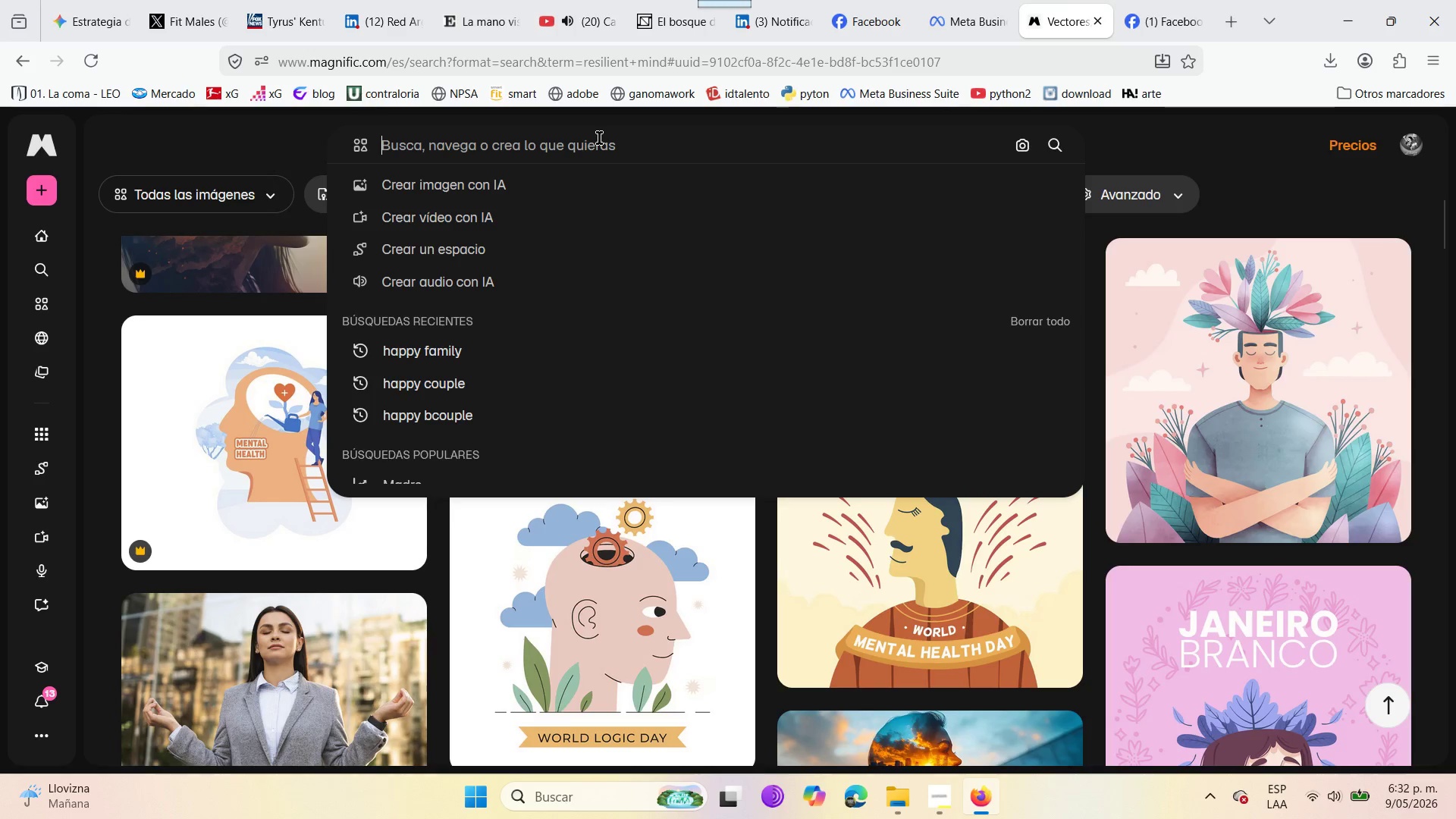 
wait(10.59)
 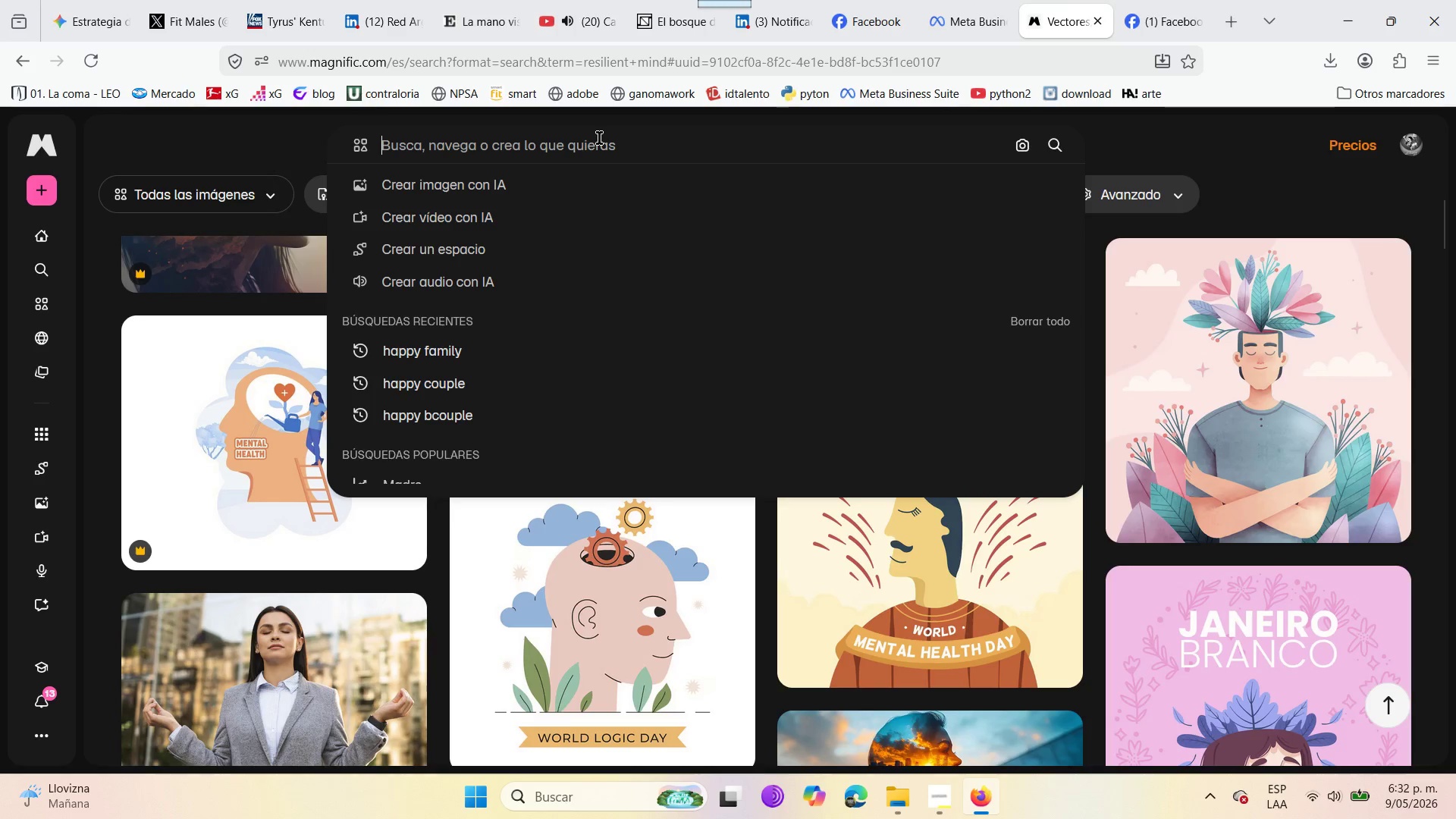 
left_click([946, 0])
 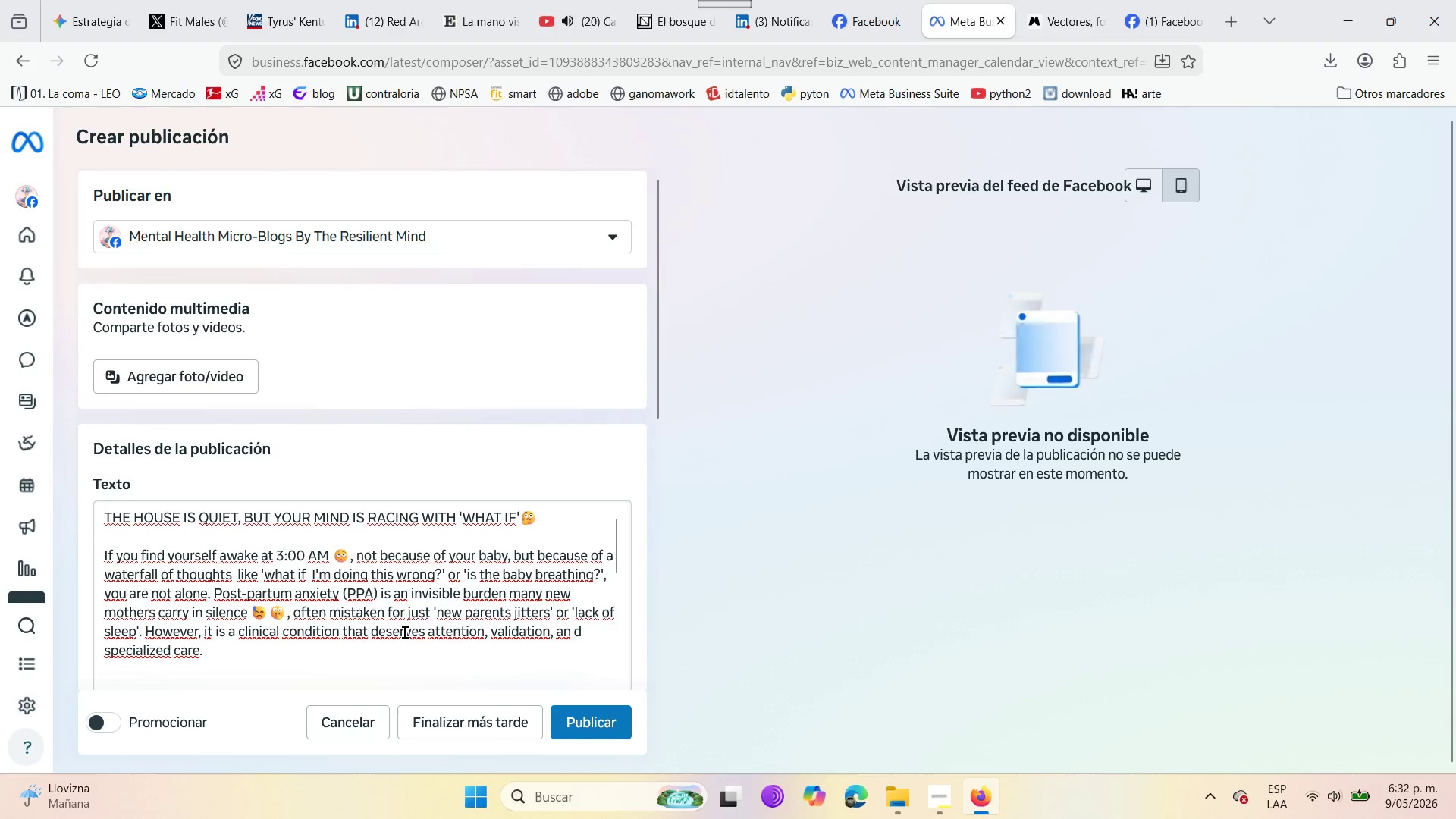 
scroll: coordinate [399, 613], scroll_direction: down, amount: 1.0
 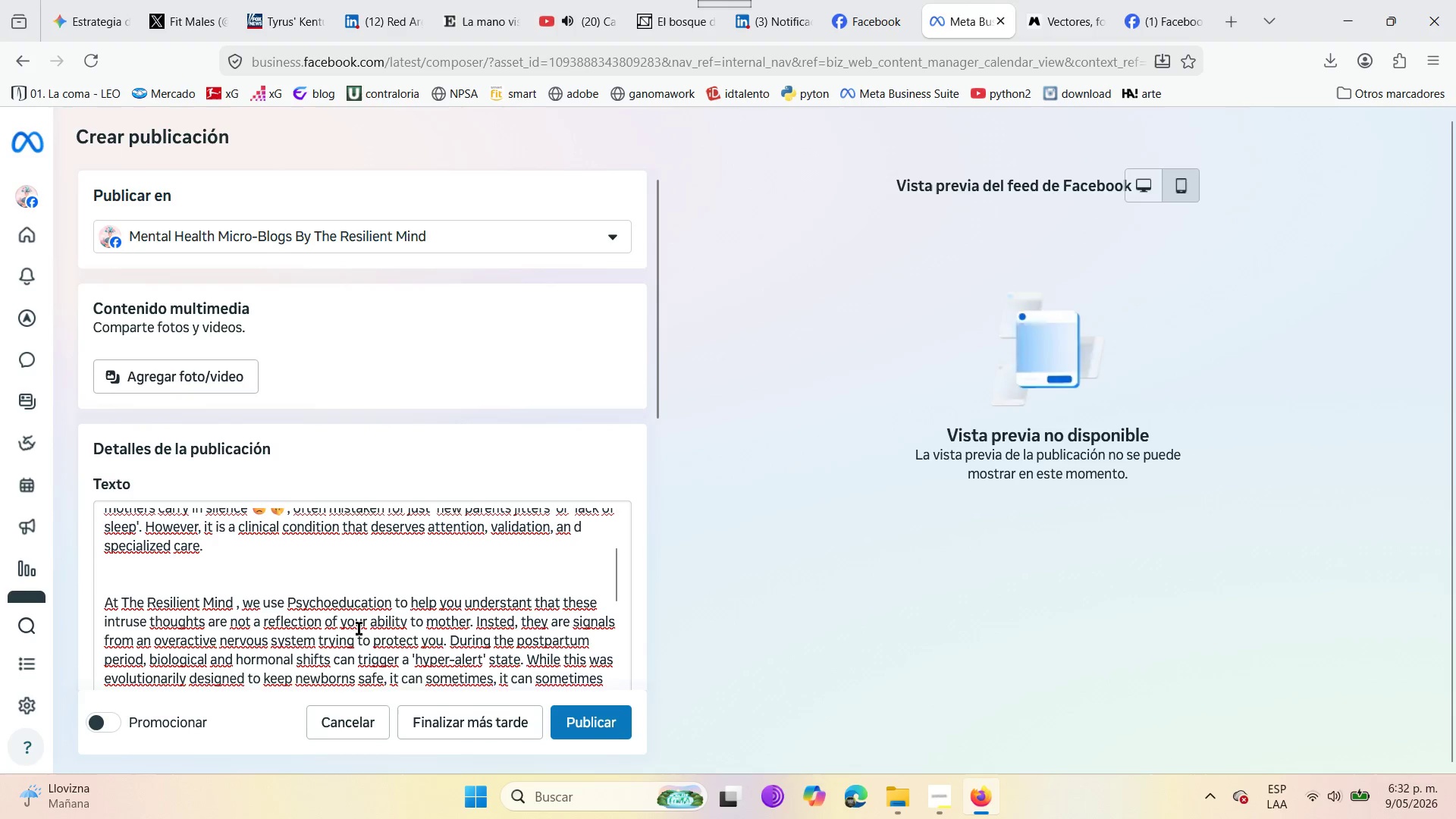 
scroll: coordinate [350, 614], scroll_direction: up, amount: 1.0
 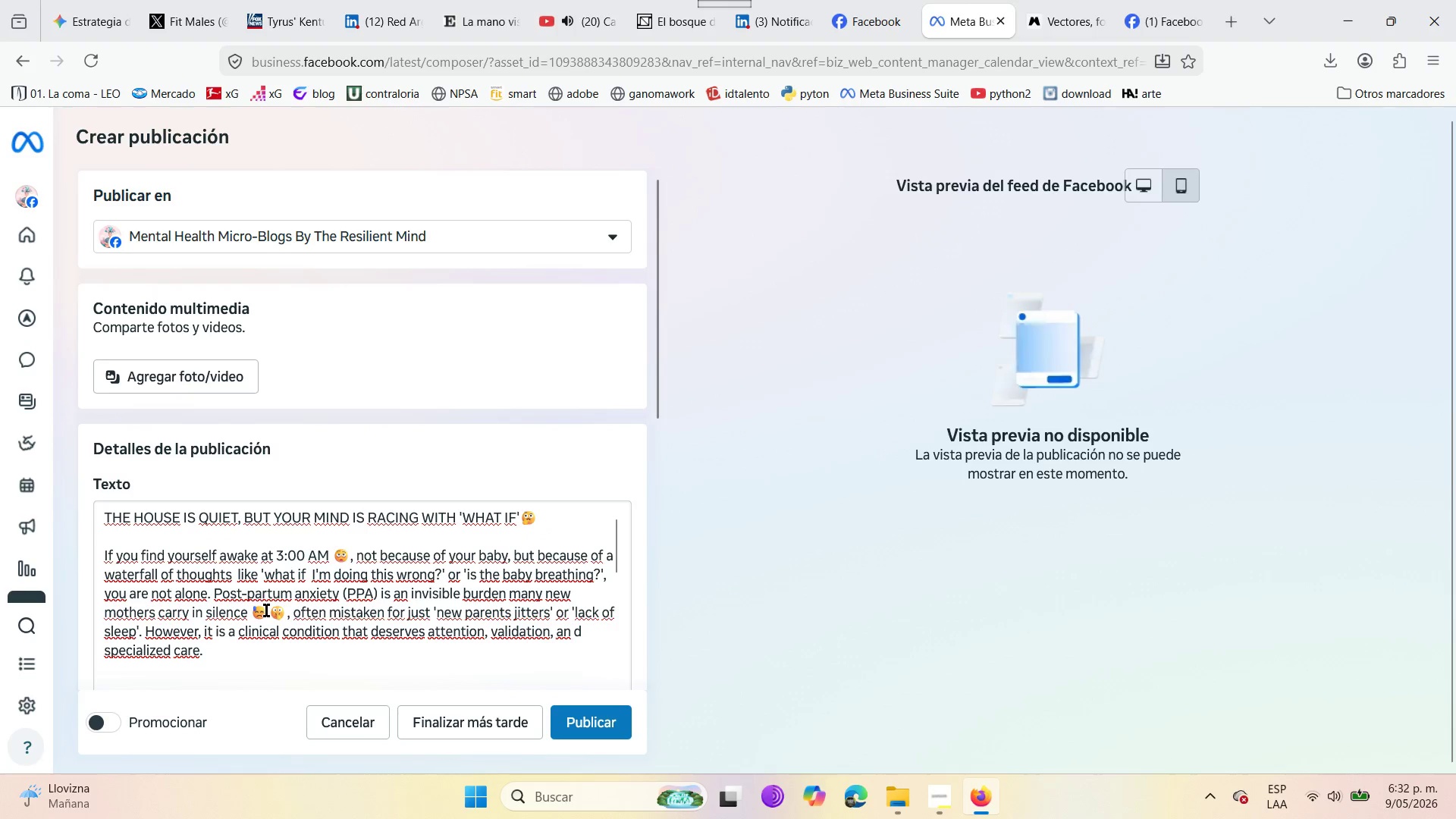 
wait(7.07)
 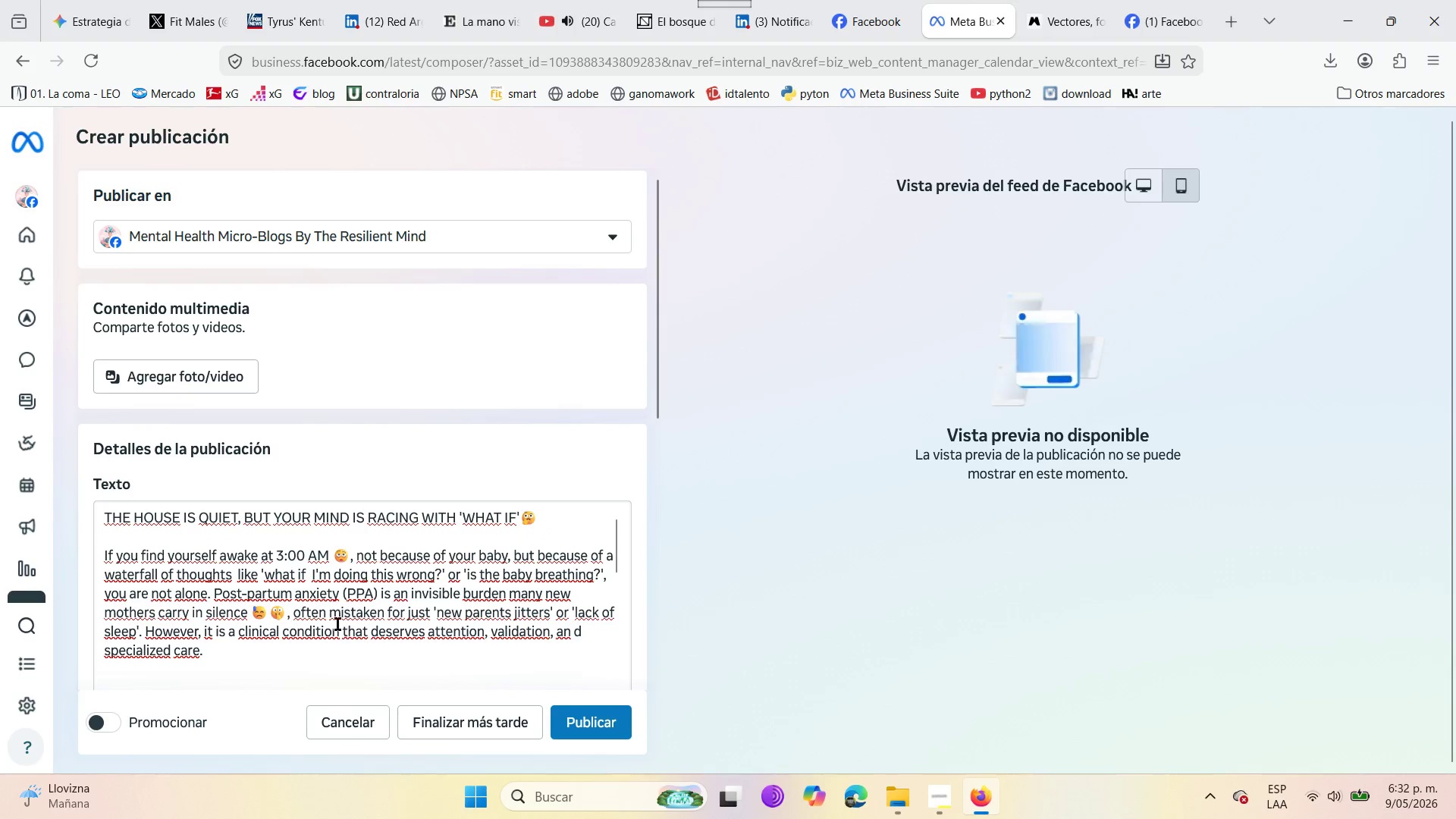 
left_click_drag(start_coordinate=[218, 597], to_coordinate=[339, 596])
 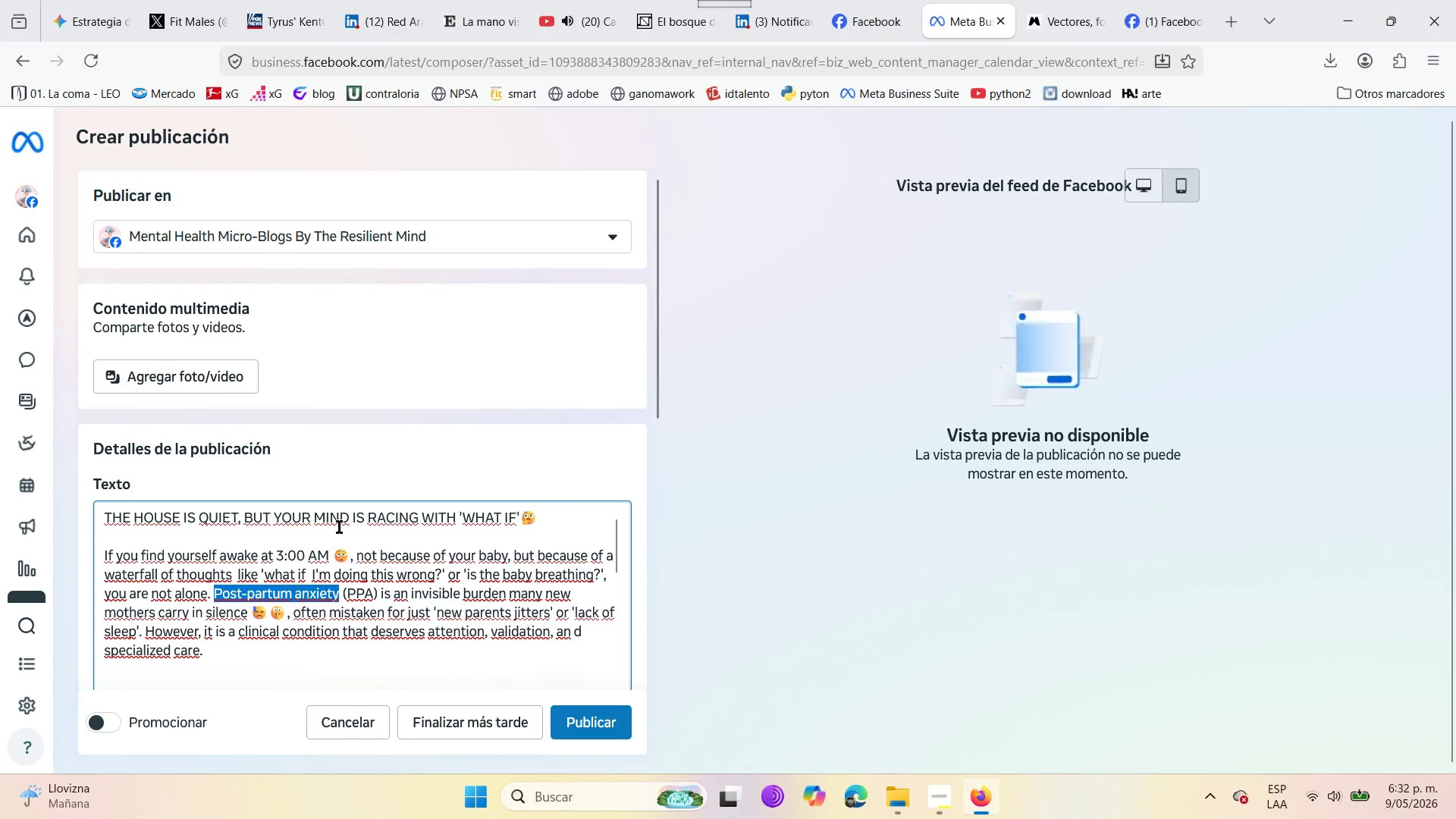 
key(Control+C)
 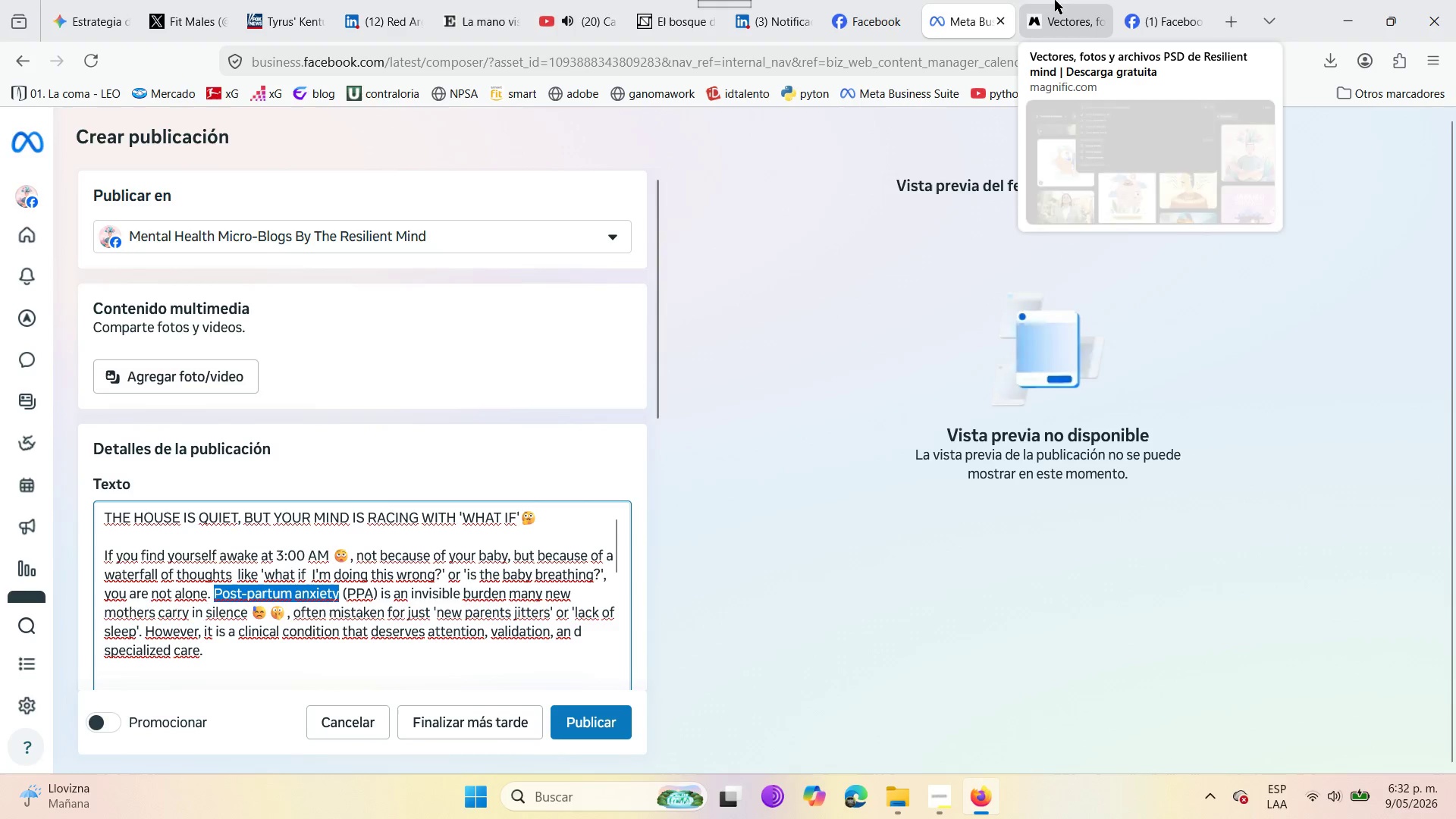 
left_click([1055, 0])
 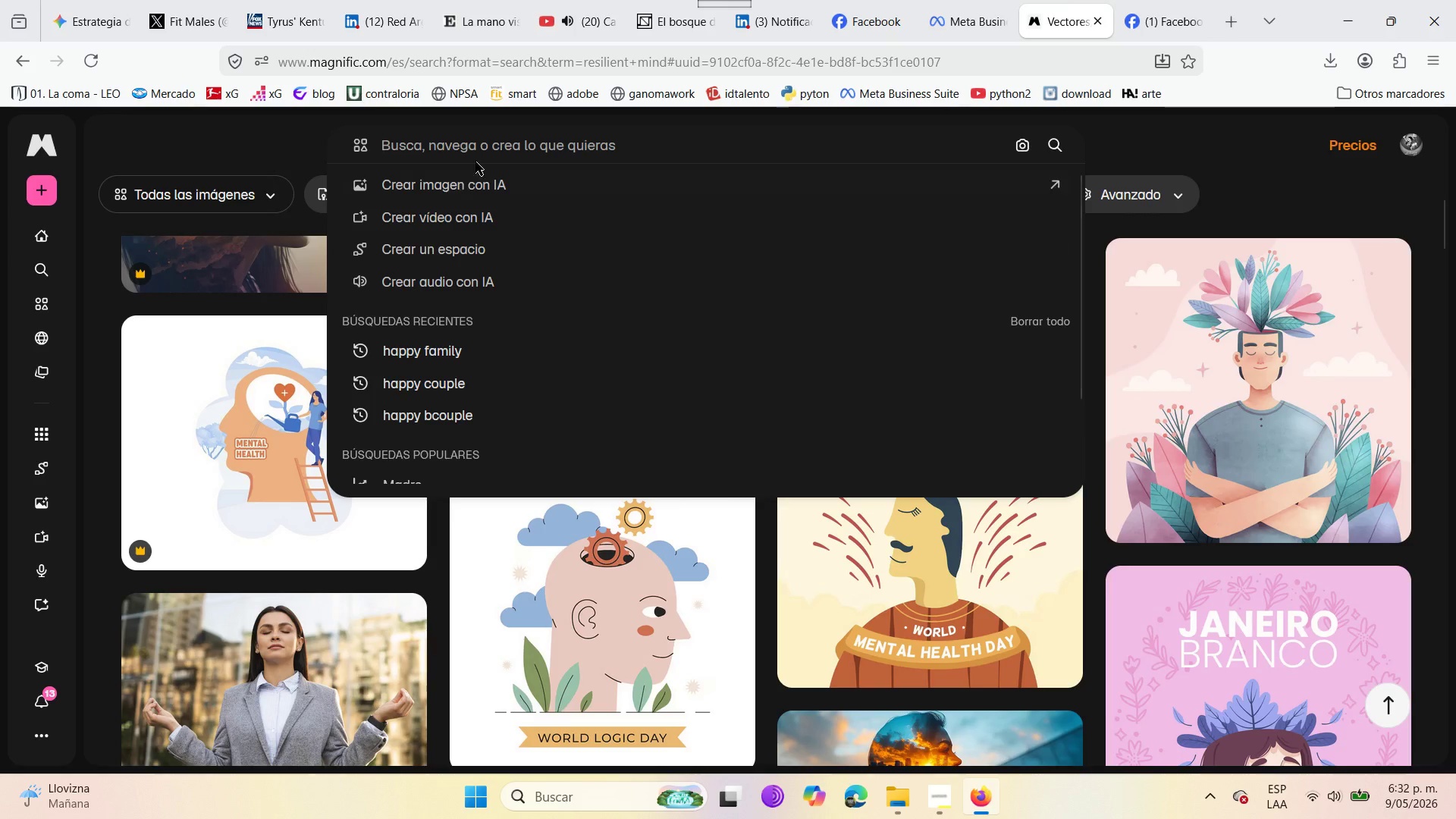 
left_click([512, 129])
 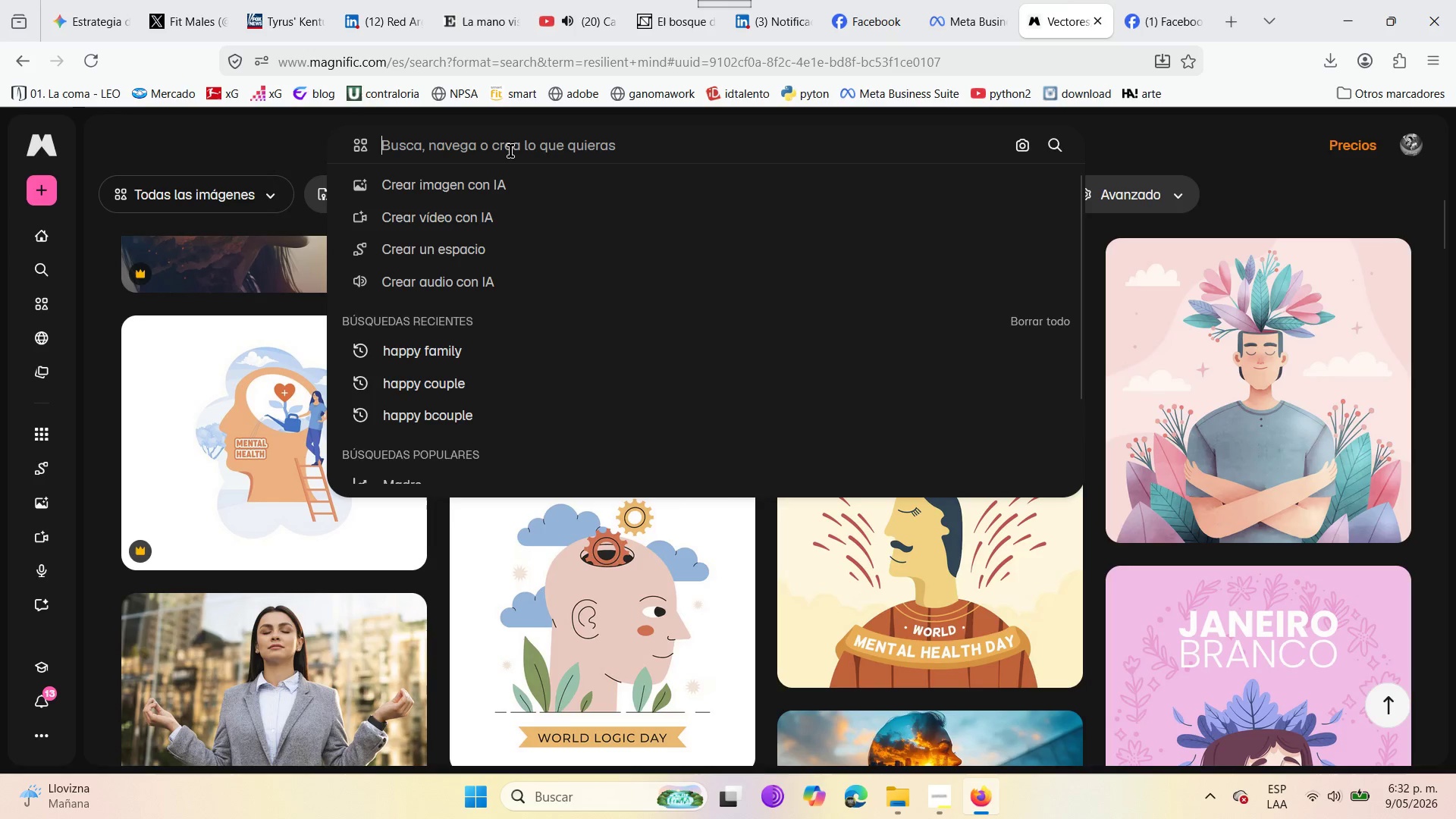 
left_click([510, 151])
 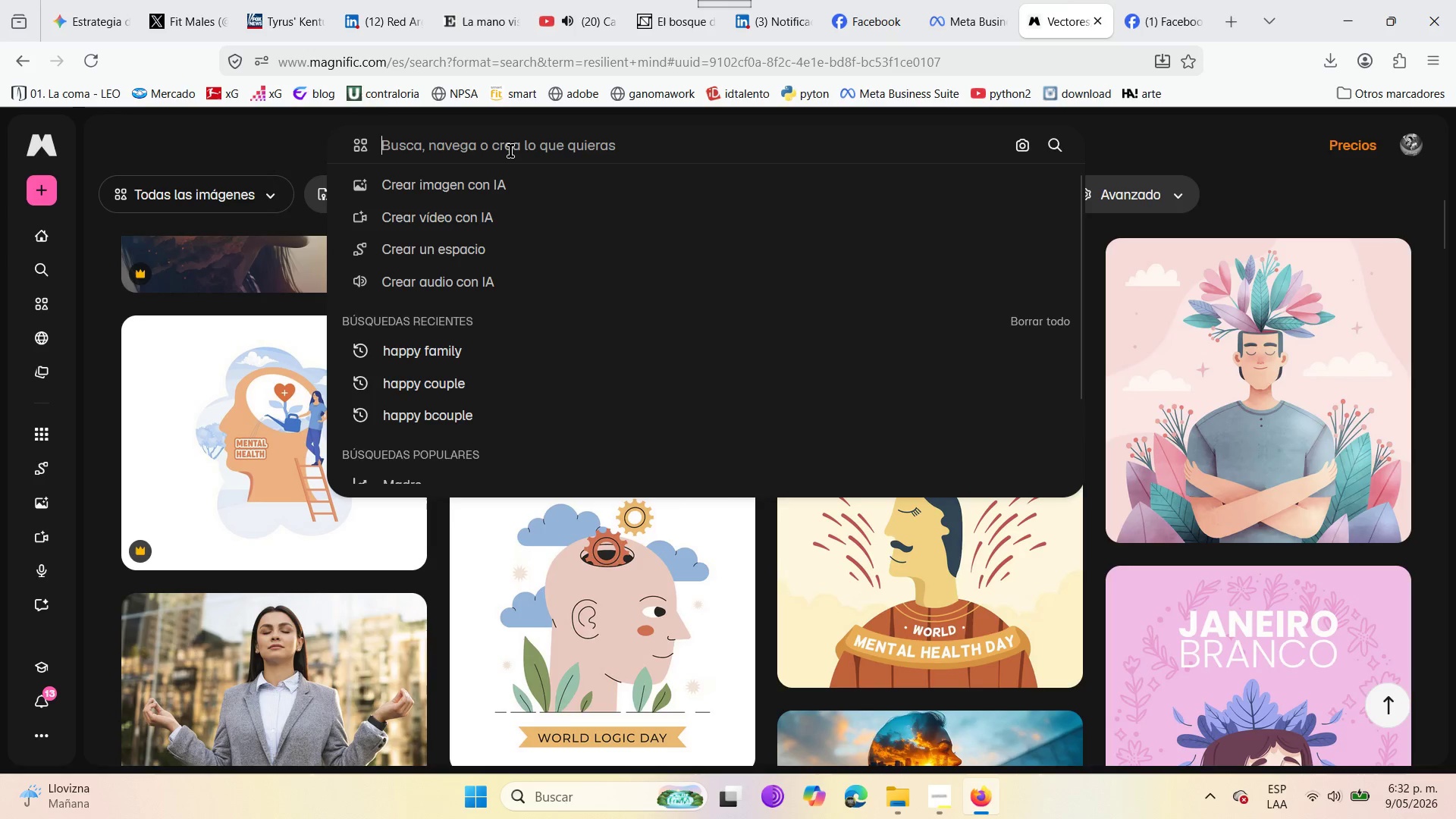 
key(Control+V)
 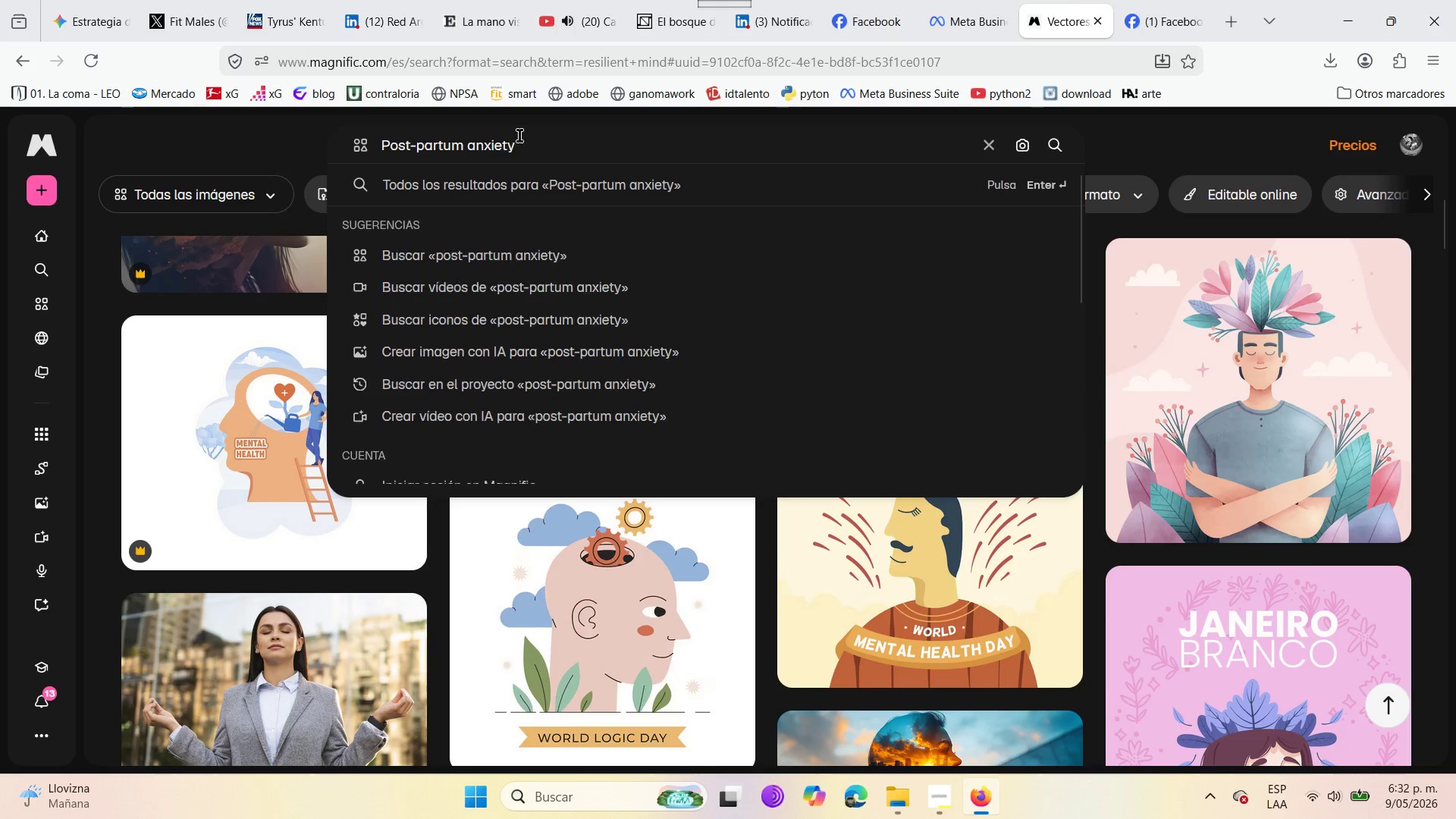 
key(Enter)
 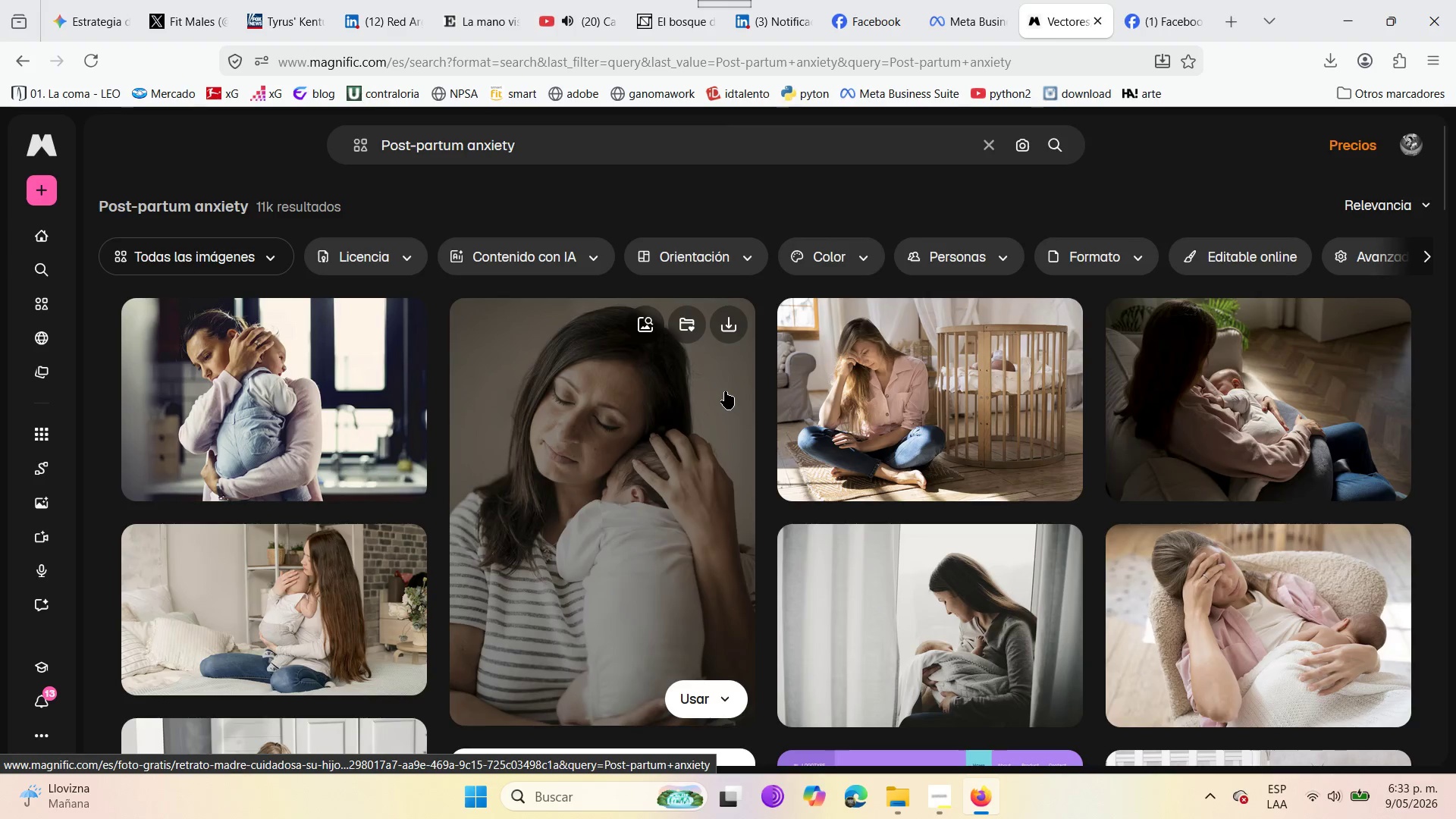 
scroll: coordinate [868, 497], scroll_direction: down, amount: 5.0
 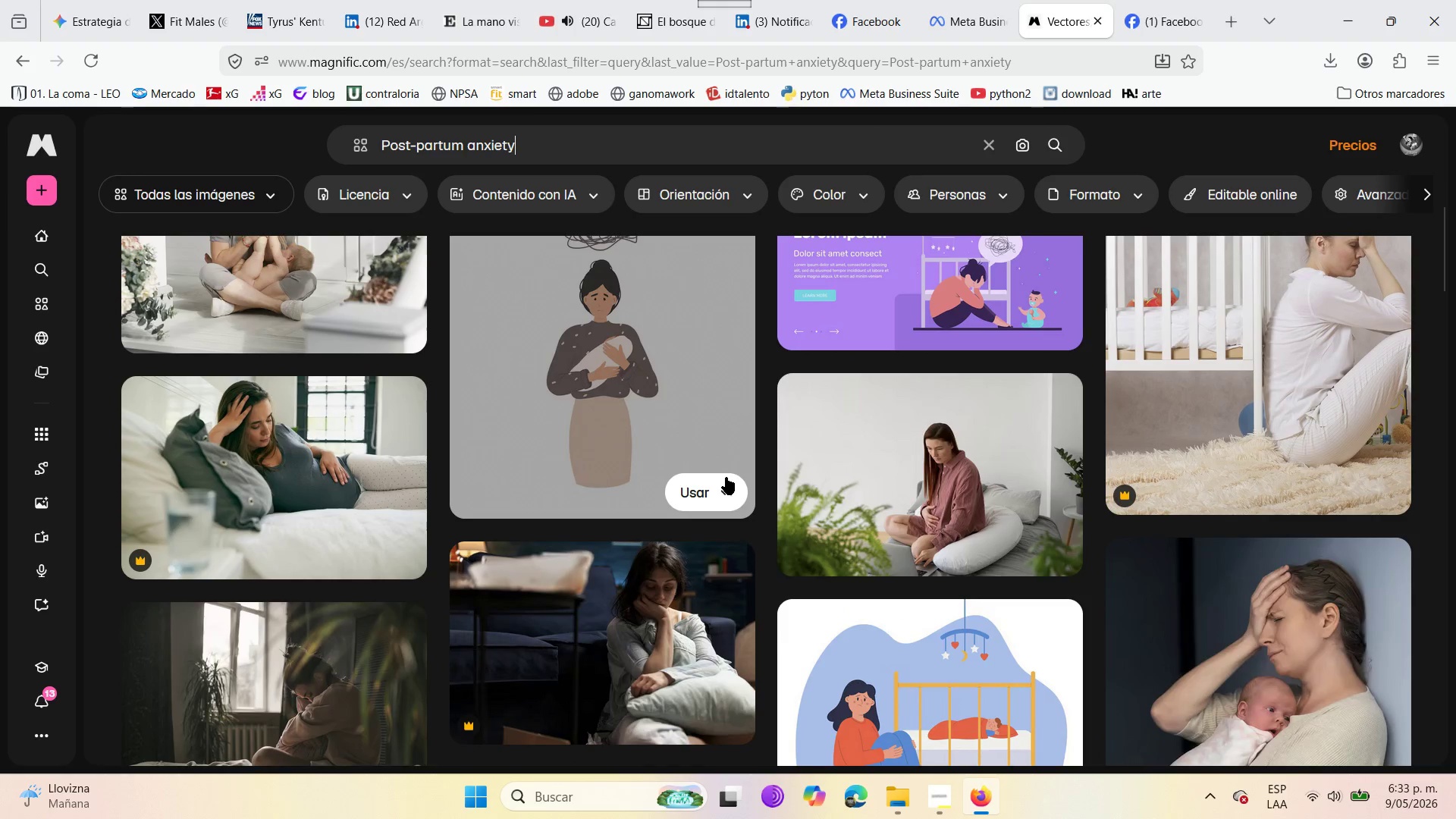 
scroll: coordinate [714, 471], scroll_direction: up, amount: 4.0
 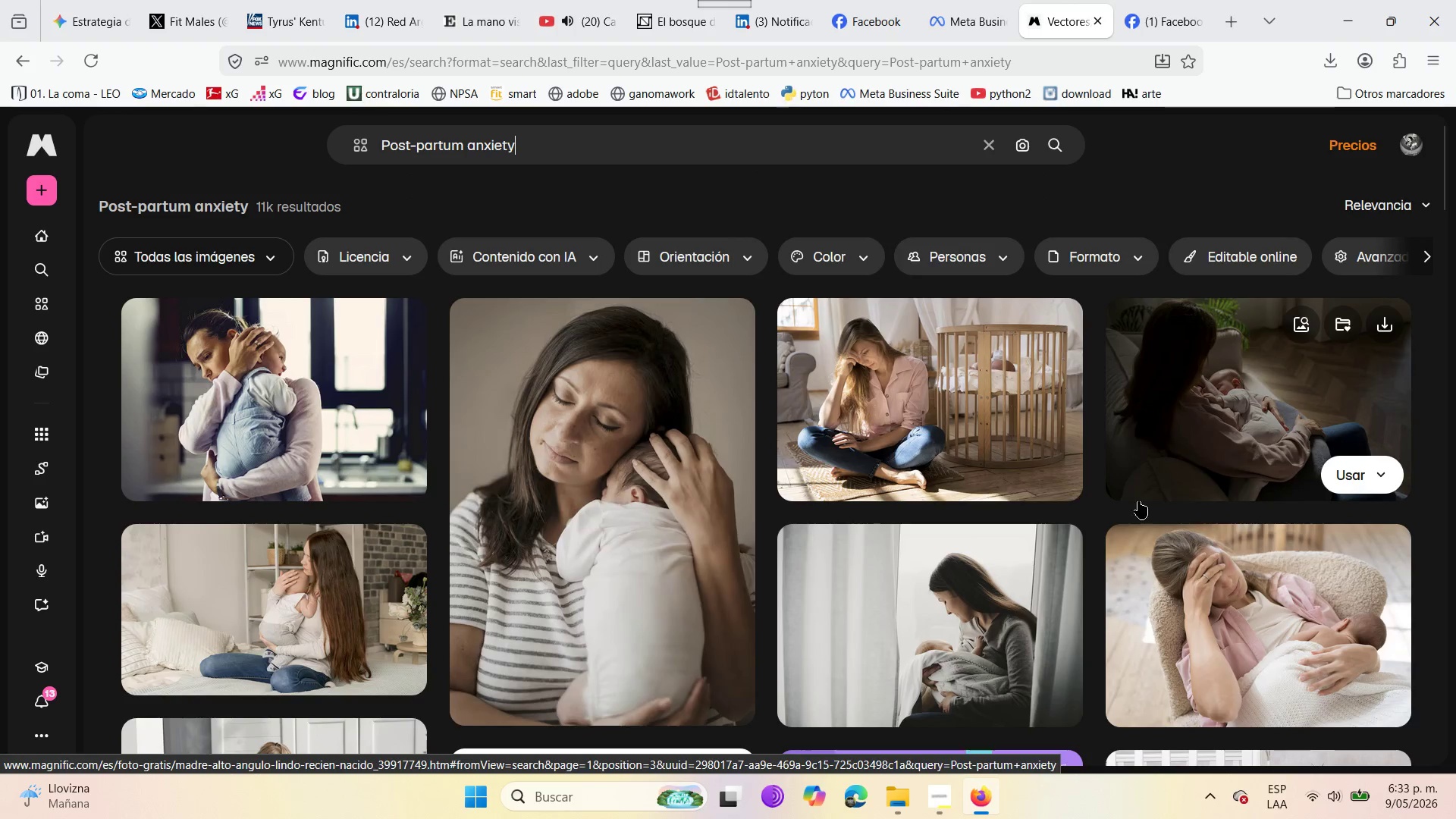 
scroll: coordinate [574, 572], scroll_direction: down, amount: 13.0
 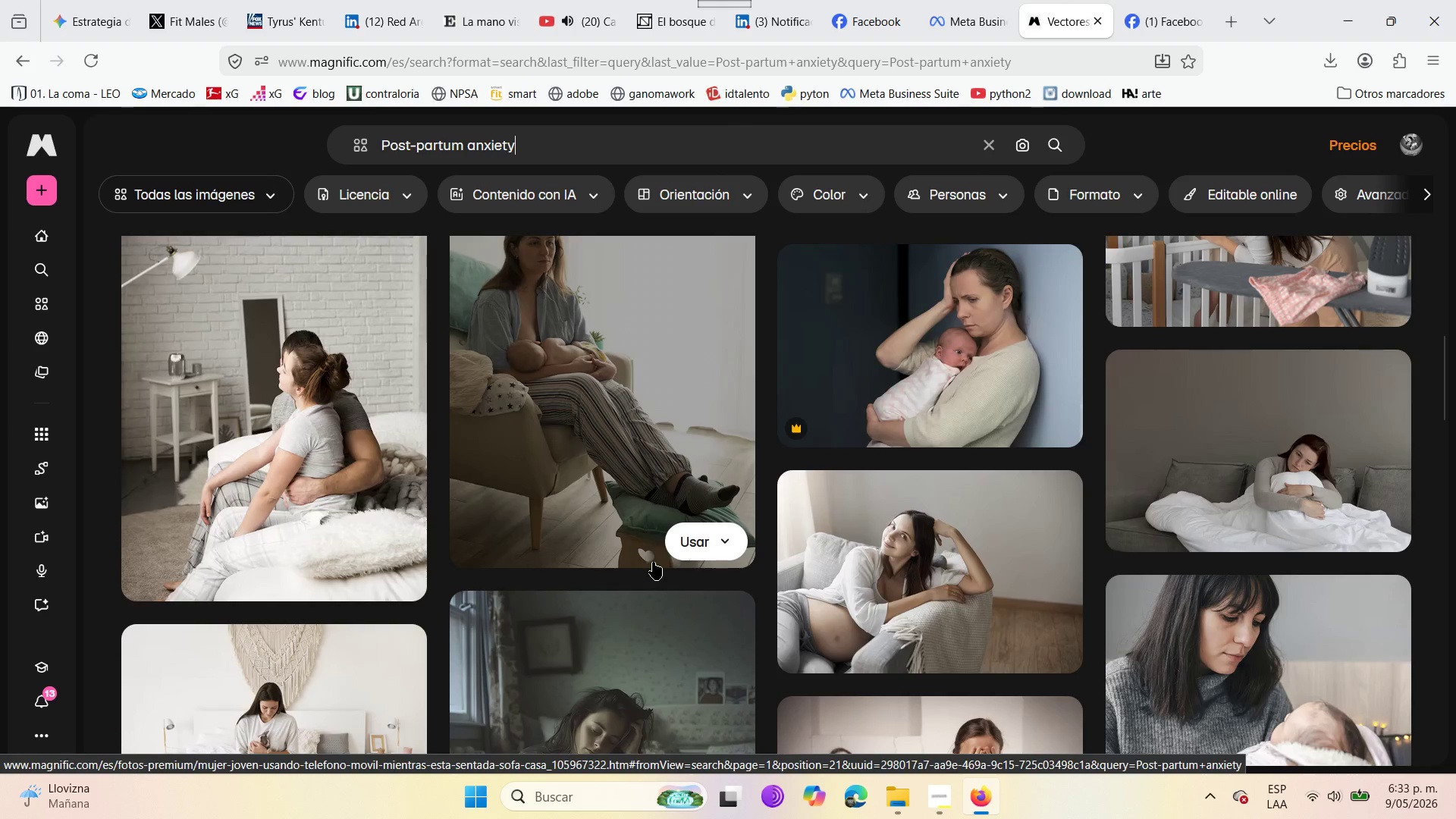 
scroll: coordinate [653, 562], scroll_direction: up, amount: 1.0
 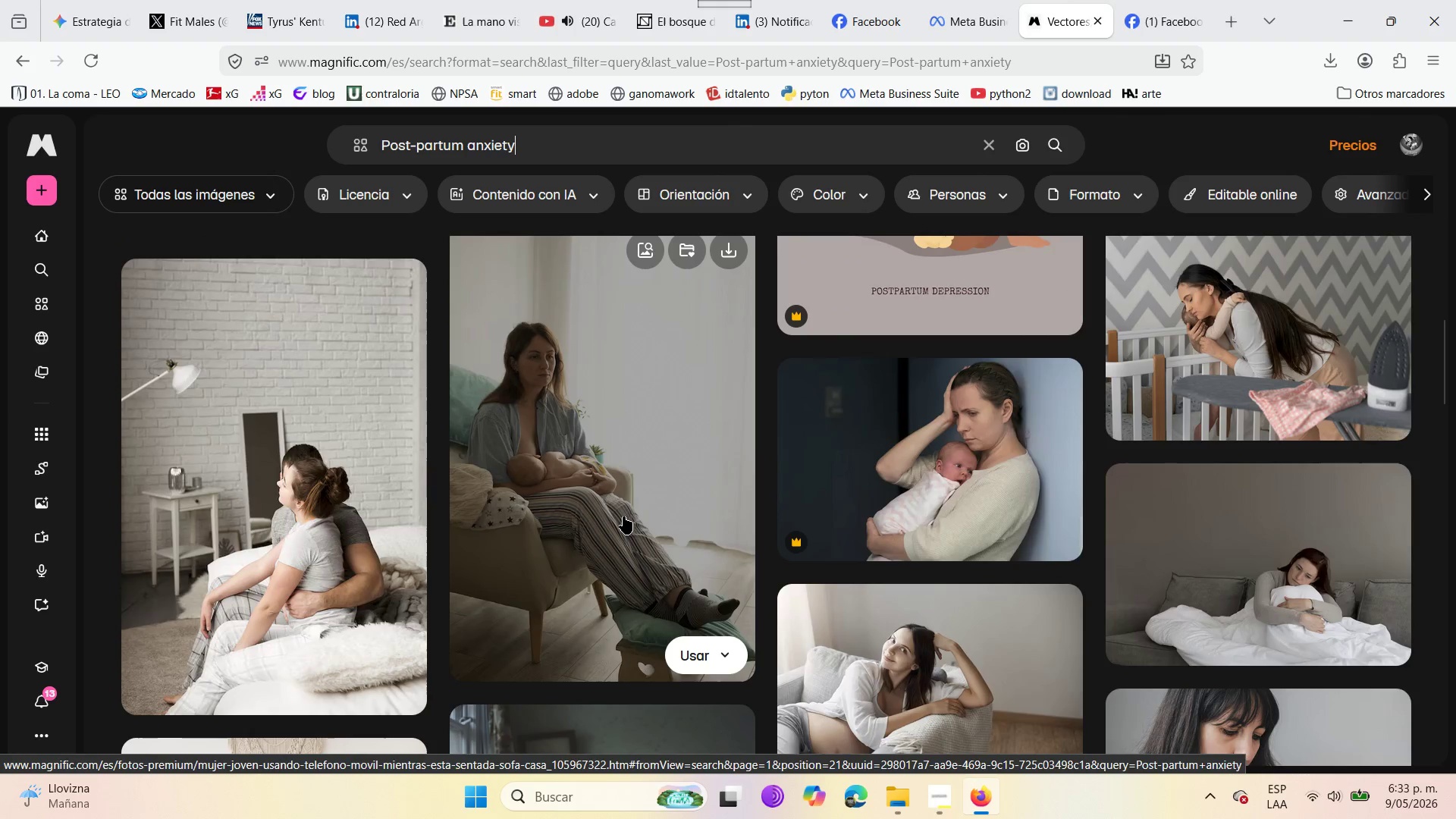 
scroll: coordinate [453, 441], scroll_direction: down, amount: 11.0
 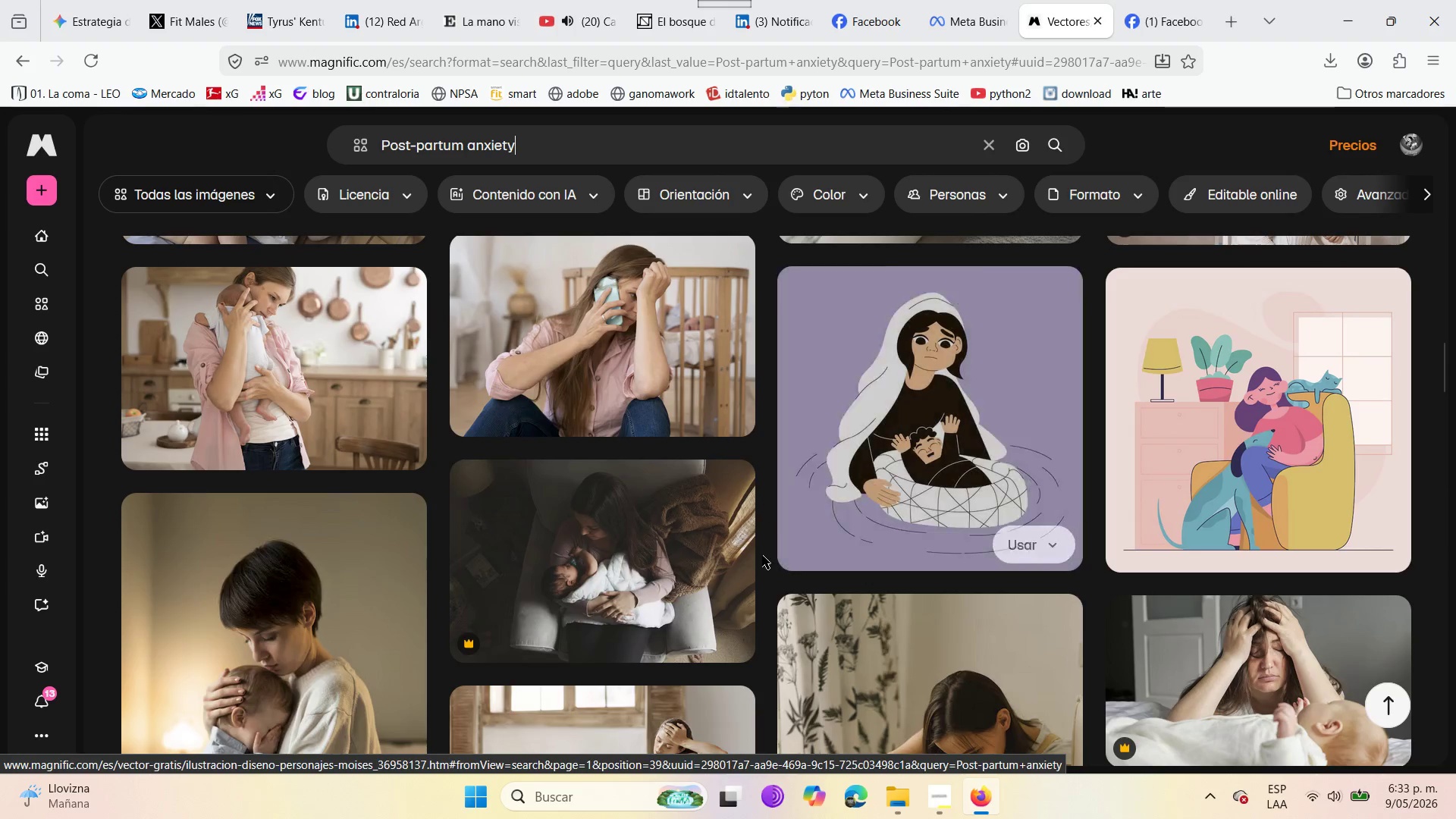 
scroll: coordinate [792, 403], scroll_direction: up, amount: 16.0
 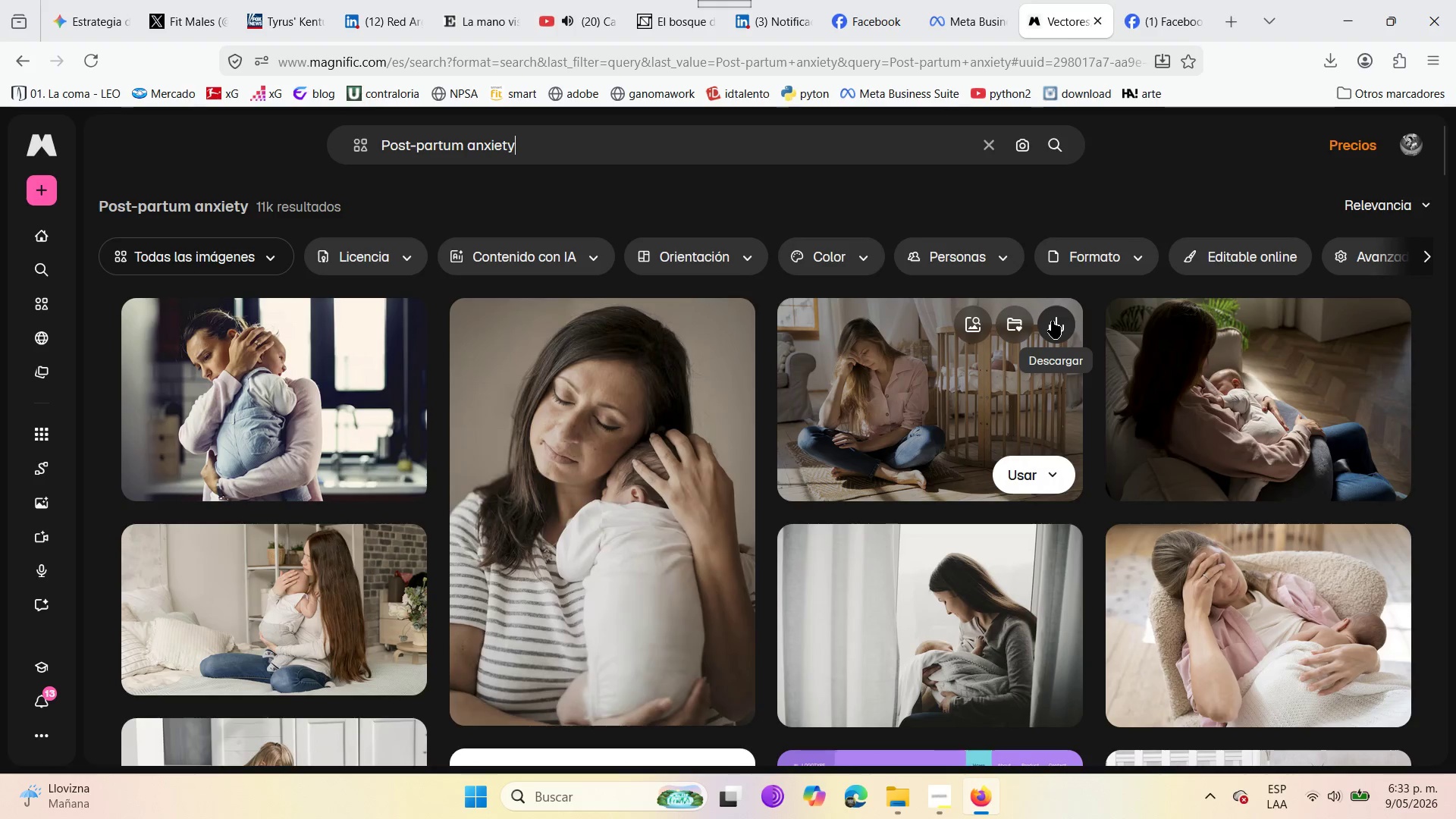 
left_click([1052, 321])
 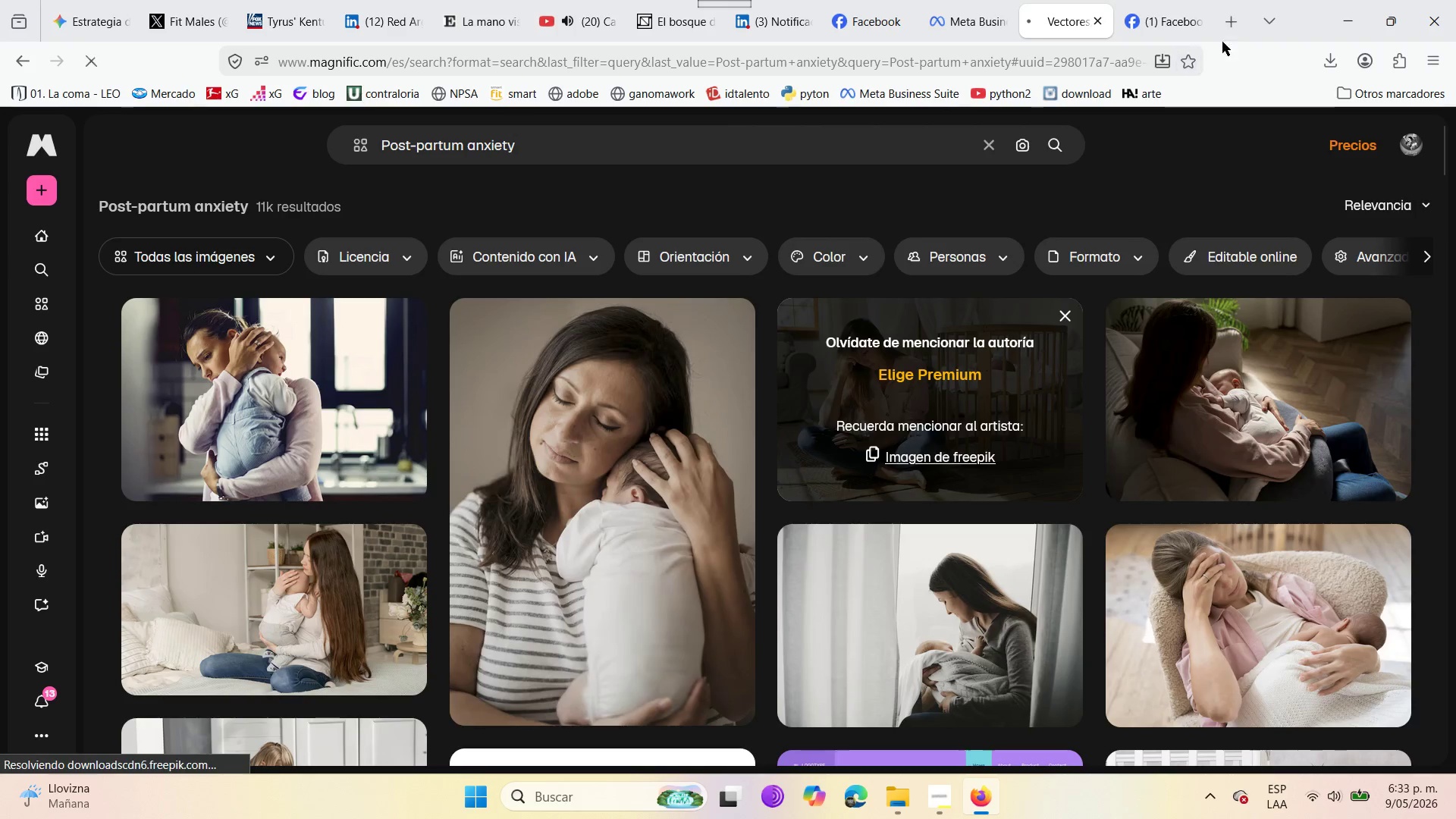 
left_click([1235, 35])
 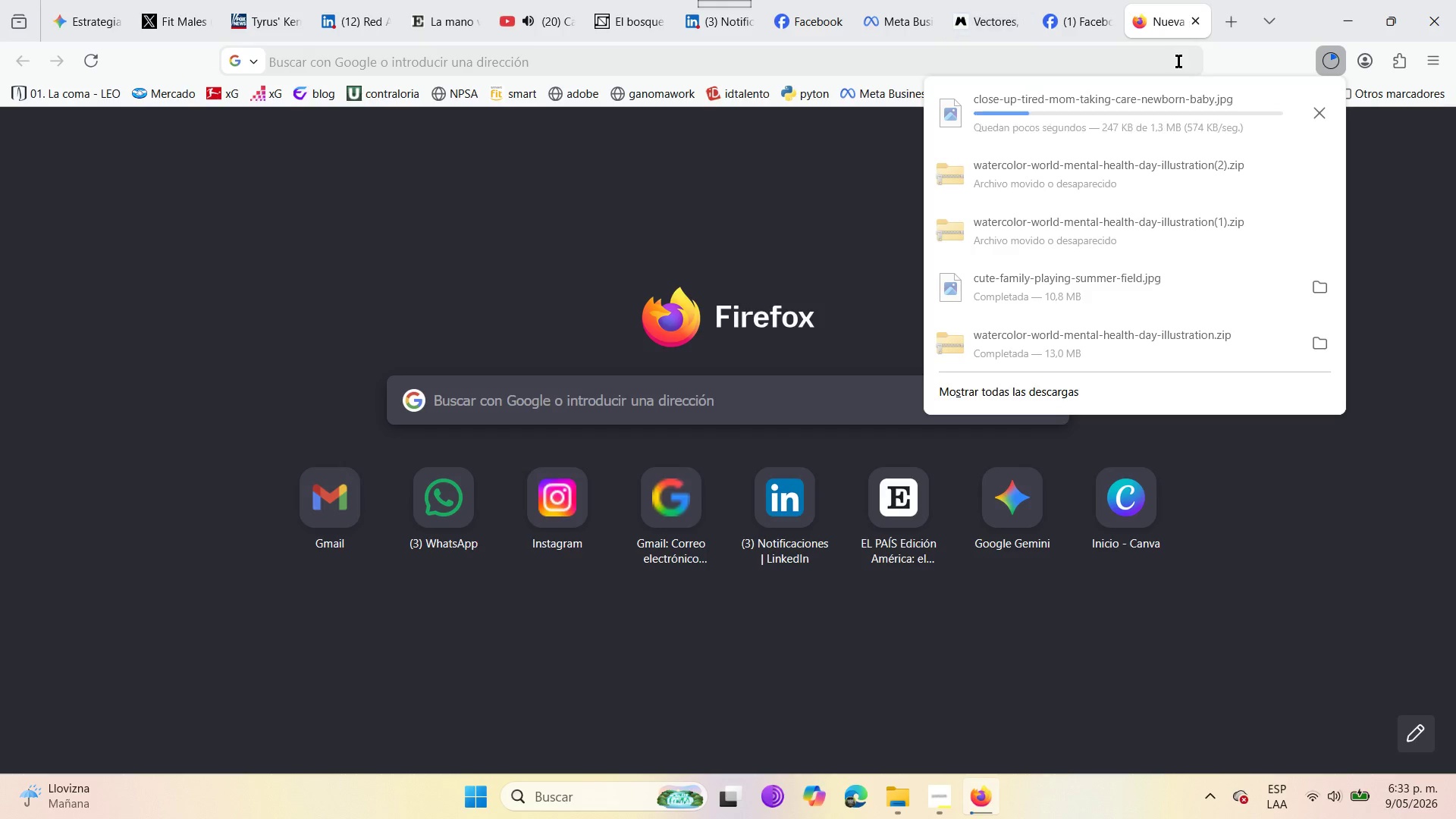 
type(cana)
 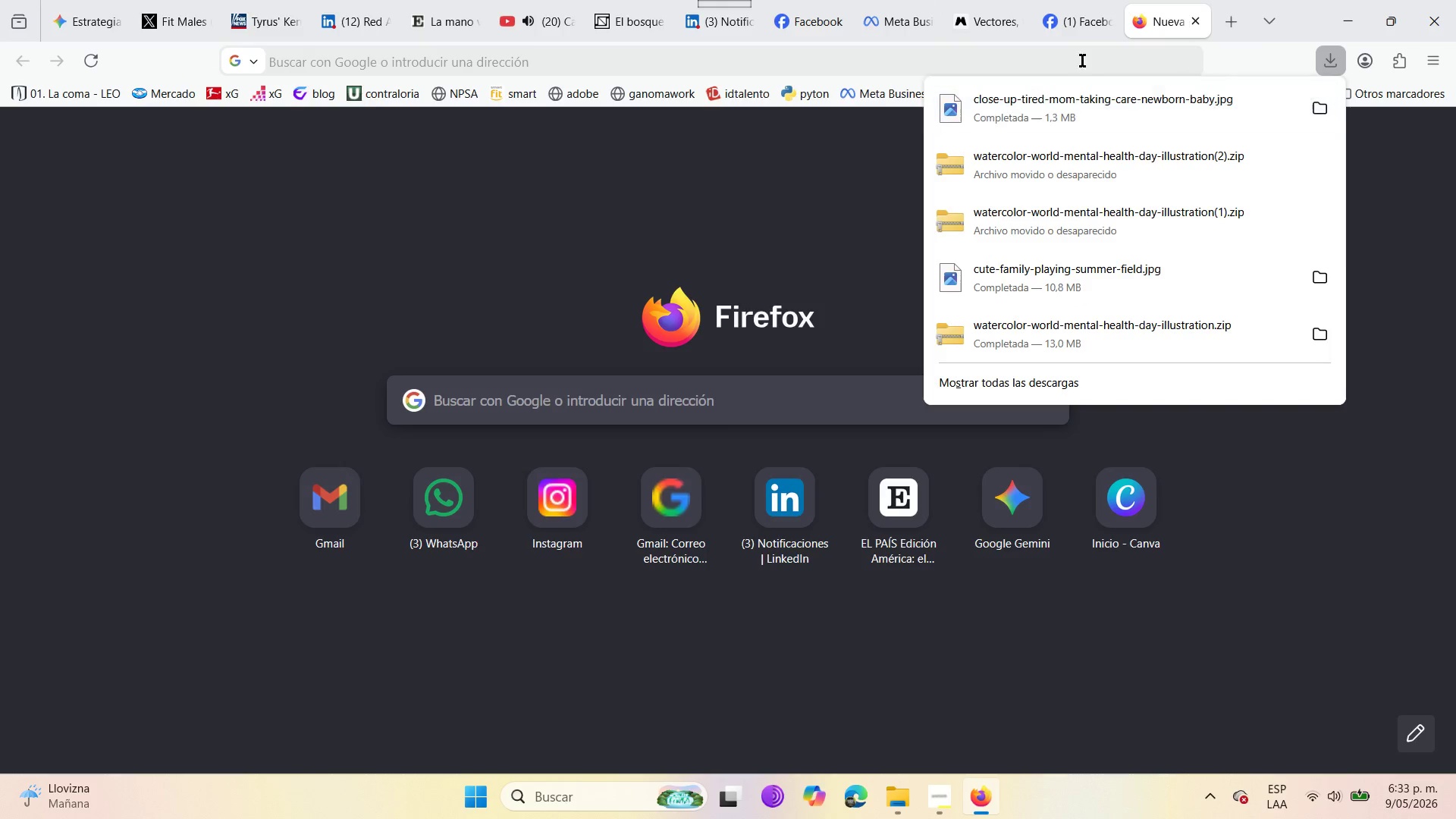 
left_click_drag(start_coordinate=[1063, 55], to_coordinate=[1063, 60])
 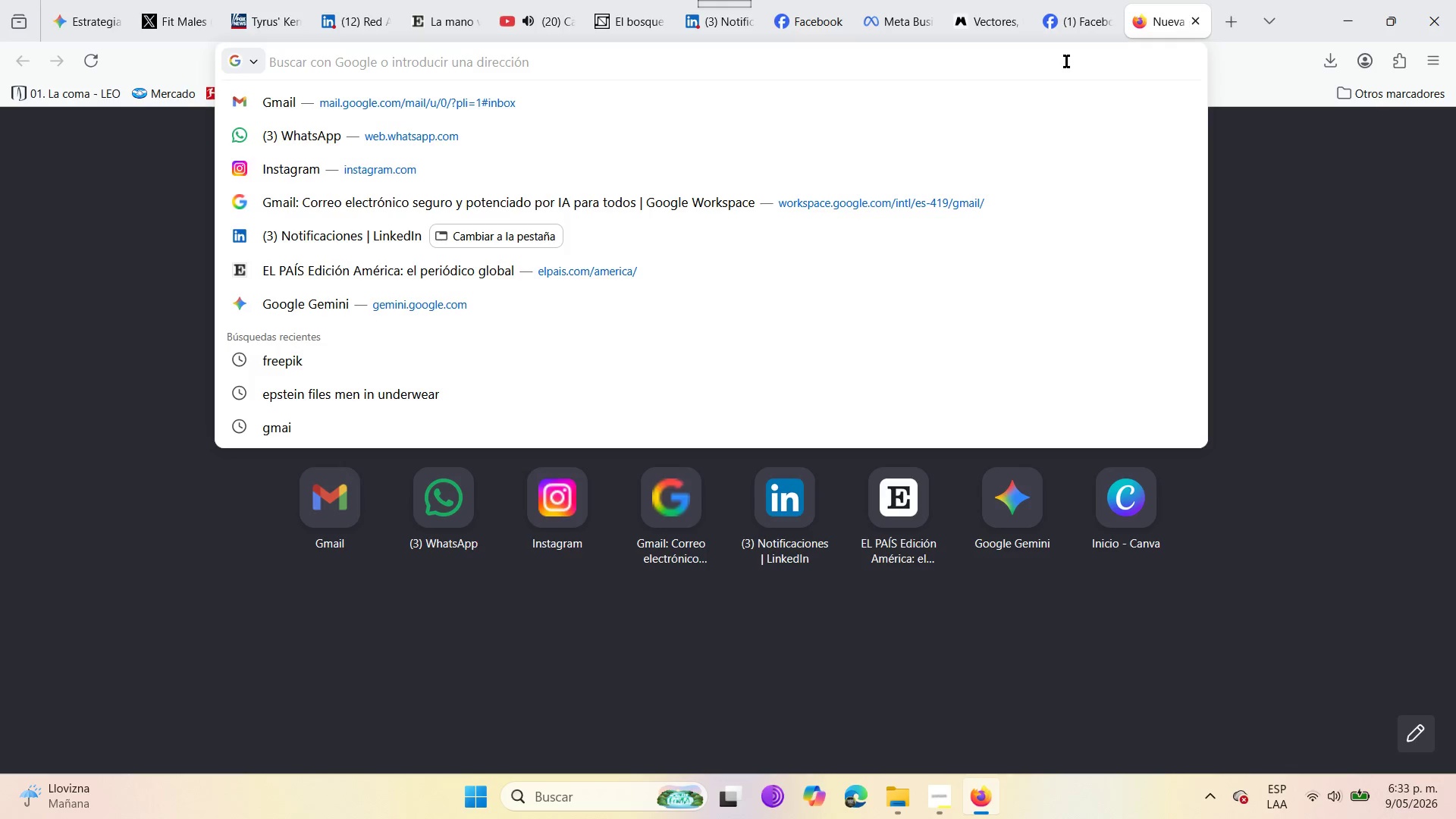 
type(canva)
 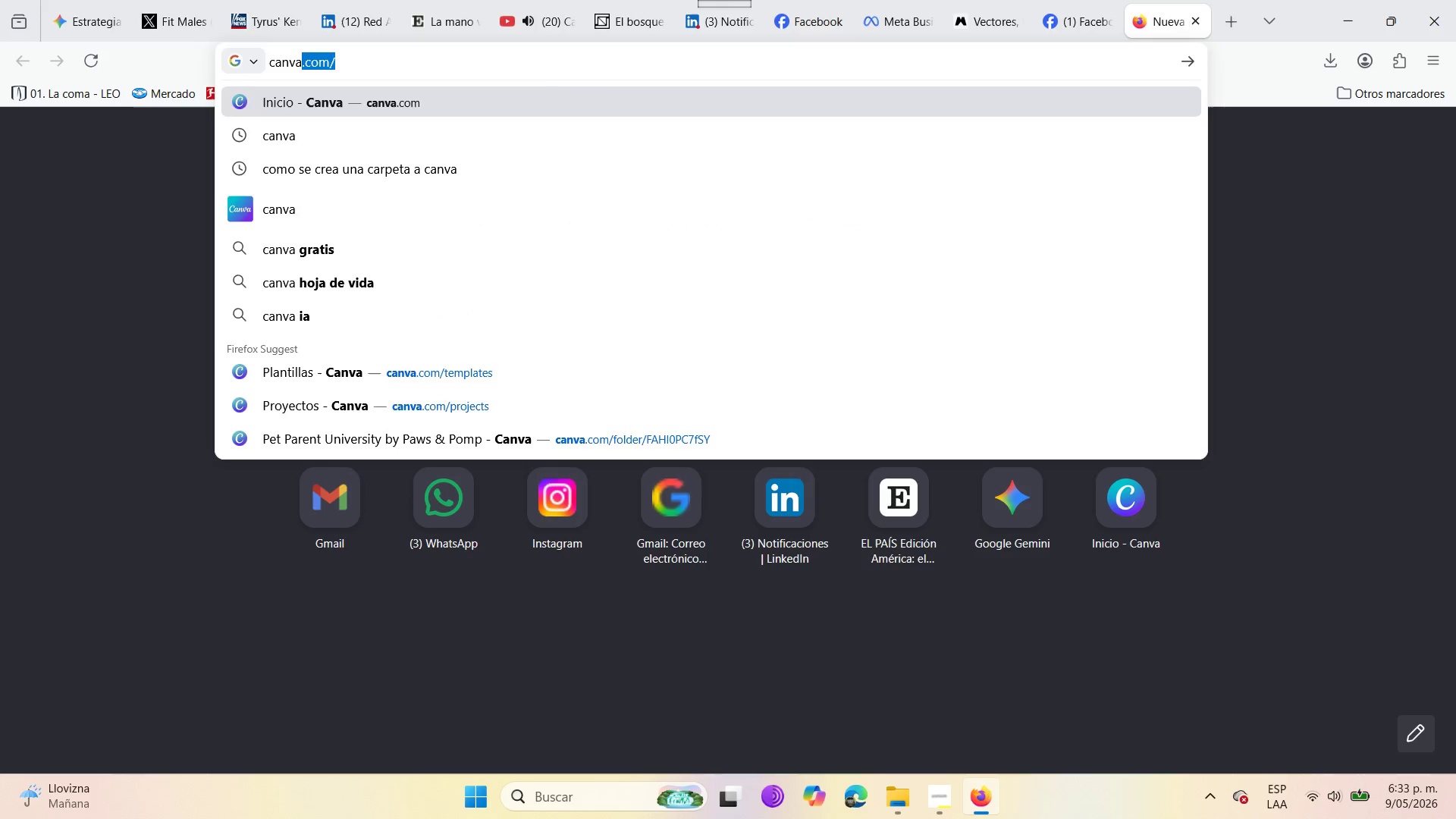 
key(Enter)
 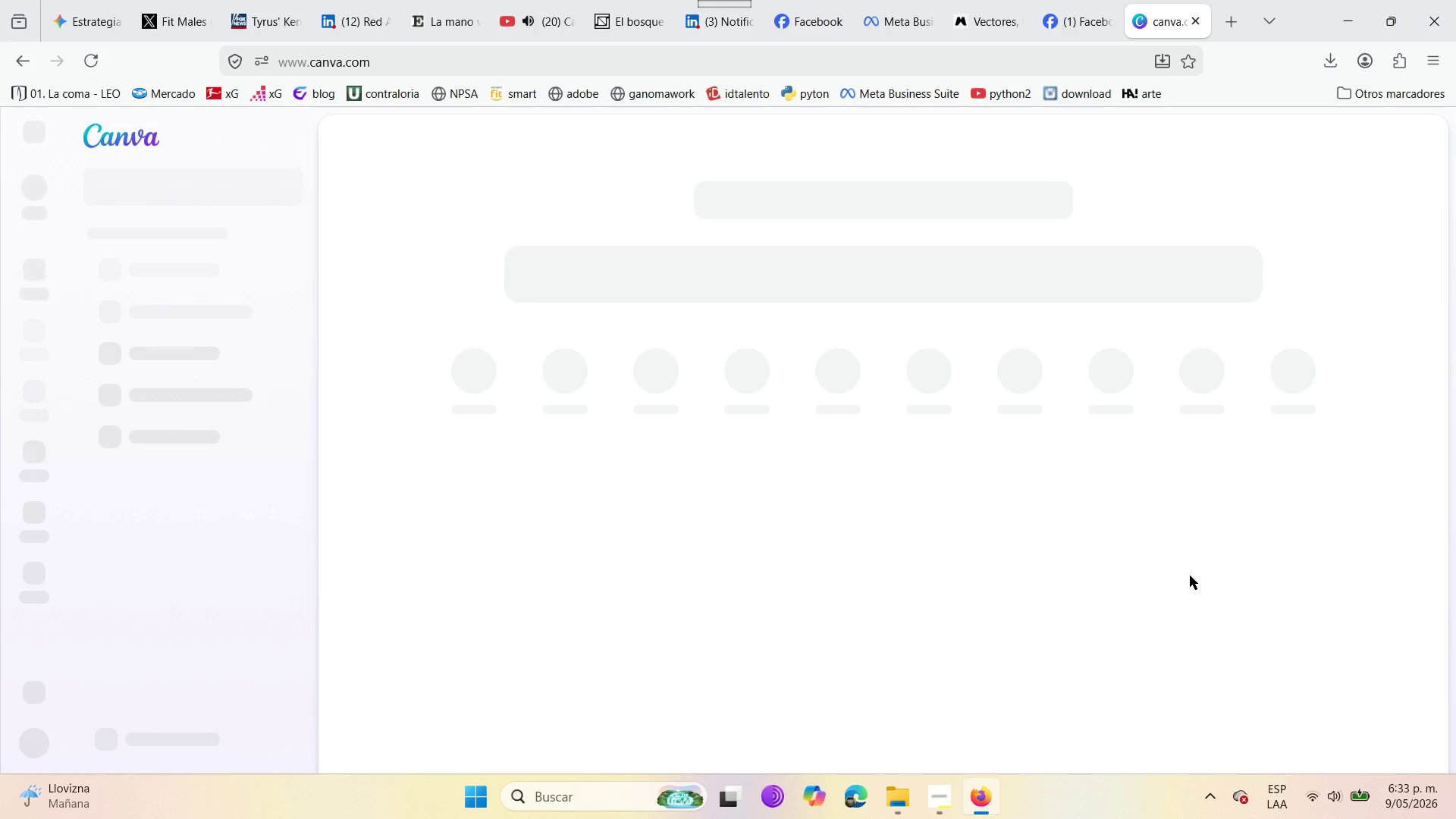 
wait(9.09)
 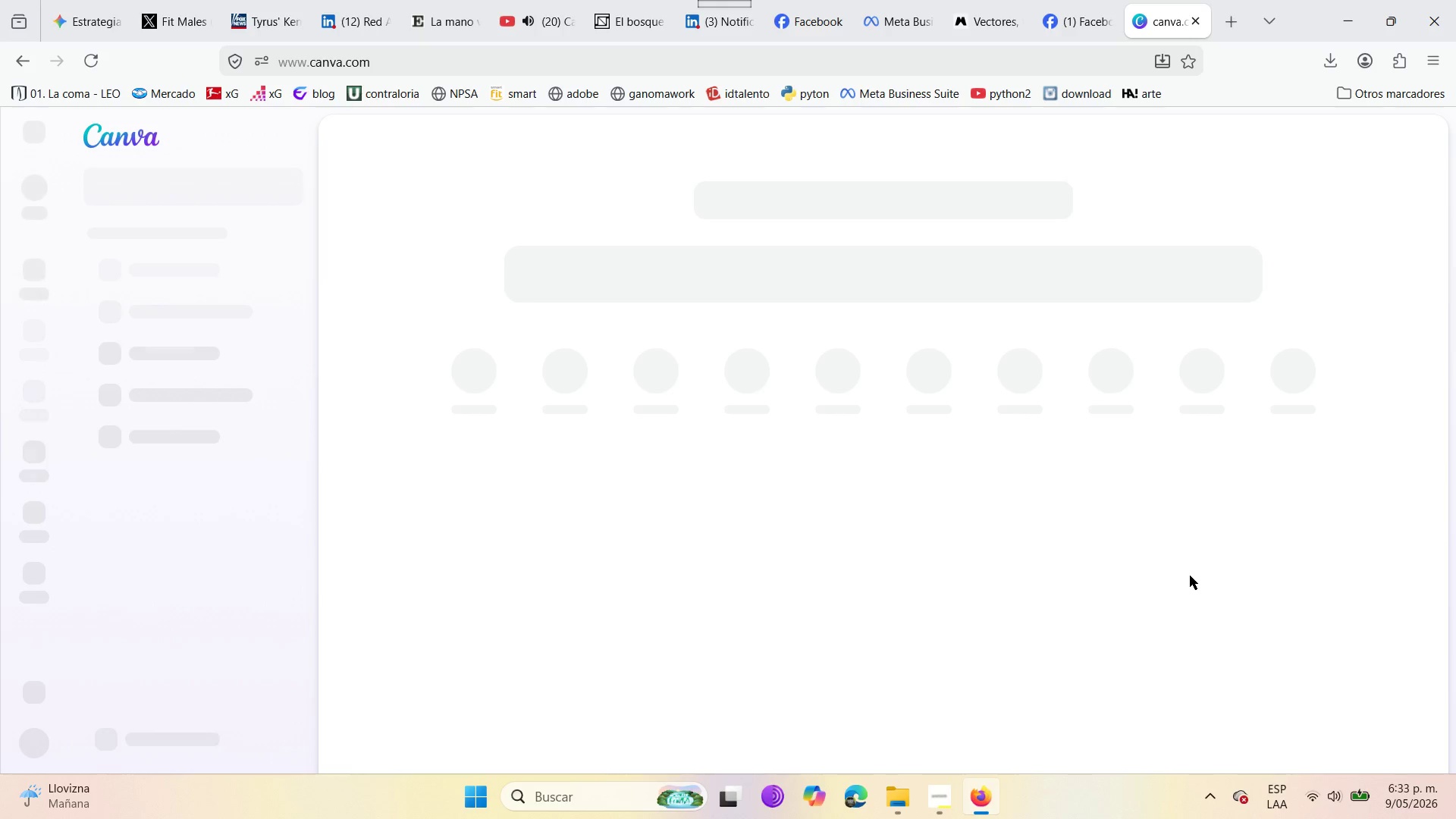 
mouse_move([231, 395])
 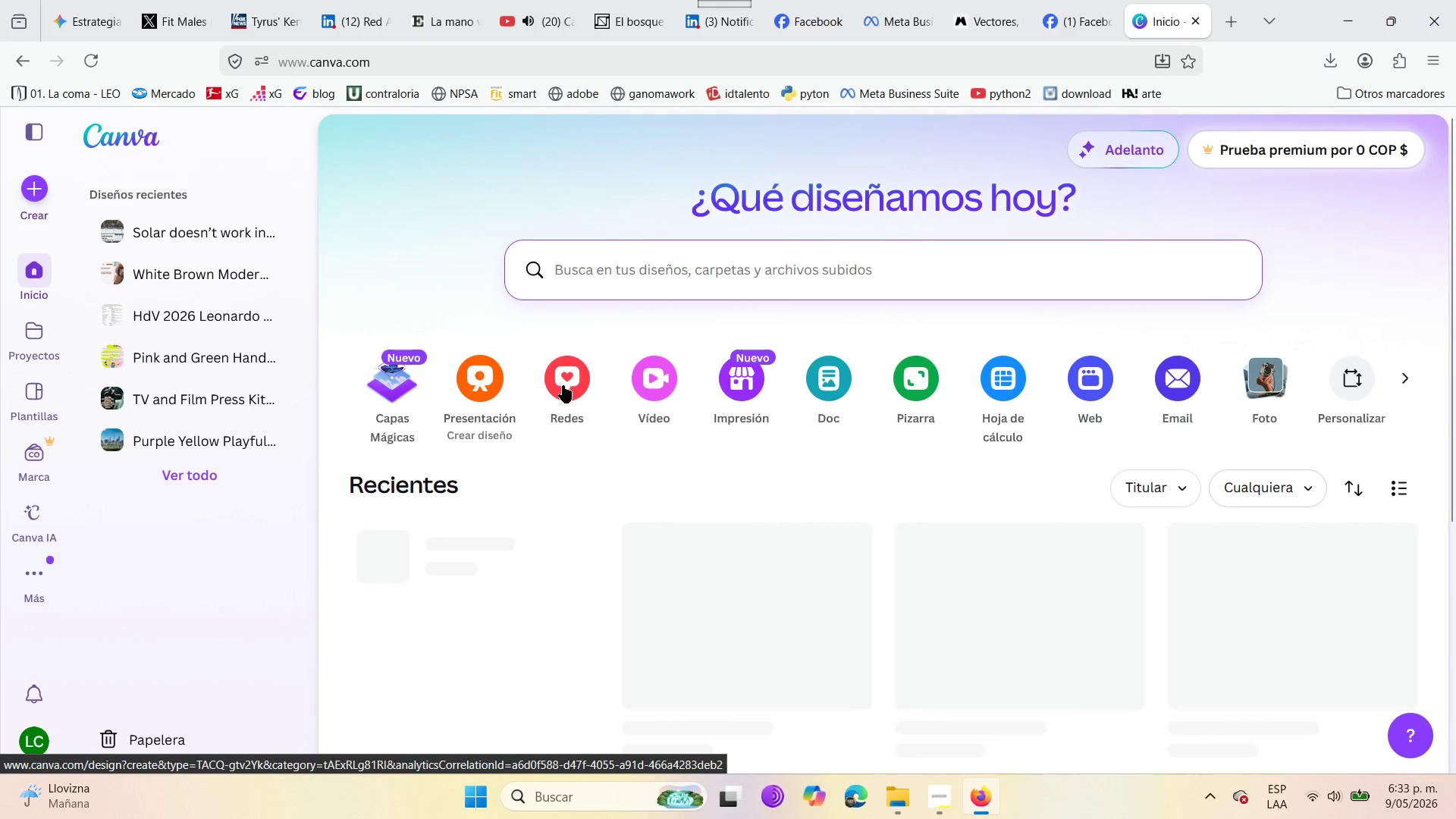 
left_click([566, 381])
 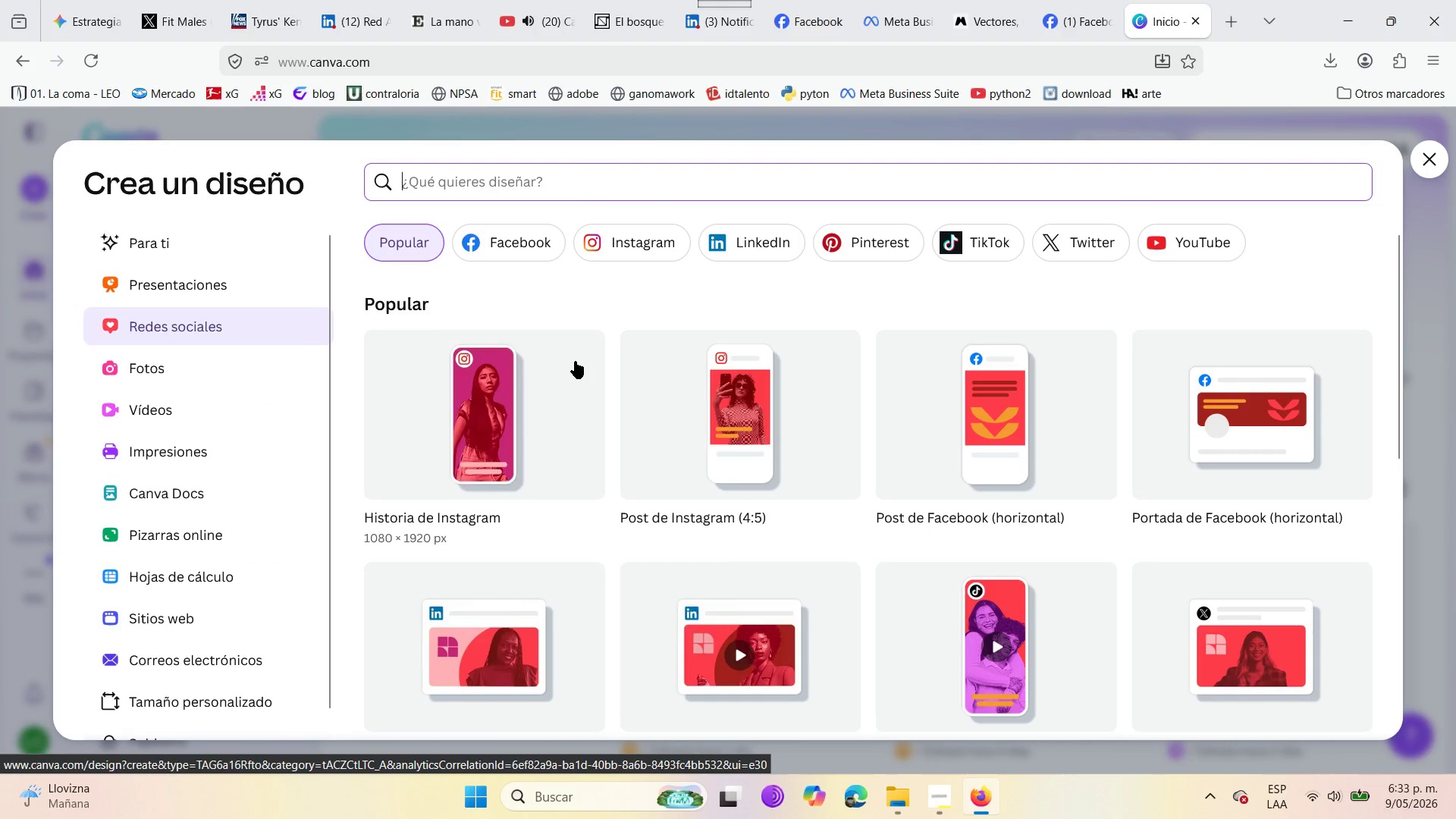 
wait(5.16)
 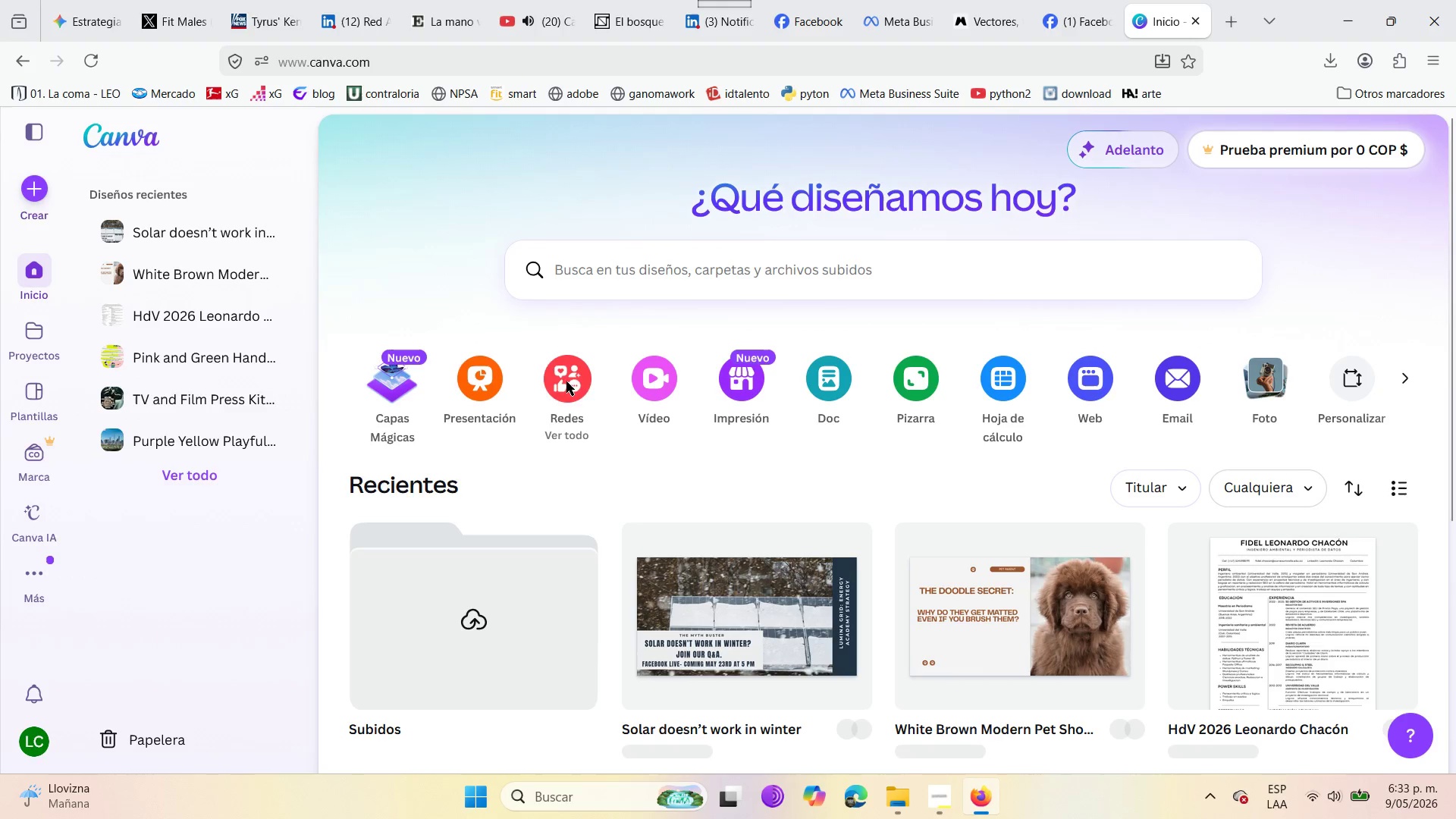 
left_click([494, 228])
 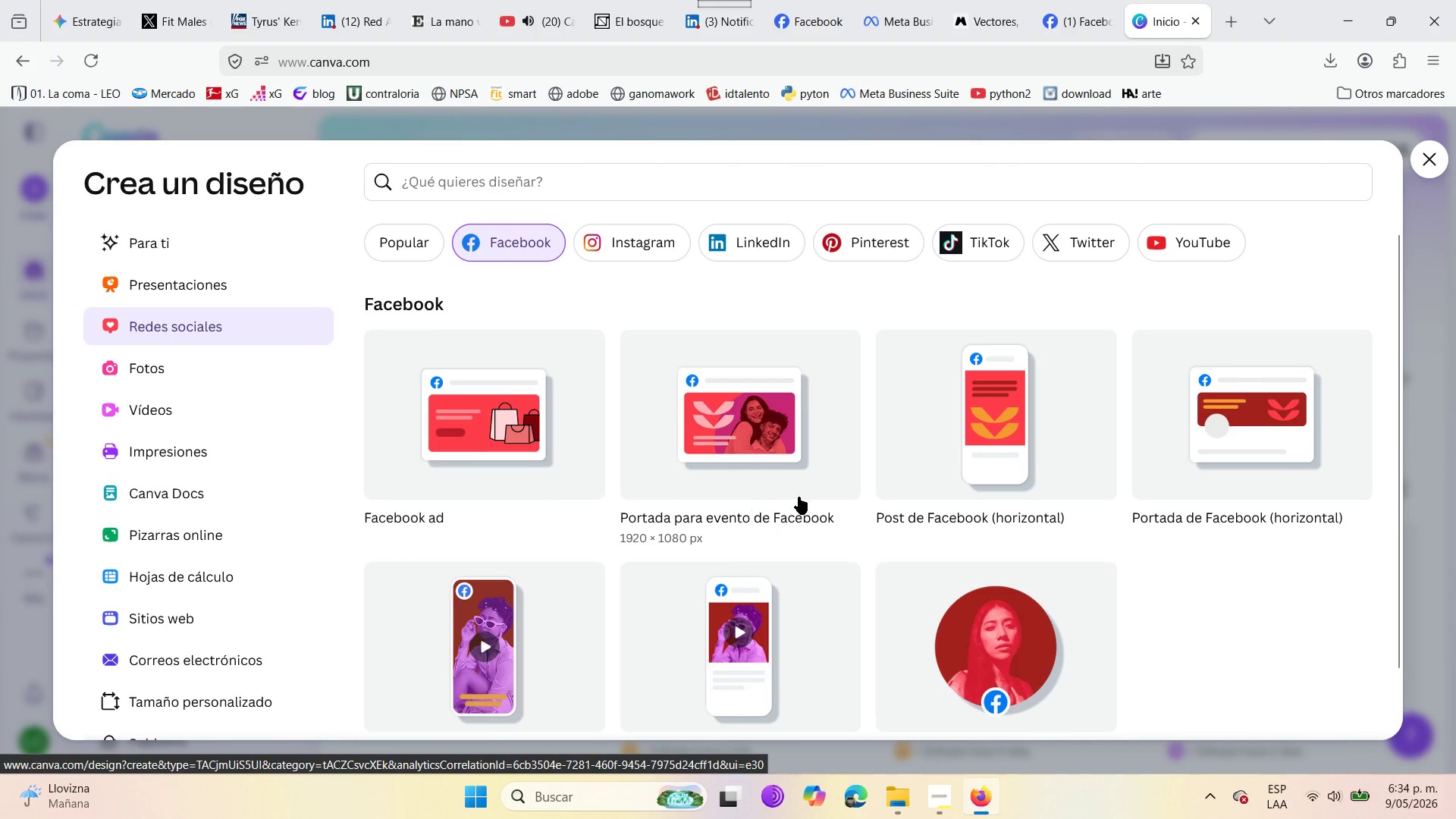 
scroll: coordinate [814, 429], scroll_direction: down, amount: 5.0
 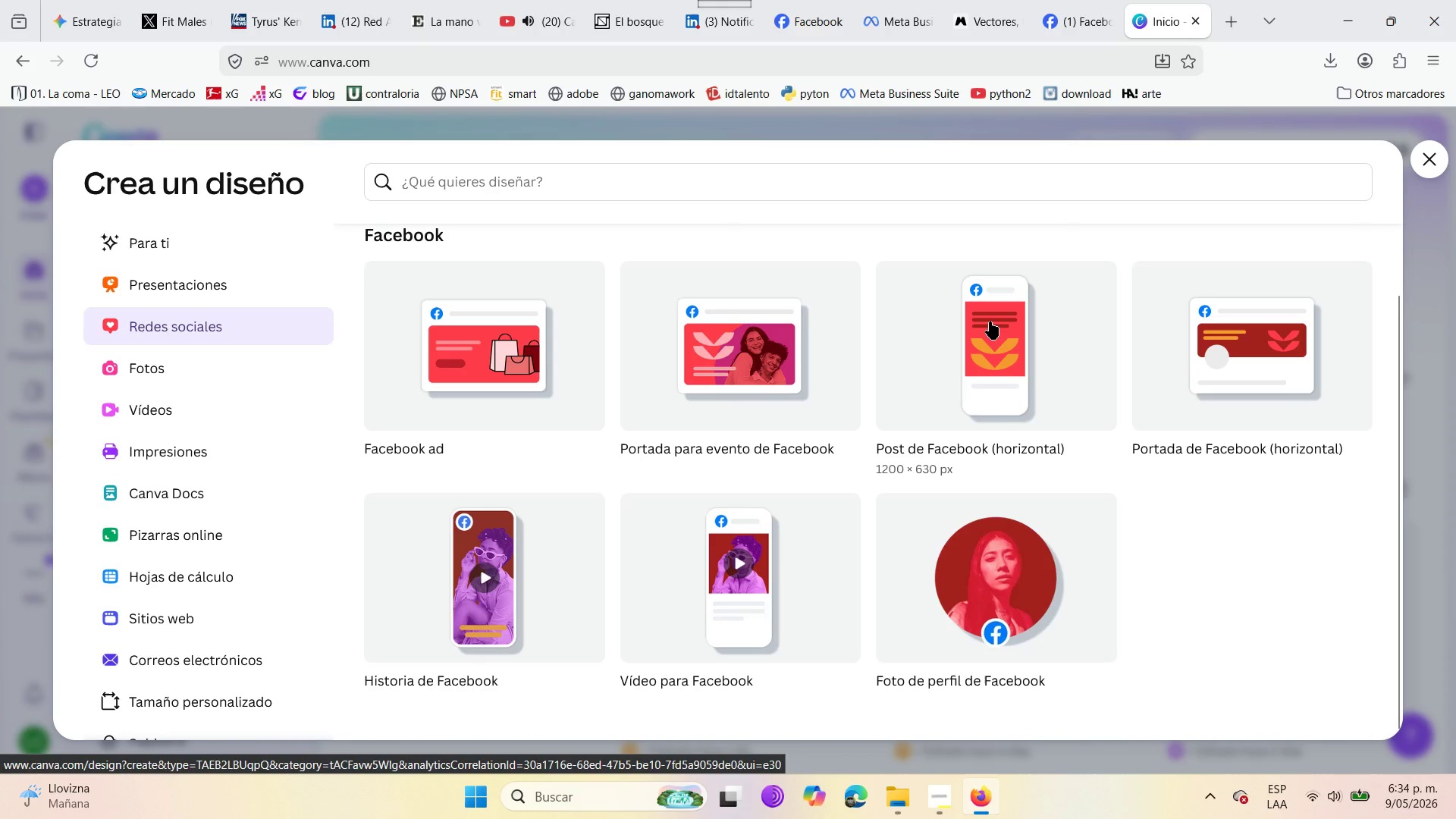 
wait(9.13)
 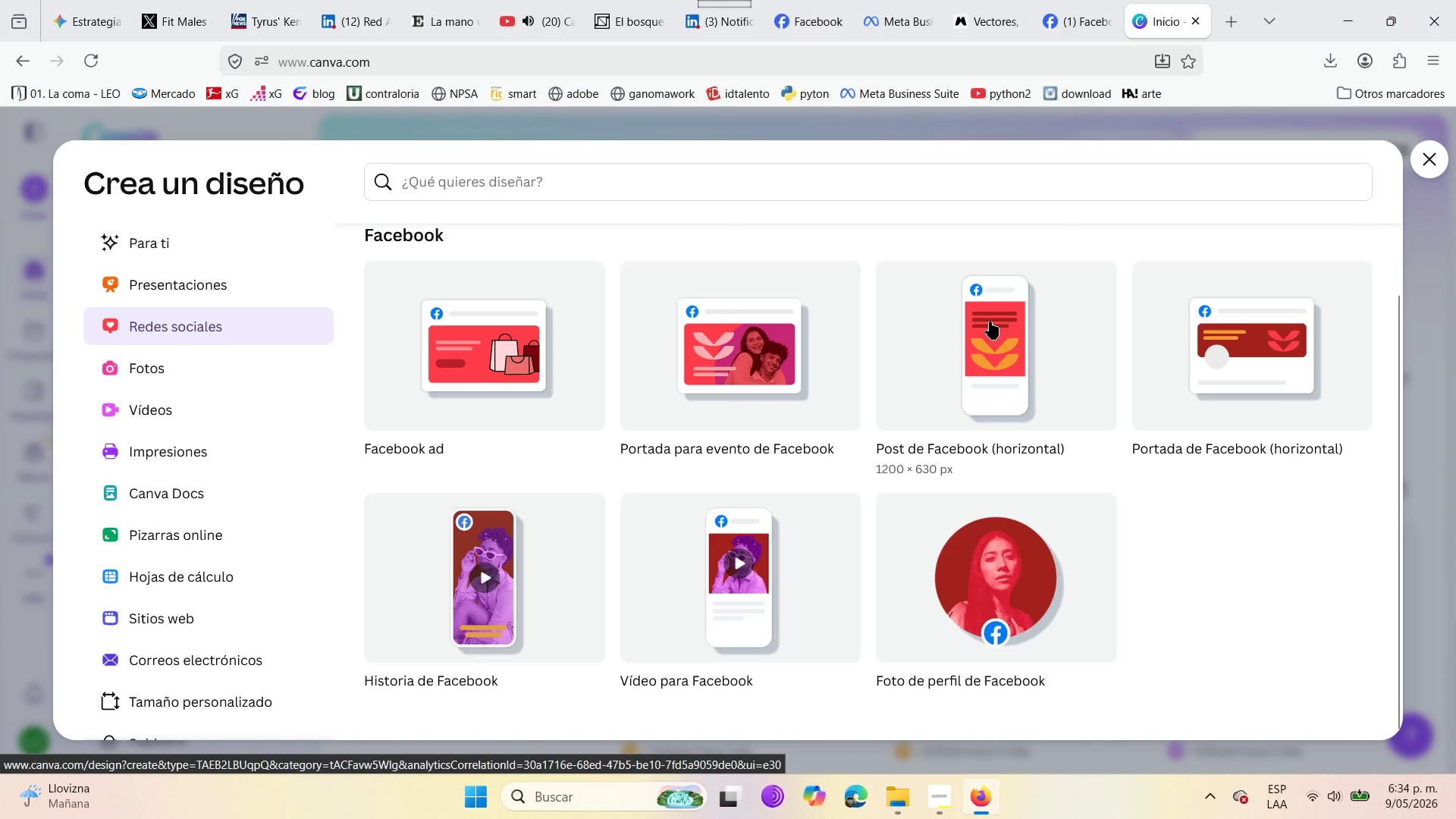 
scroll: coordinate [475, 513], scroll_direction: down, amount: 3.0
 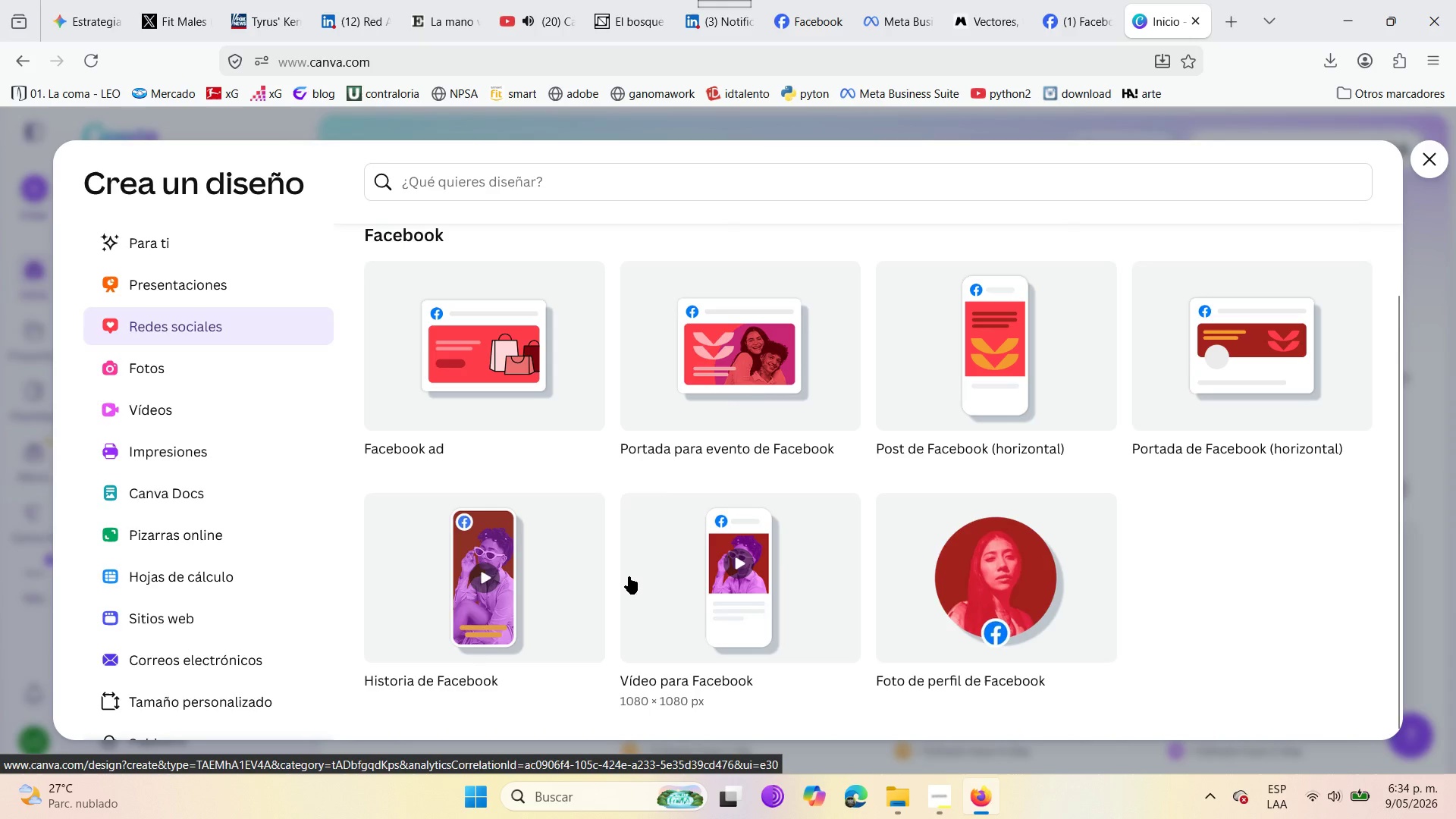 
left_click([983, 357])
 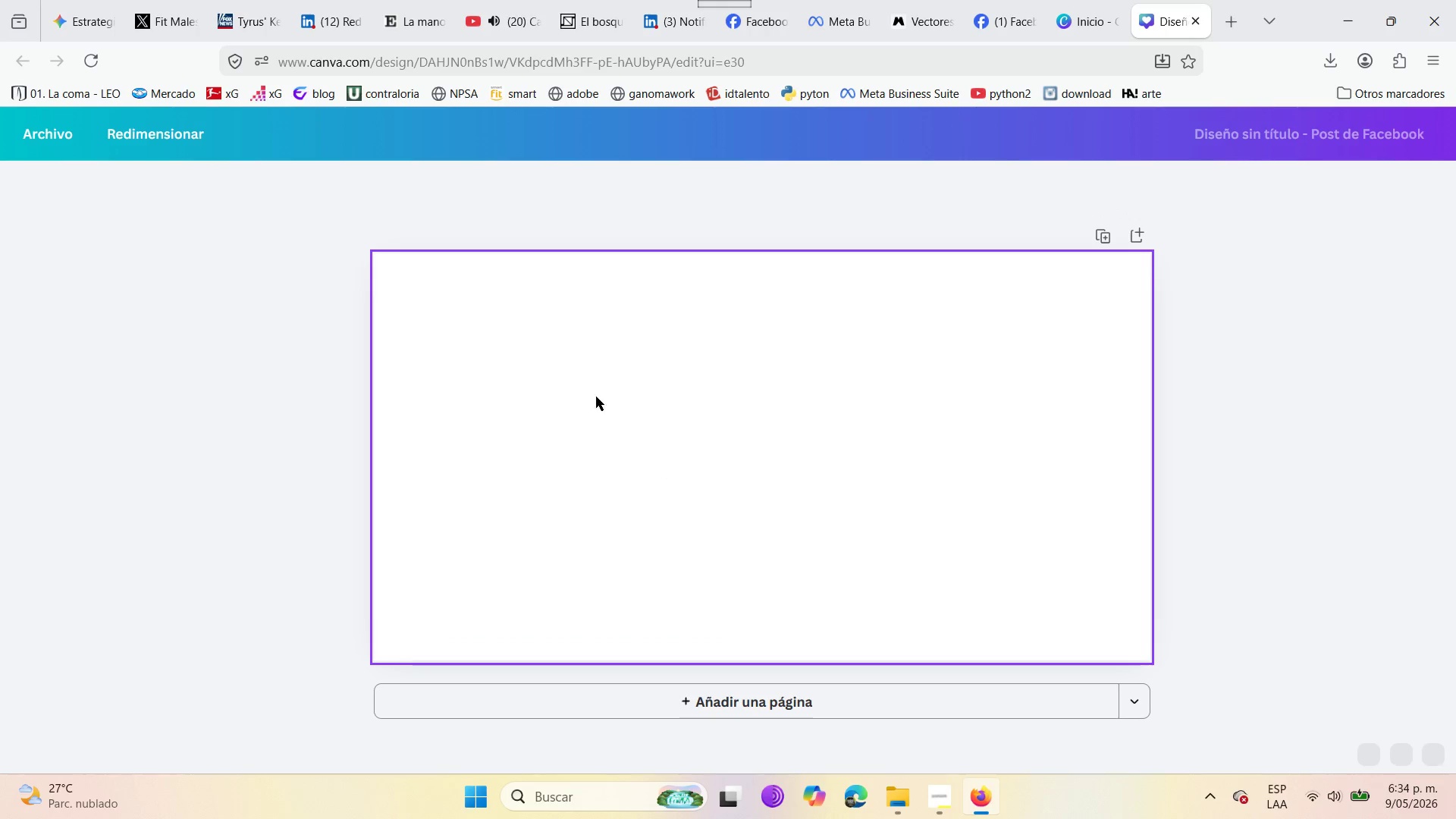 
wait(10.44)
 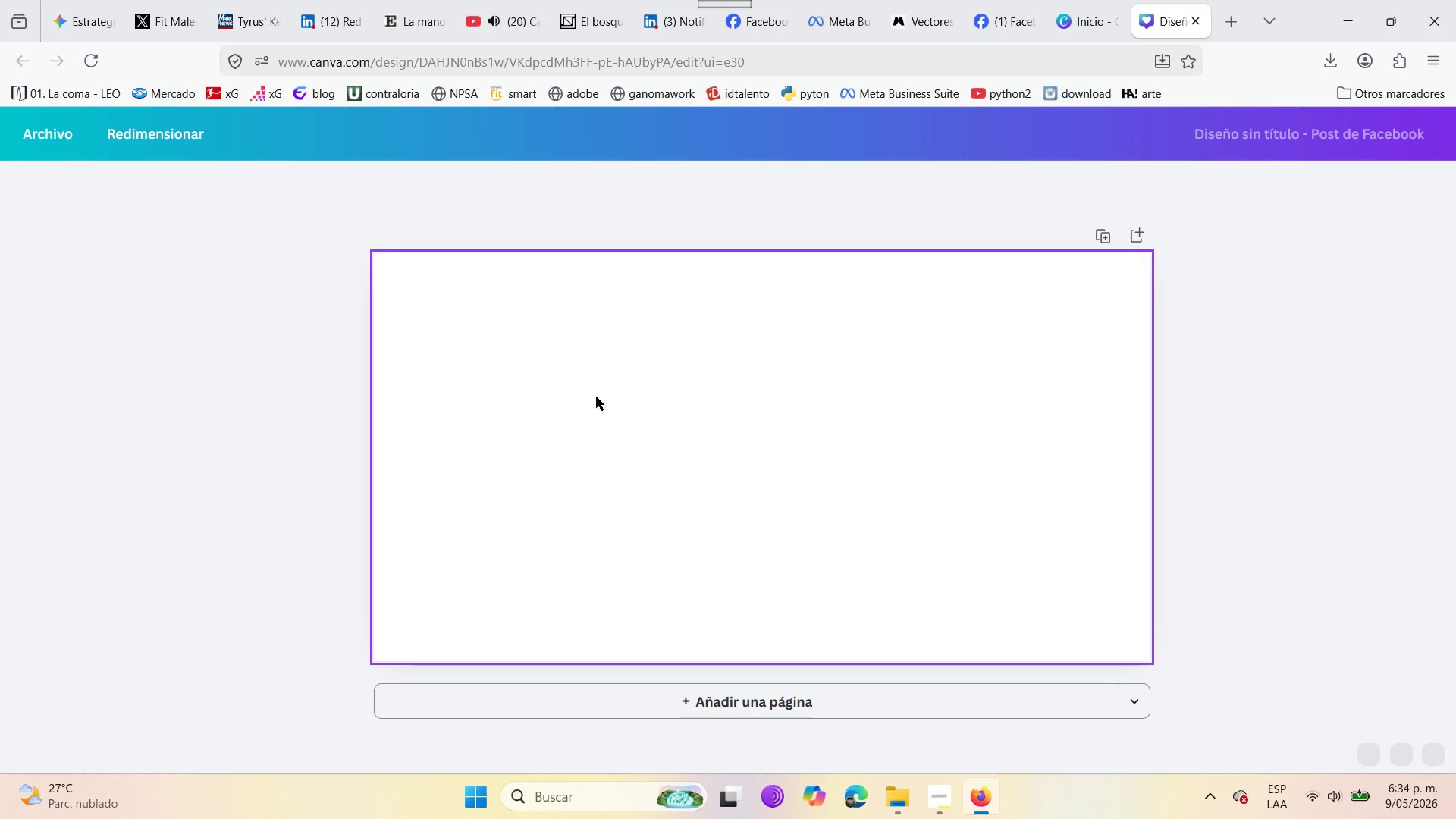 
left_click([248, 215])
 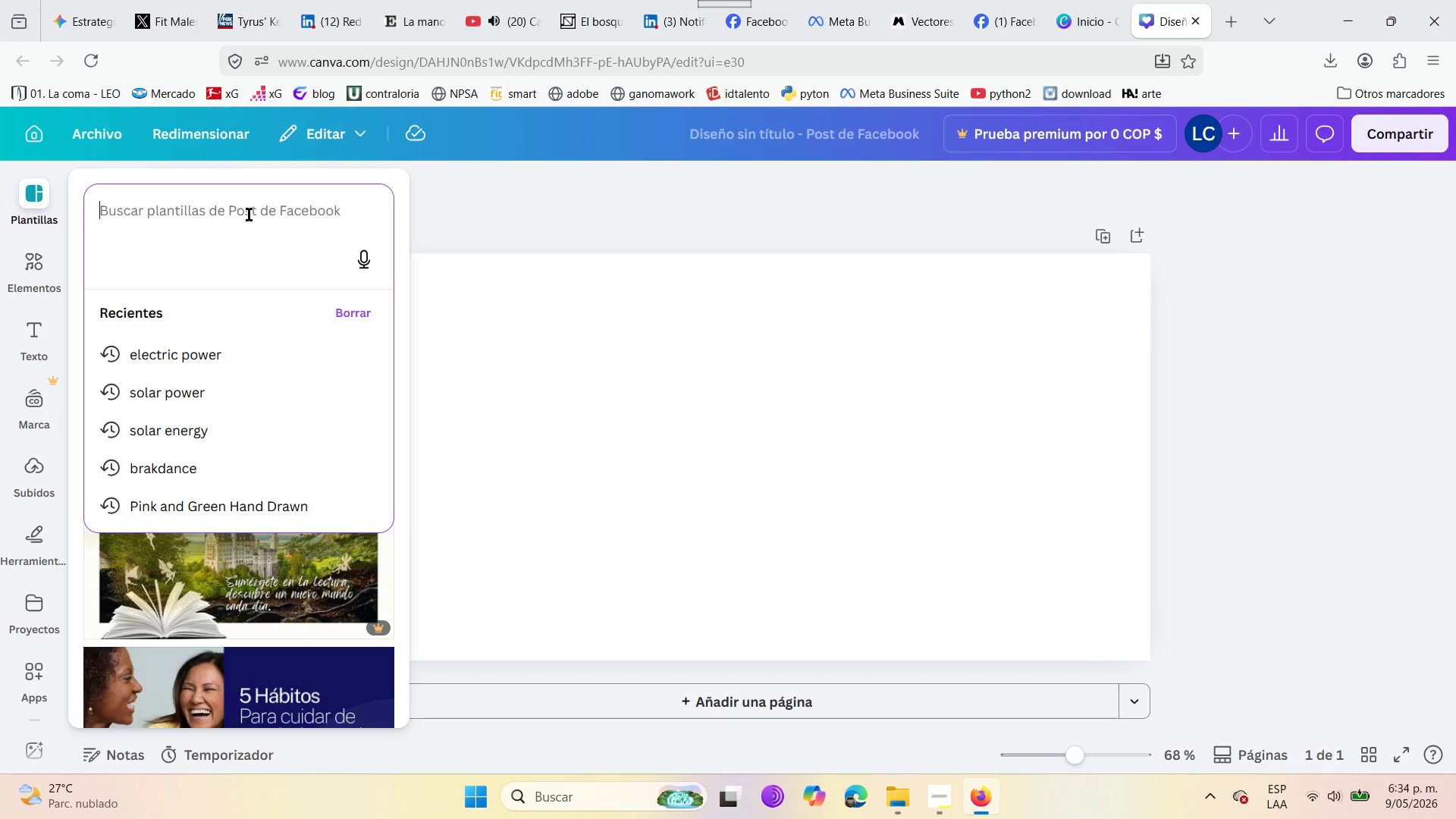 
wait(7.41)
 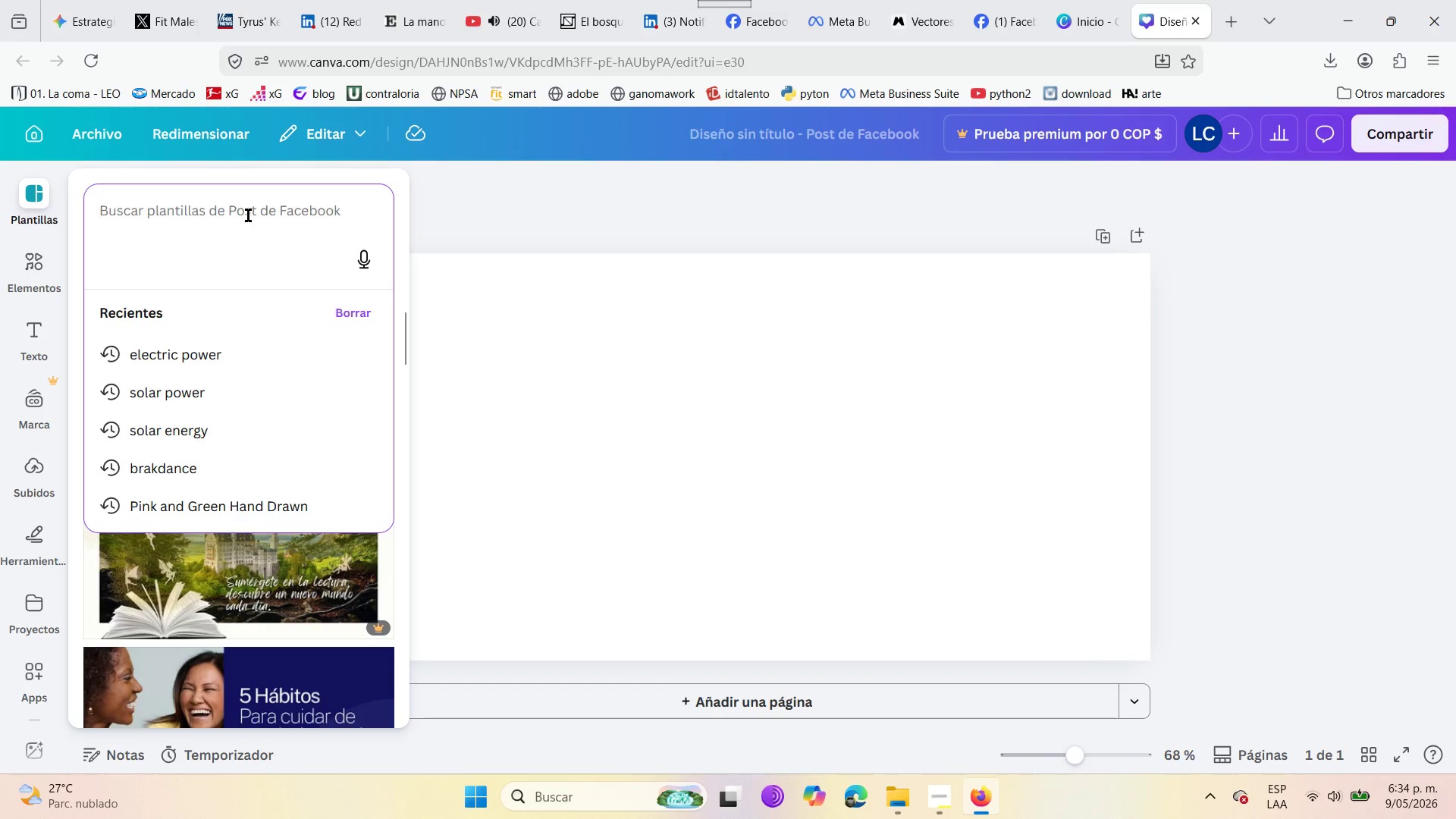 
type(post-ps)
key(Backspace)
key(Backspace)
key(Backspace)
key(Backspace)
key(Backspace)
key(Backspace)
key(Backspace)
key(Backspace)
type(mom)
 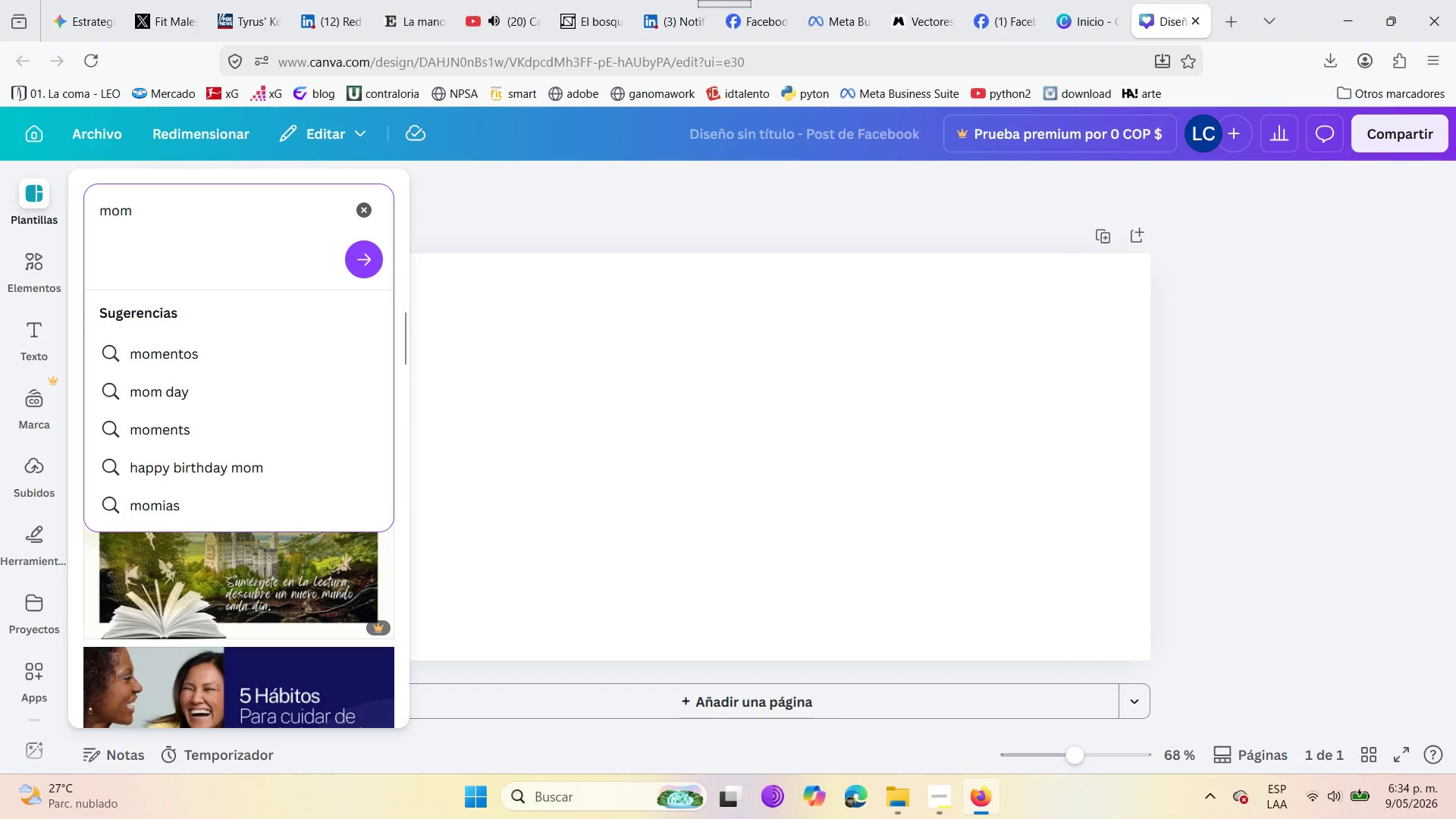 
key(Enter)
 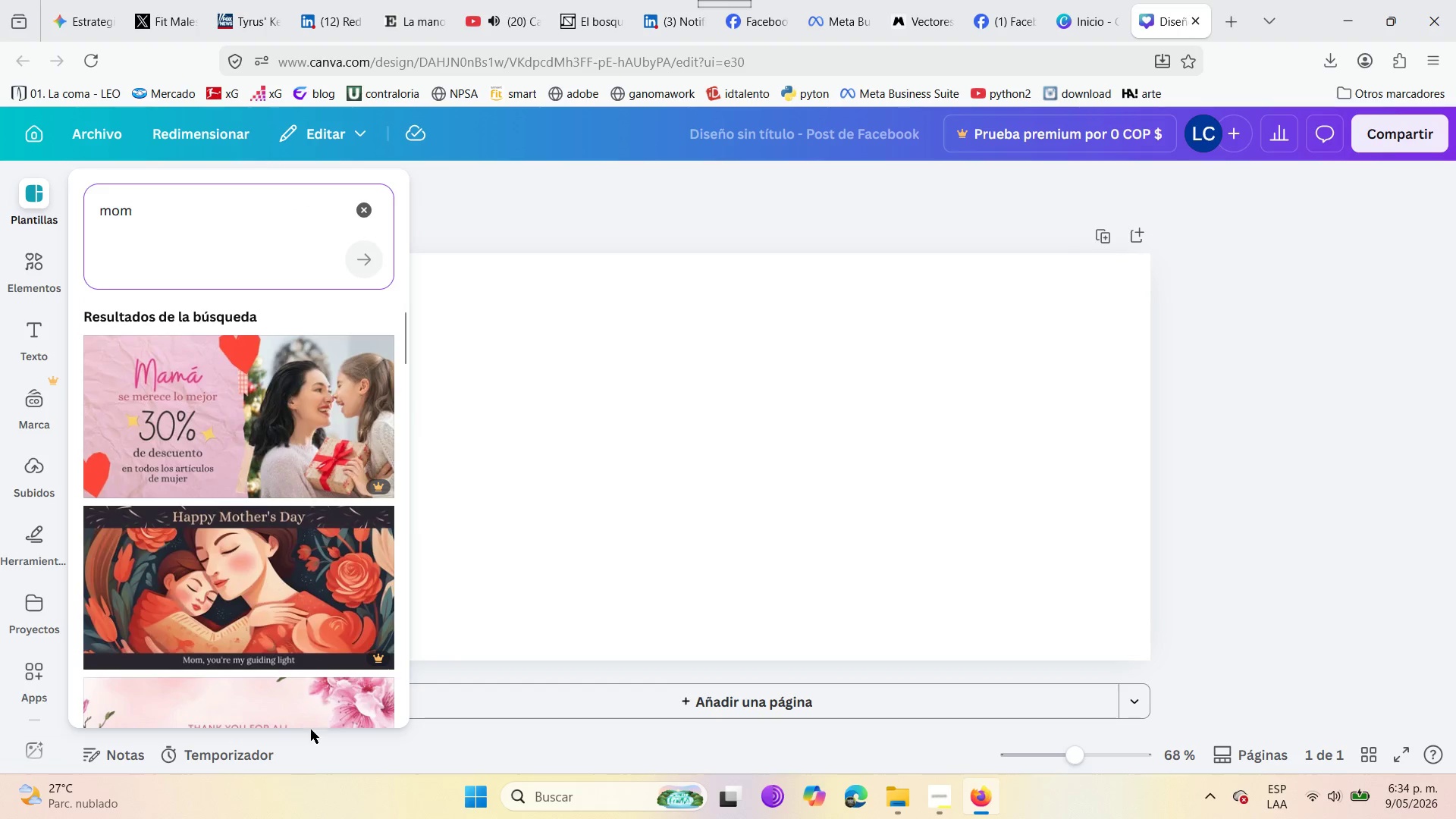 
scroll: coordinate [283, 521], scroll_direction: down, amount: 13.0
 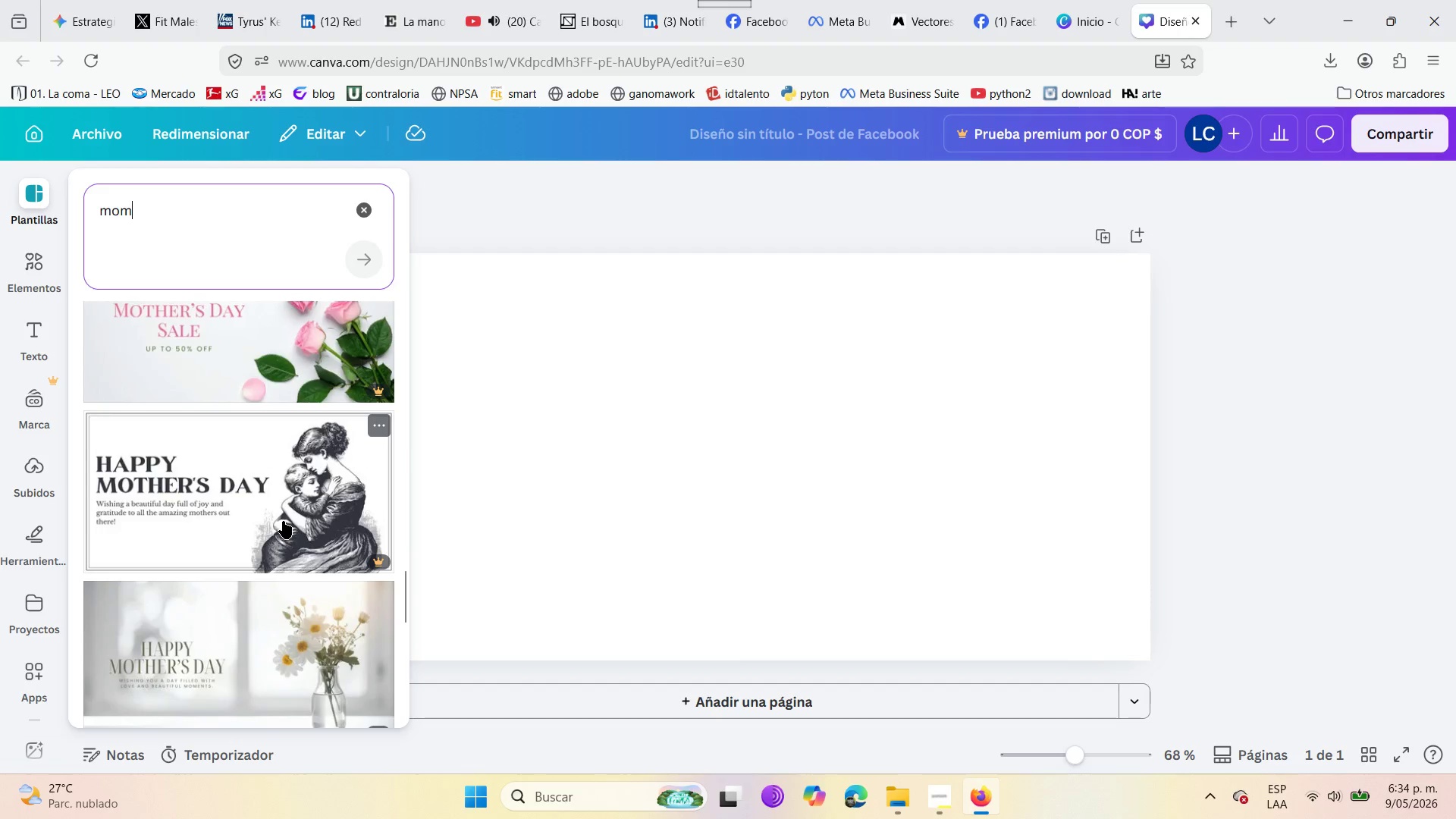 
scroll: coordinate [266, 602], scroll_direction: down, amount: 22.0
 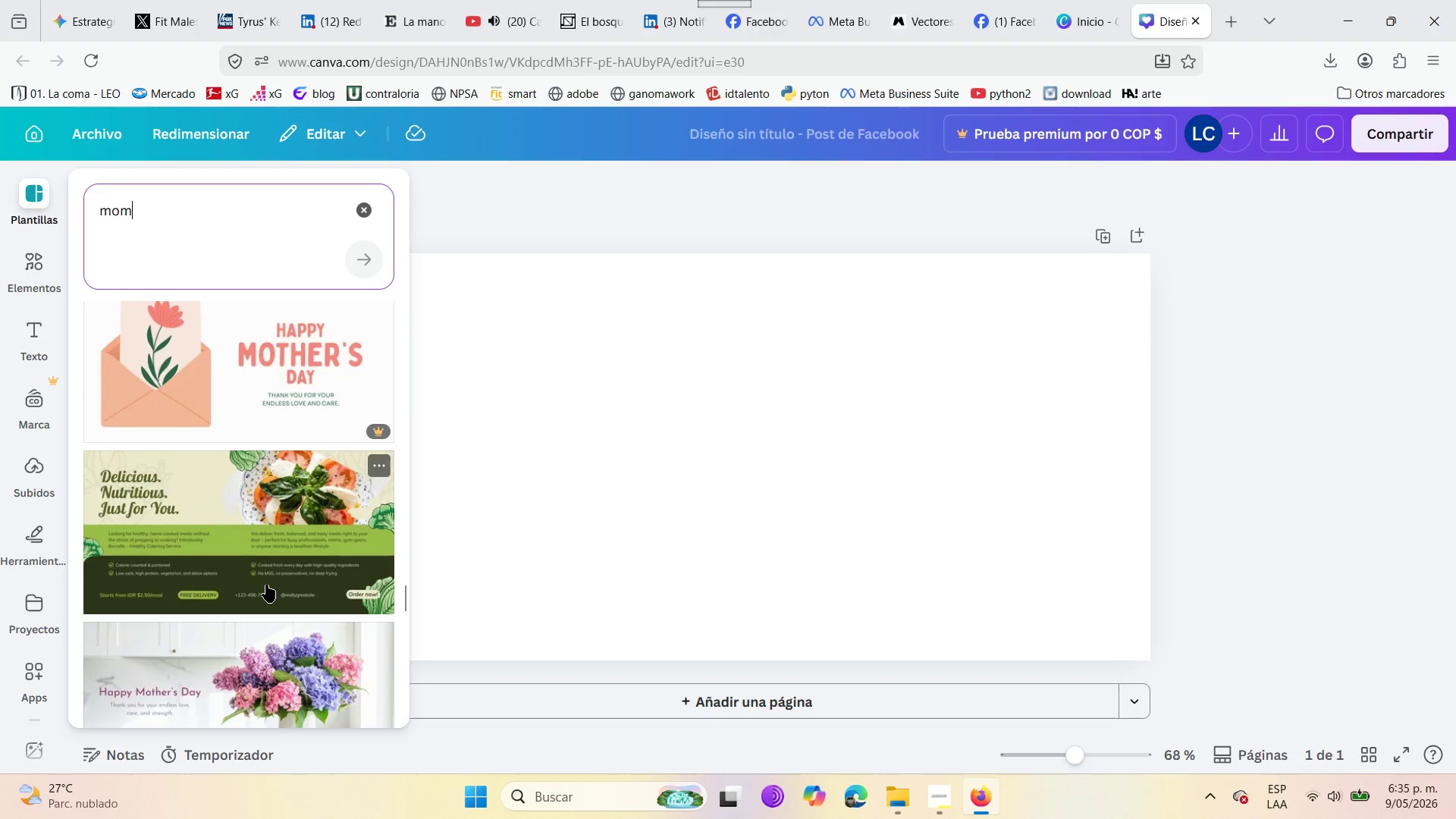 
scroll: coordinate [266, 585], scroll_direction: down, amount: 12.0
 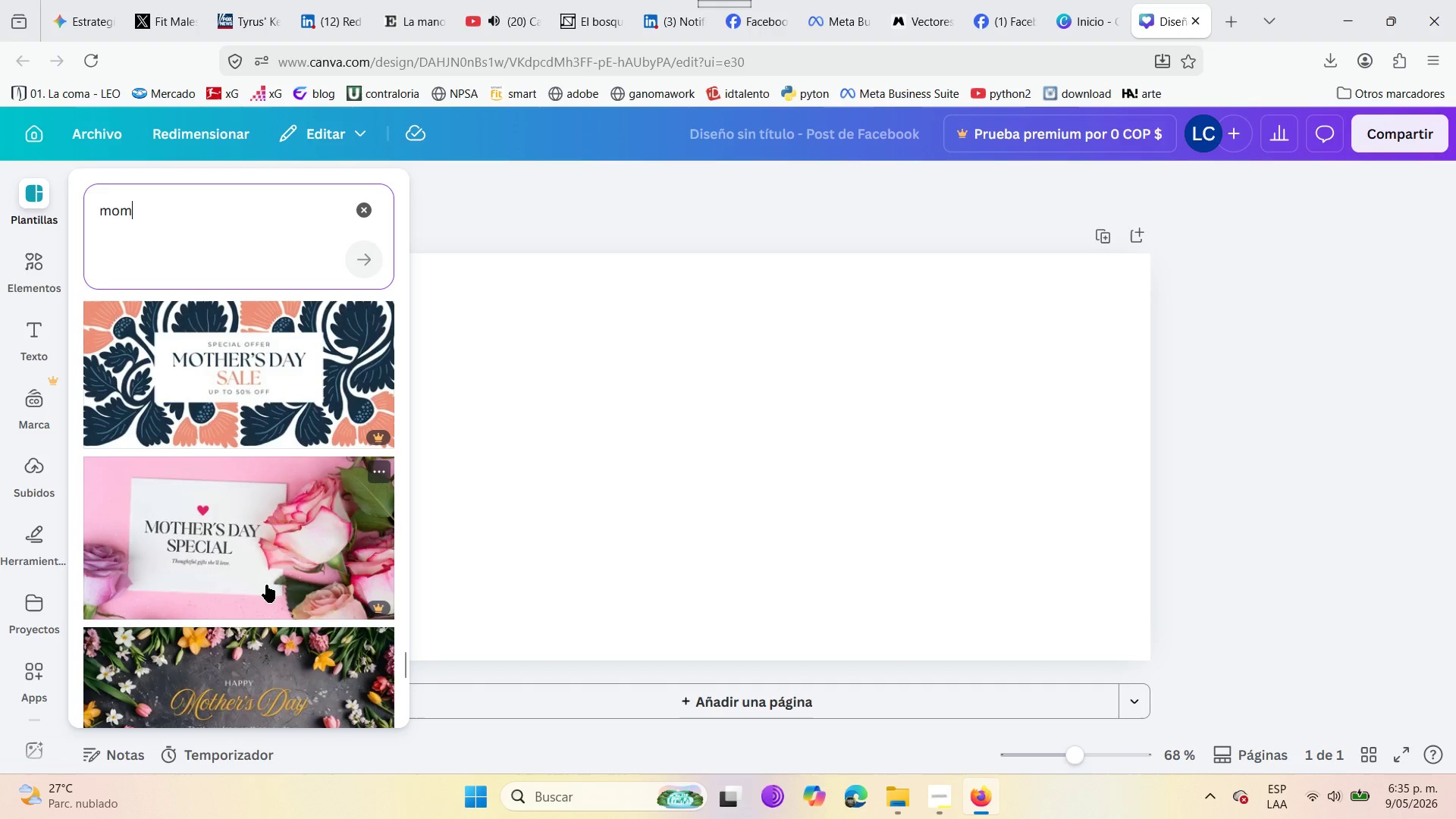 
scroll: coordinate [266, 585], scroll_direction: up, amount: 1.0
 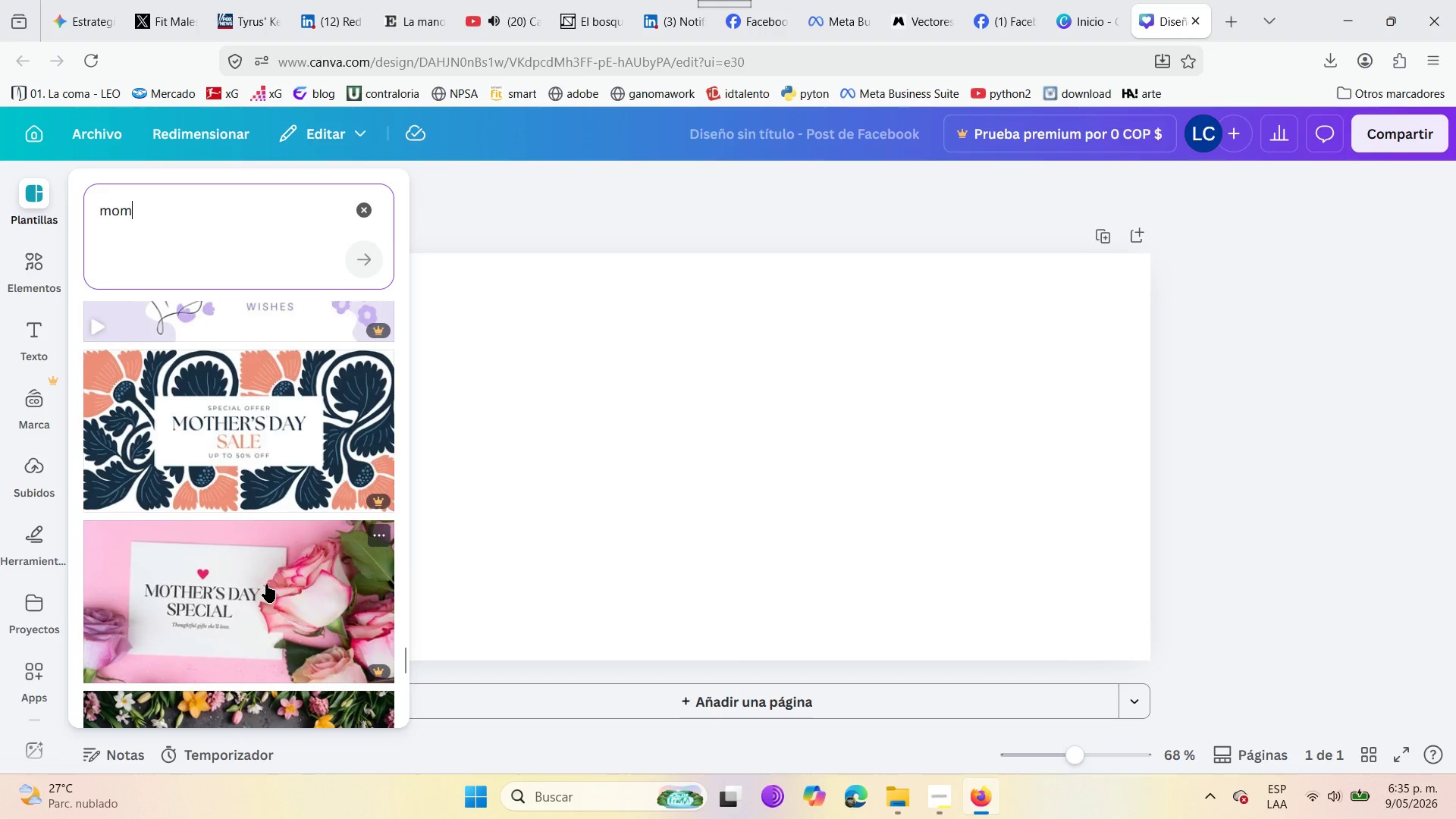 
scroll: coordinate [266, 585], scroll_direction: down, amount: 3.0
 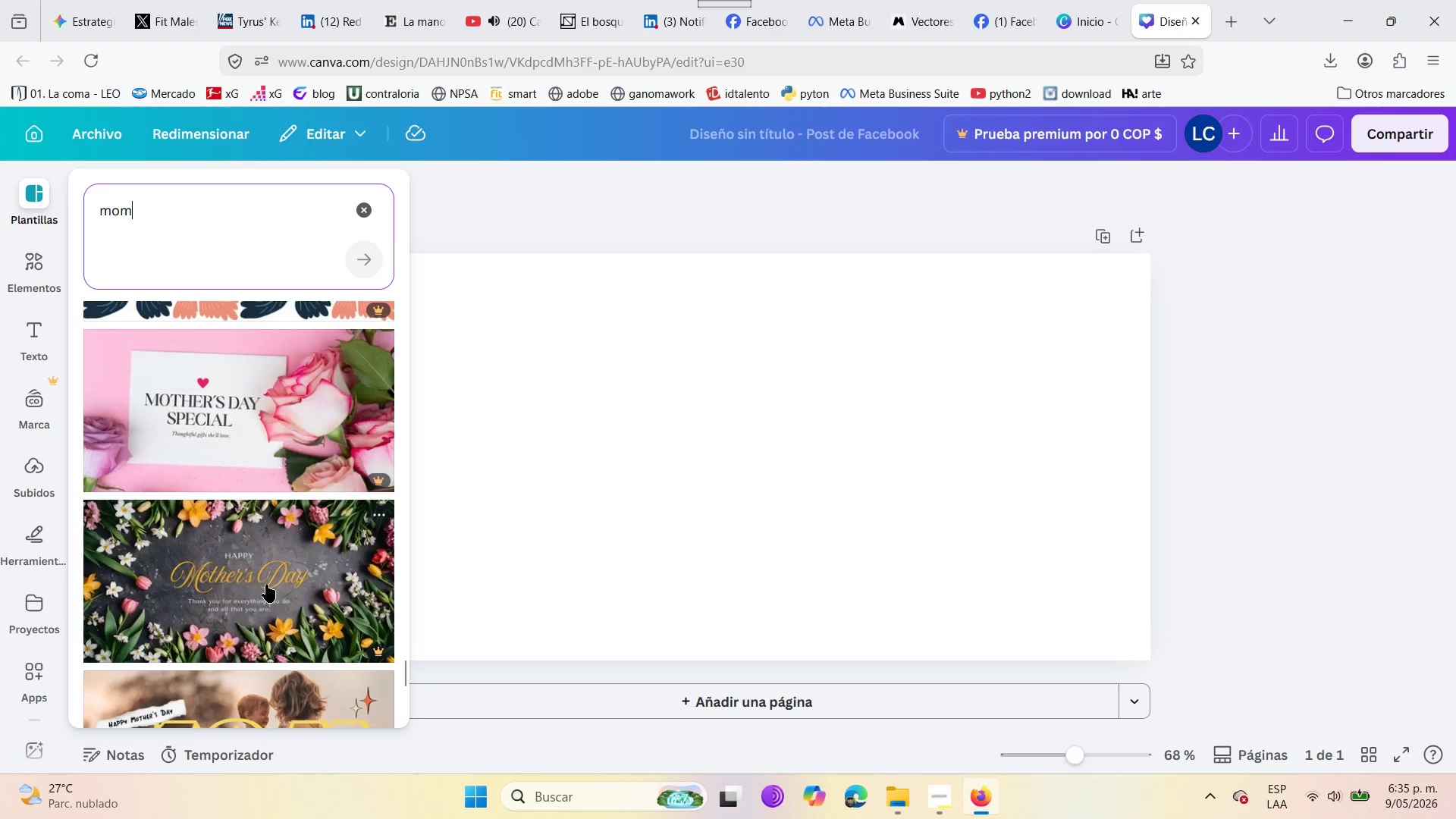 
scroll: coordinate [293, 432], scroll_direction: up, amount: 22.0
 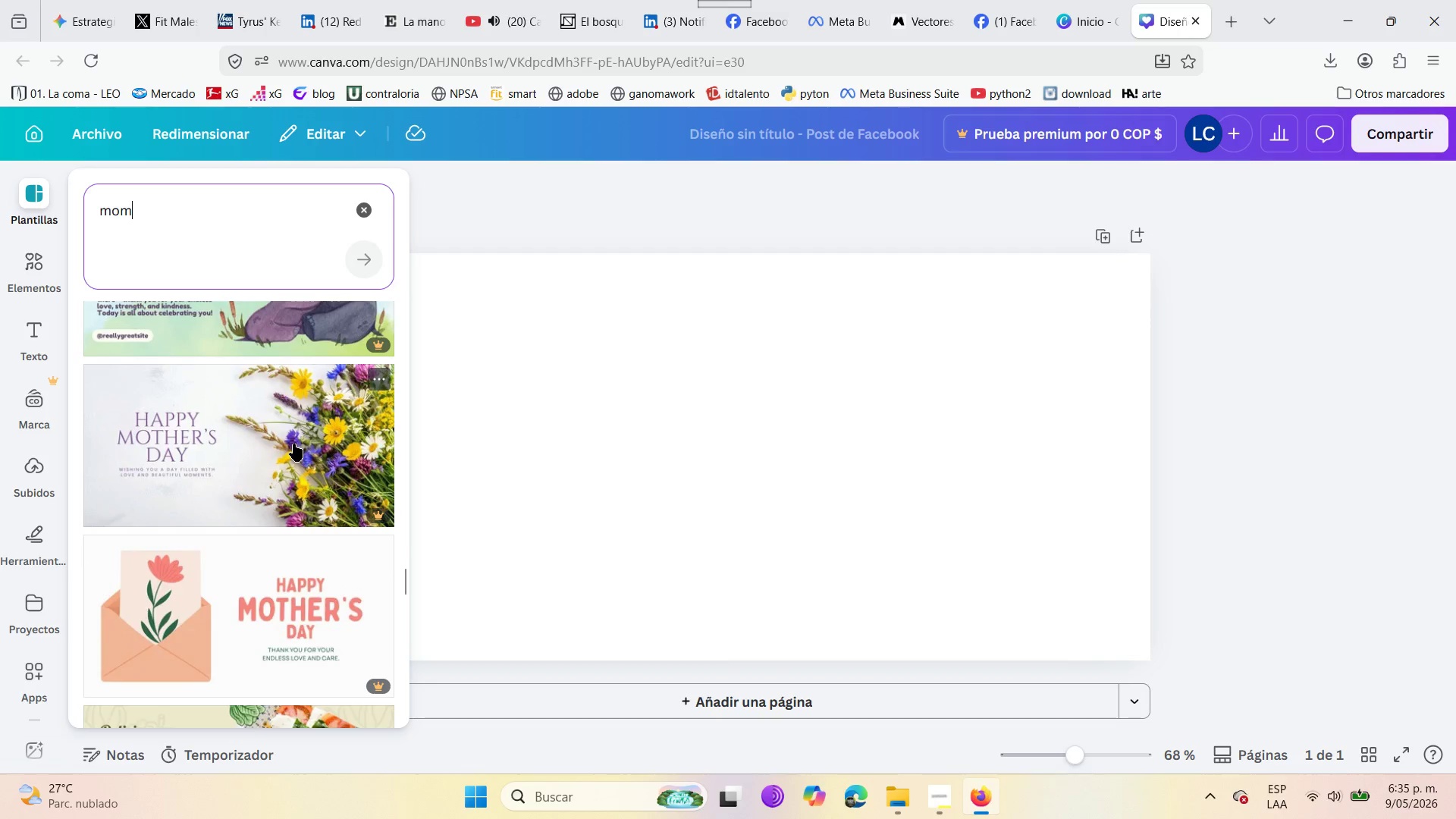 
scroll: coordinate [309, 555], scroll_direction: down, amount: 8.0
 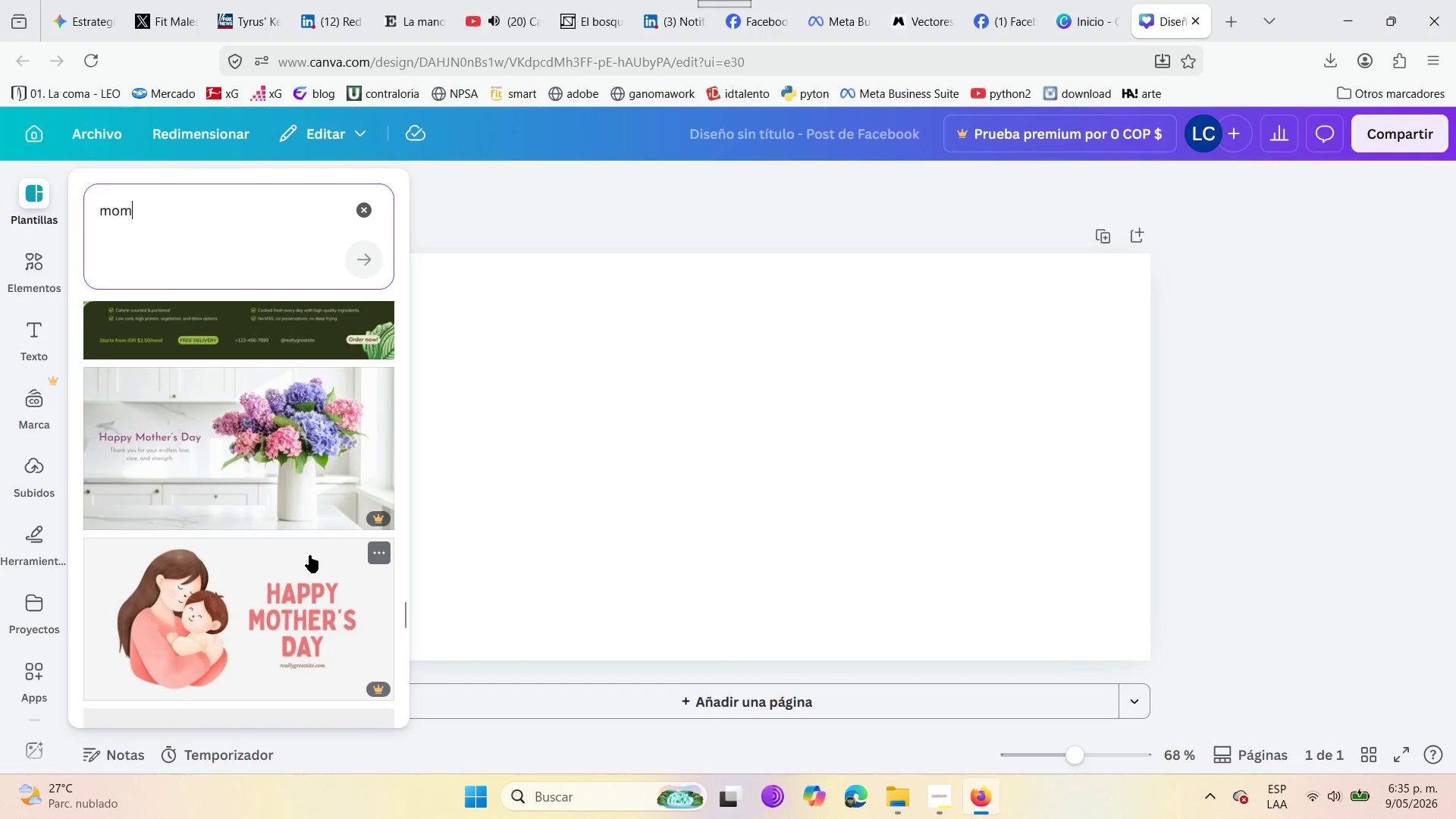 
scroll: coordinate [309, 555], scroll_direction: up, amount: 17.0
 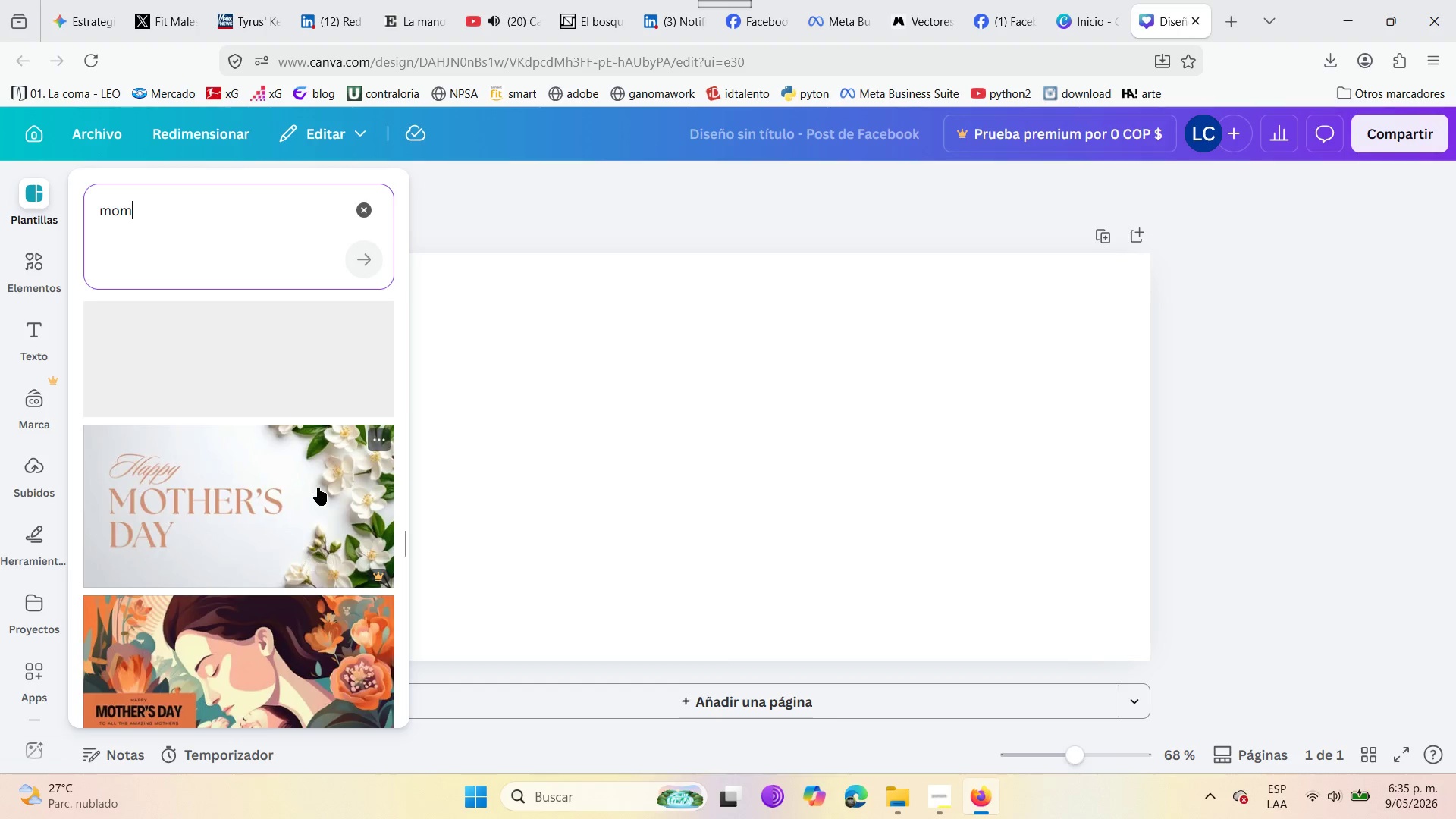 
left_click([318, 476])
 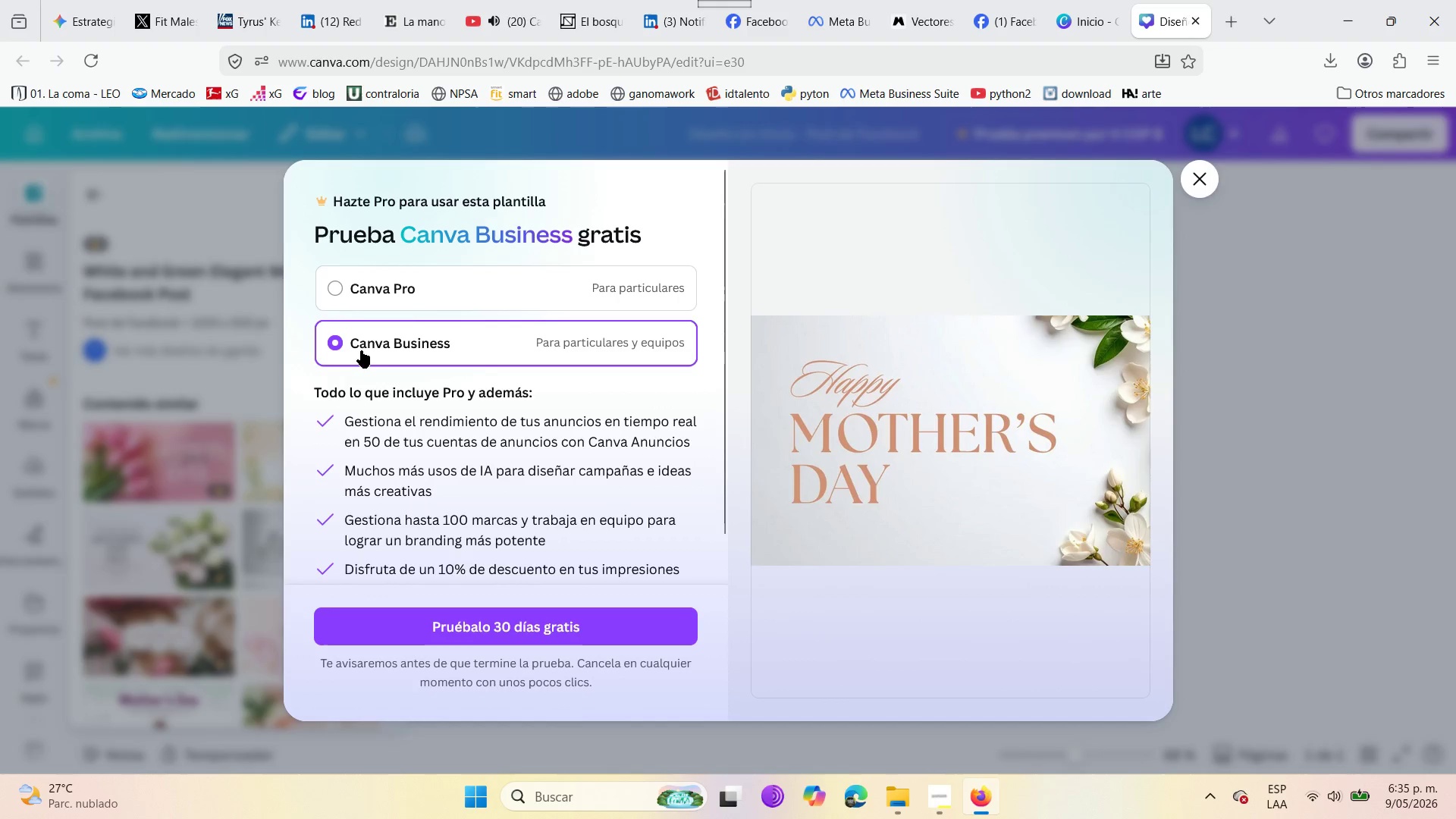 
left_click([1196, 174])
 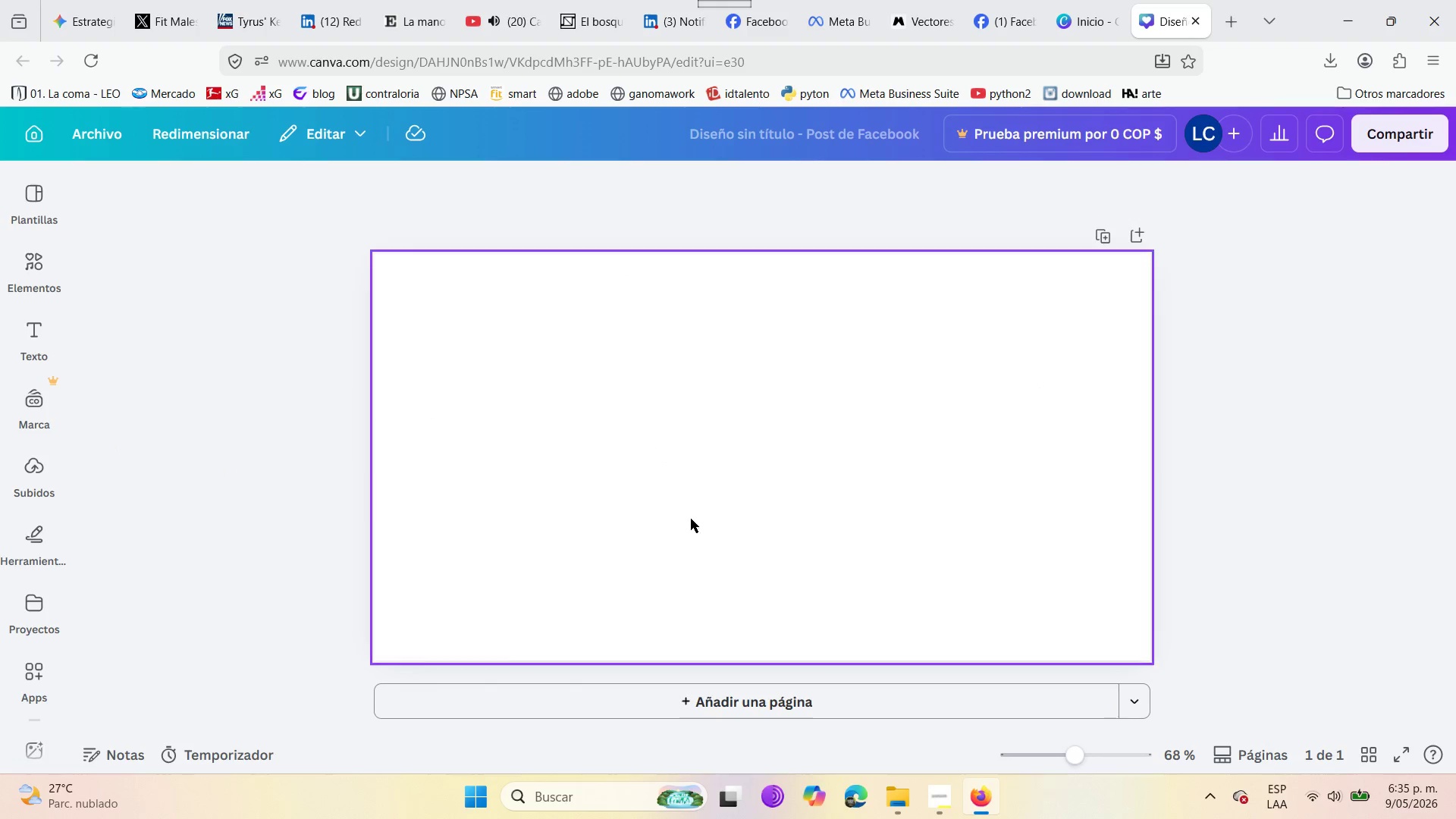 
scroll: coordinate [692, 518], scroll_direction: down, amount: 3.0
 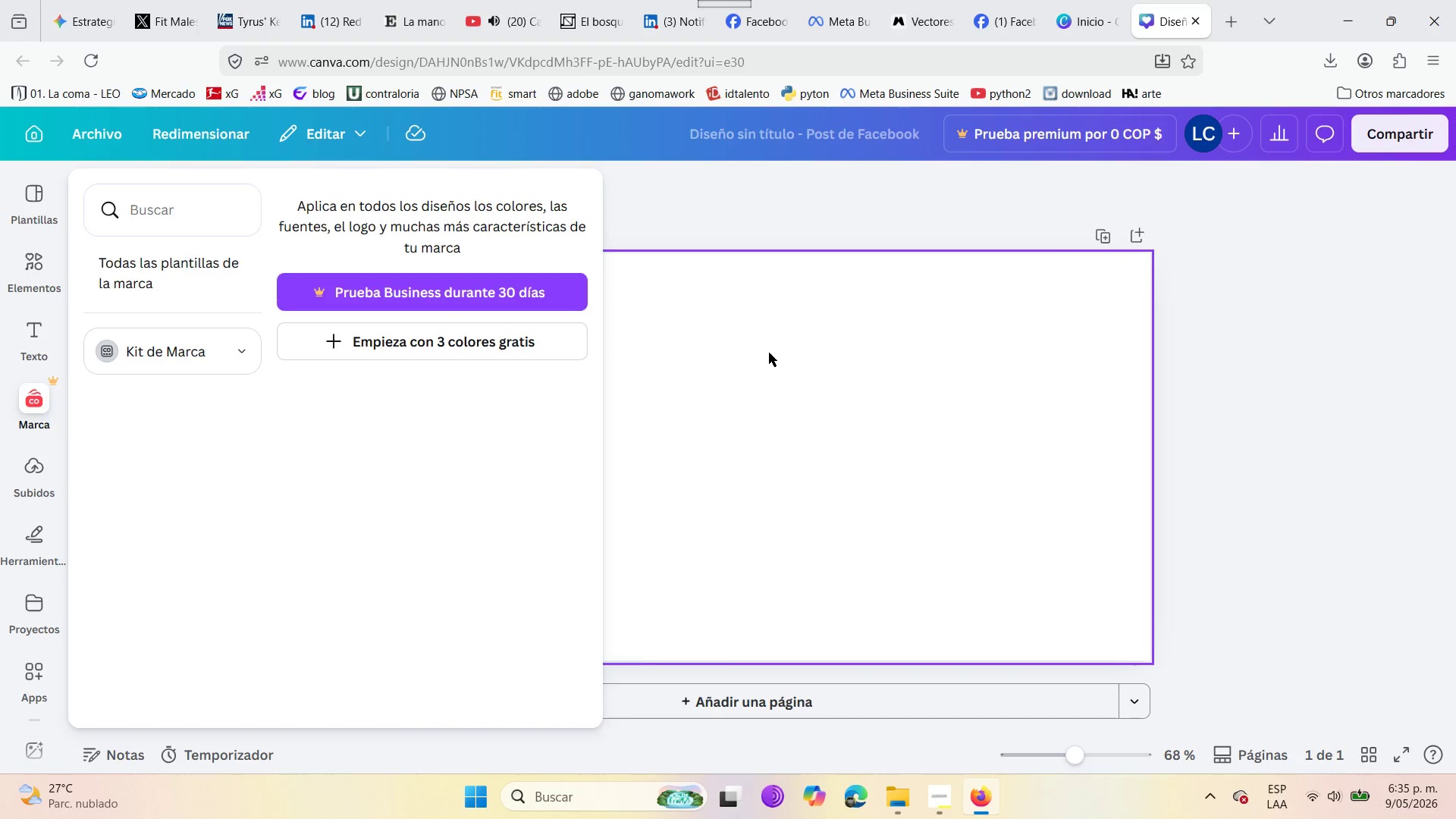 
wait(7.78)
 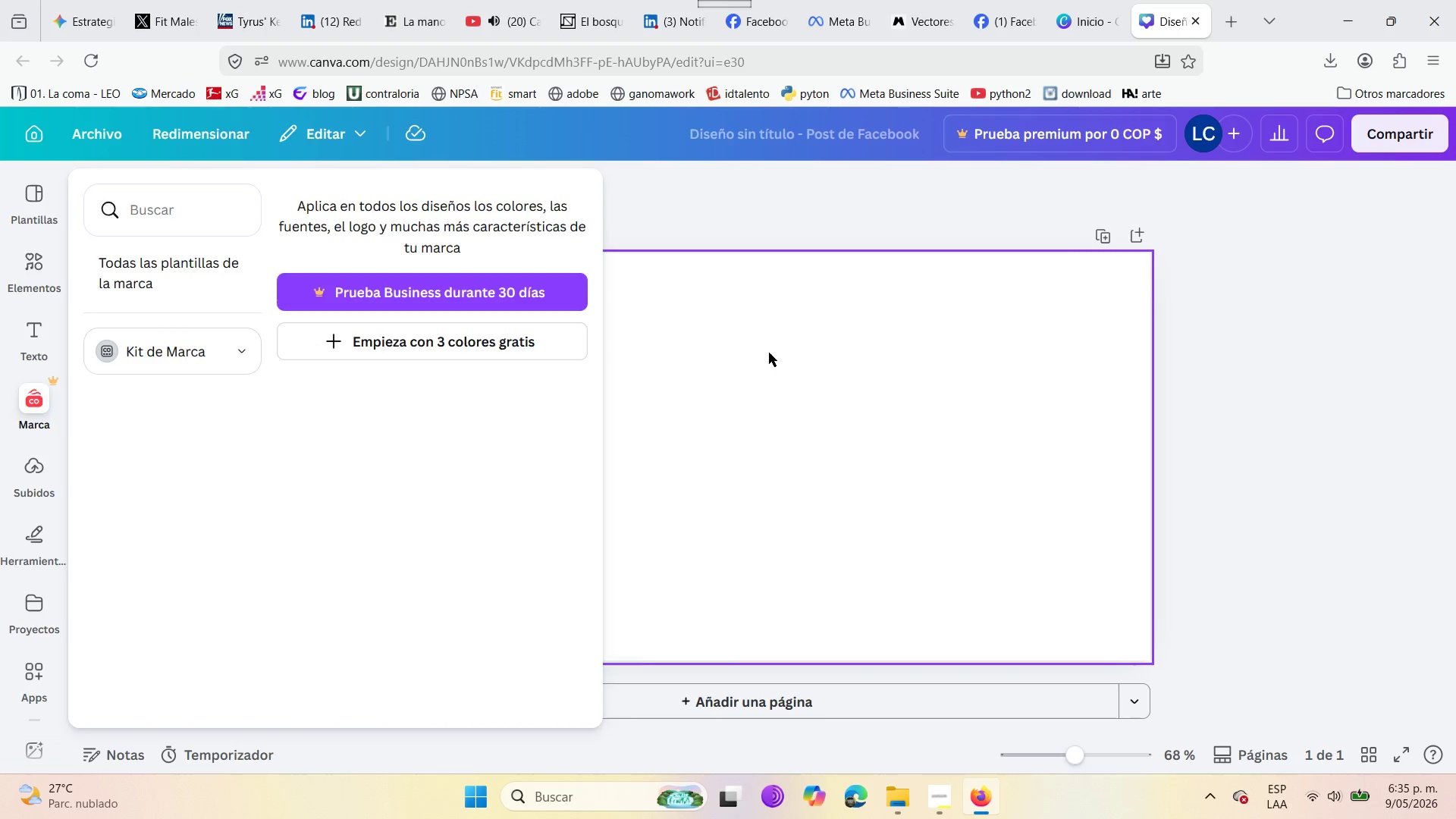 
mouse_move([45, 378])
 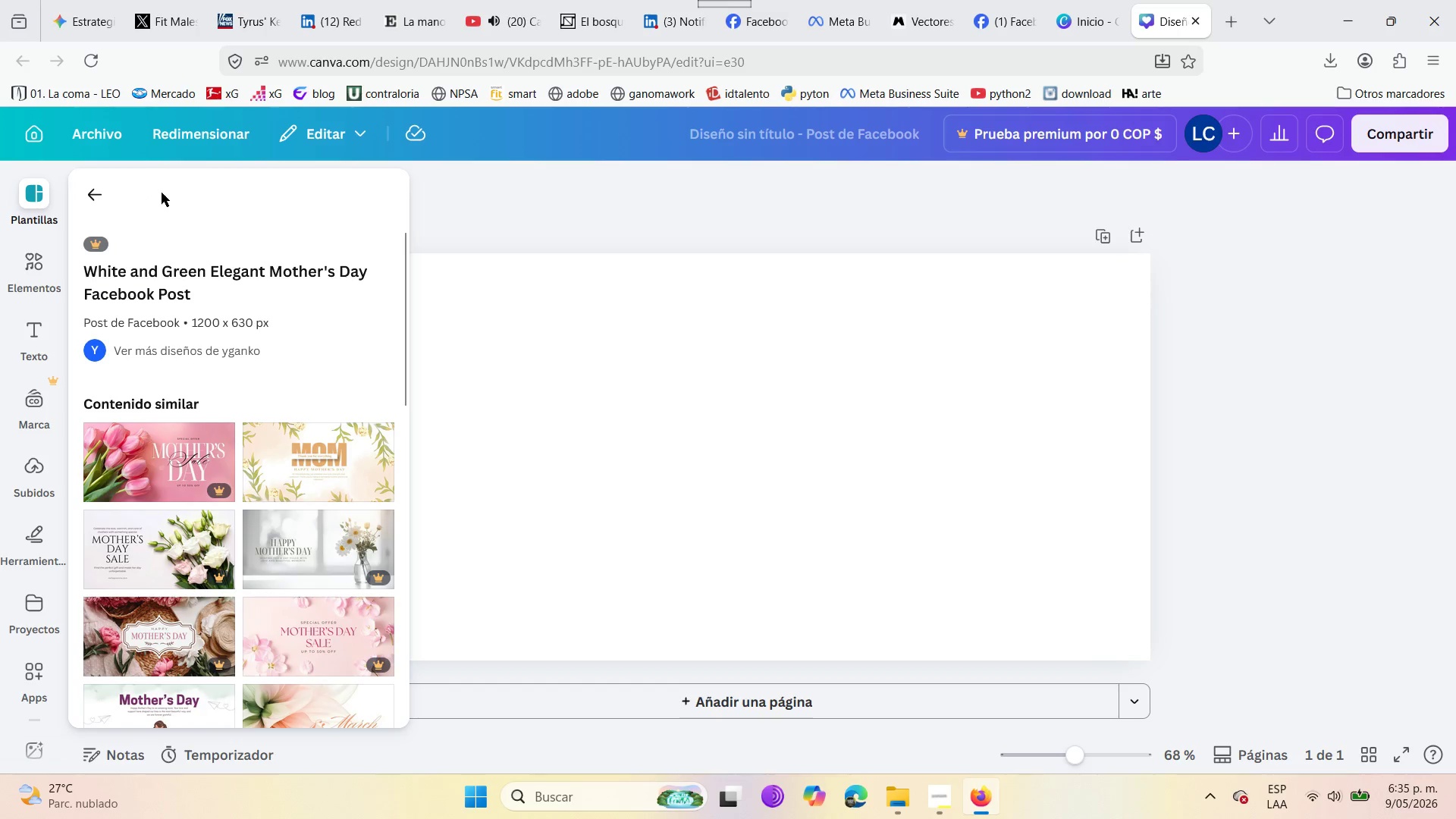 
scroll: coordinate [319, 545], scroll_direction: down, amount: 3.0
 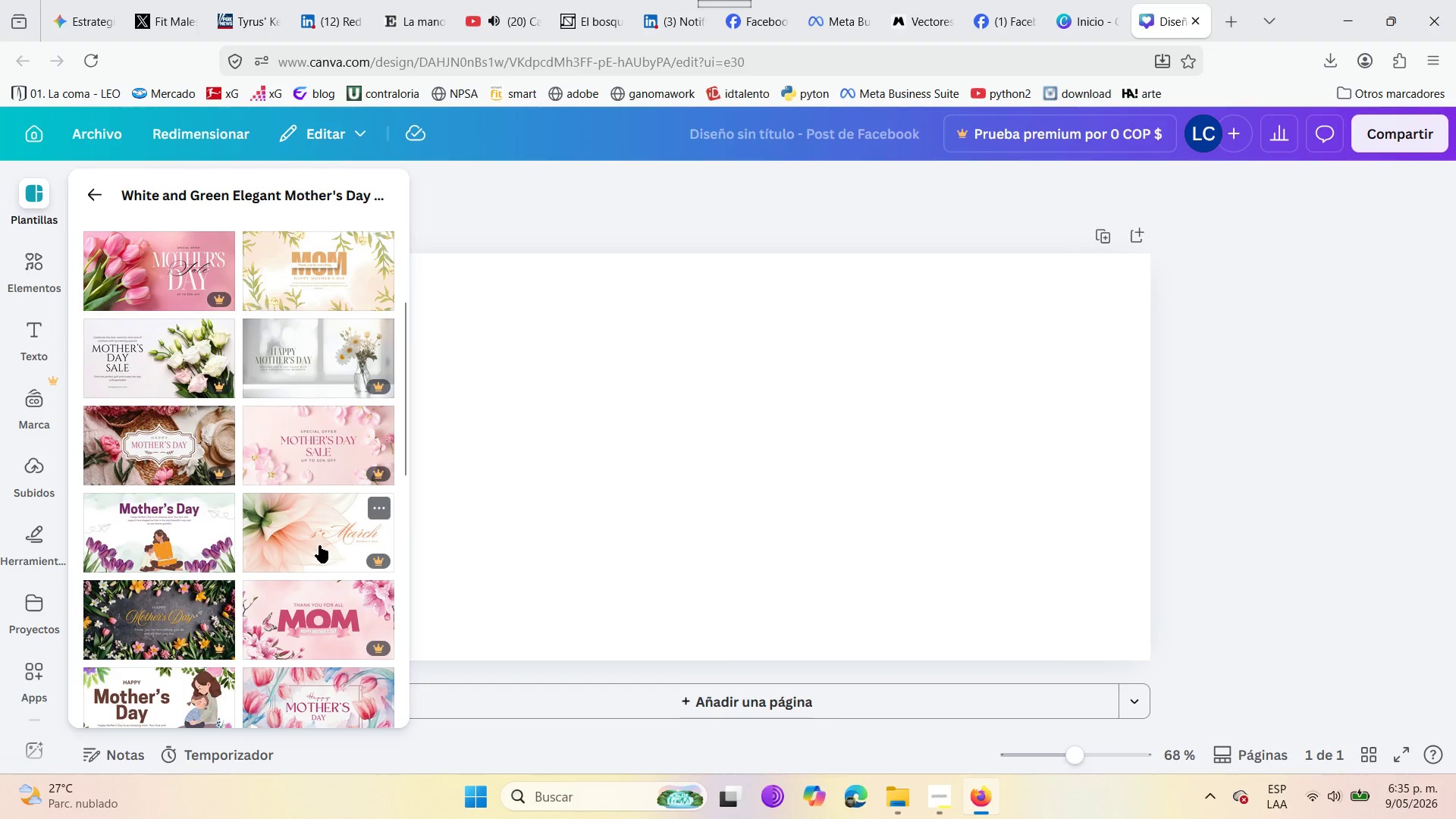 
scroll: coordinate [319, 545], scroll_direction: up, amount: 2.0
 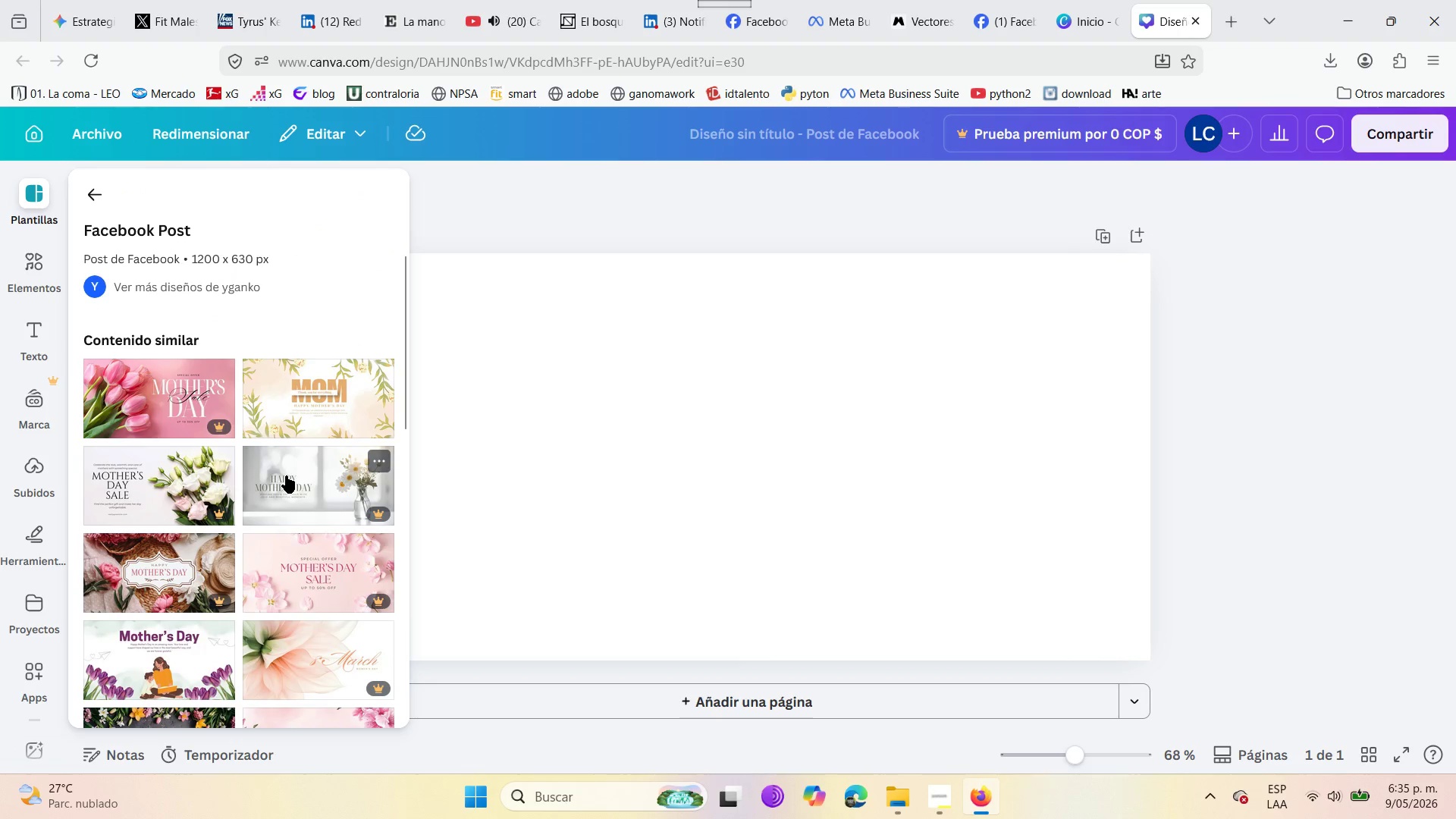 
scroll: coordinate [295, 510], scroll_direction: down, amount: 6.0
 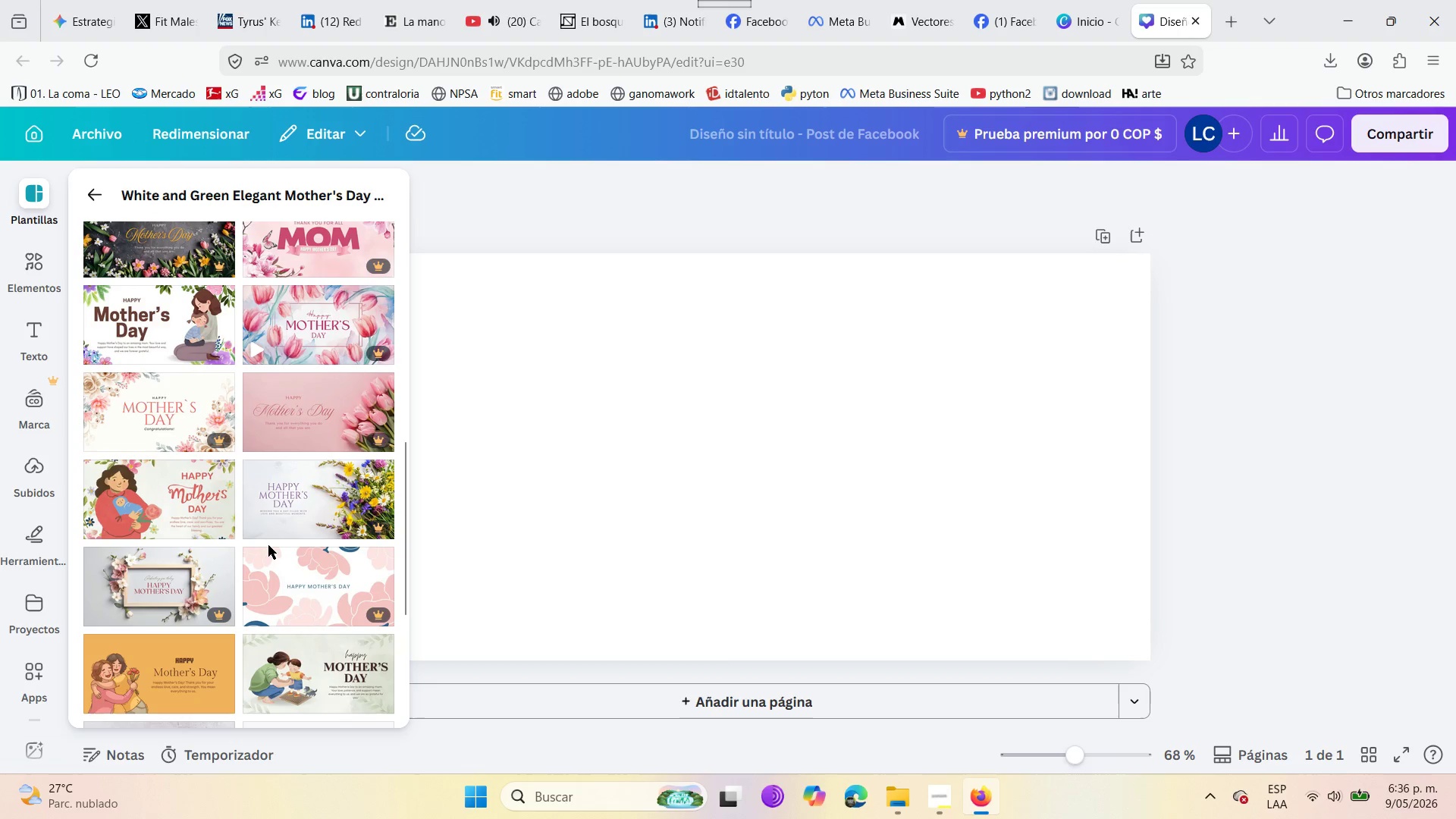 
scroll: coordinate [268, 545], scroll_direction: up, amount: 7.0
 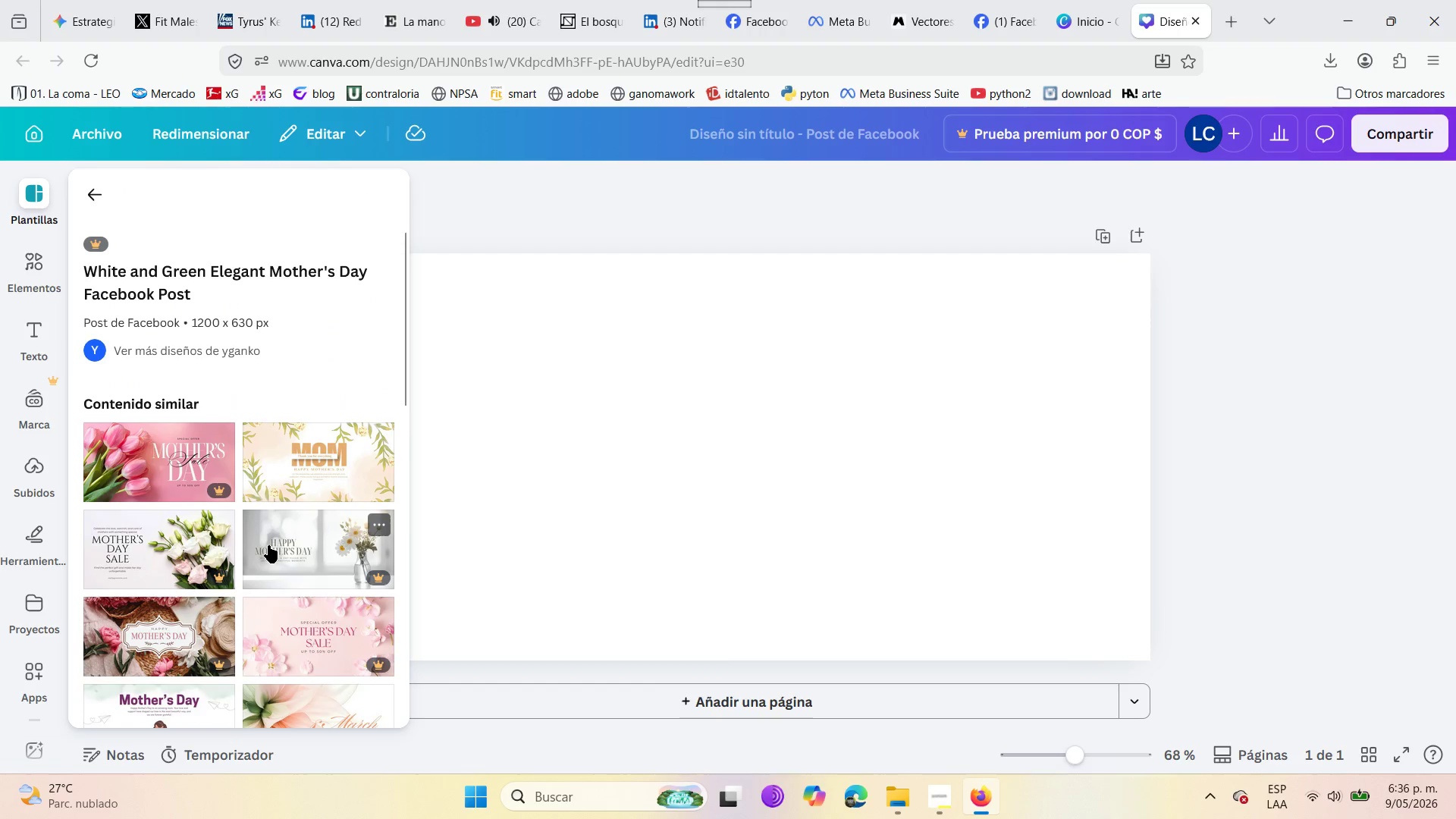 
scroll: coordinate [268, 545], scroll_direction: down, amount: 19.0
 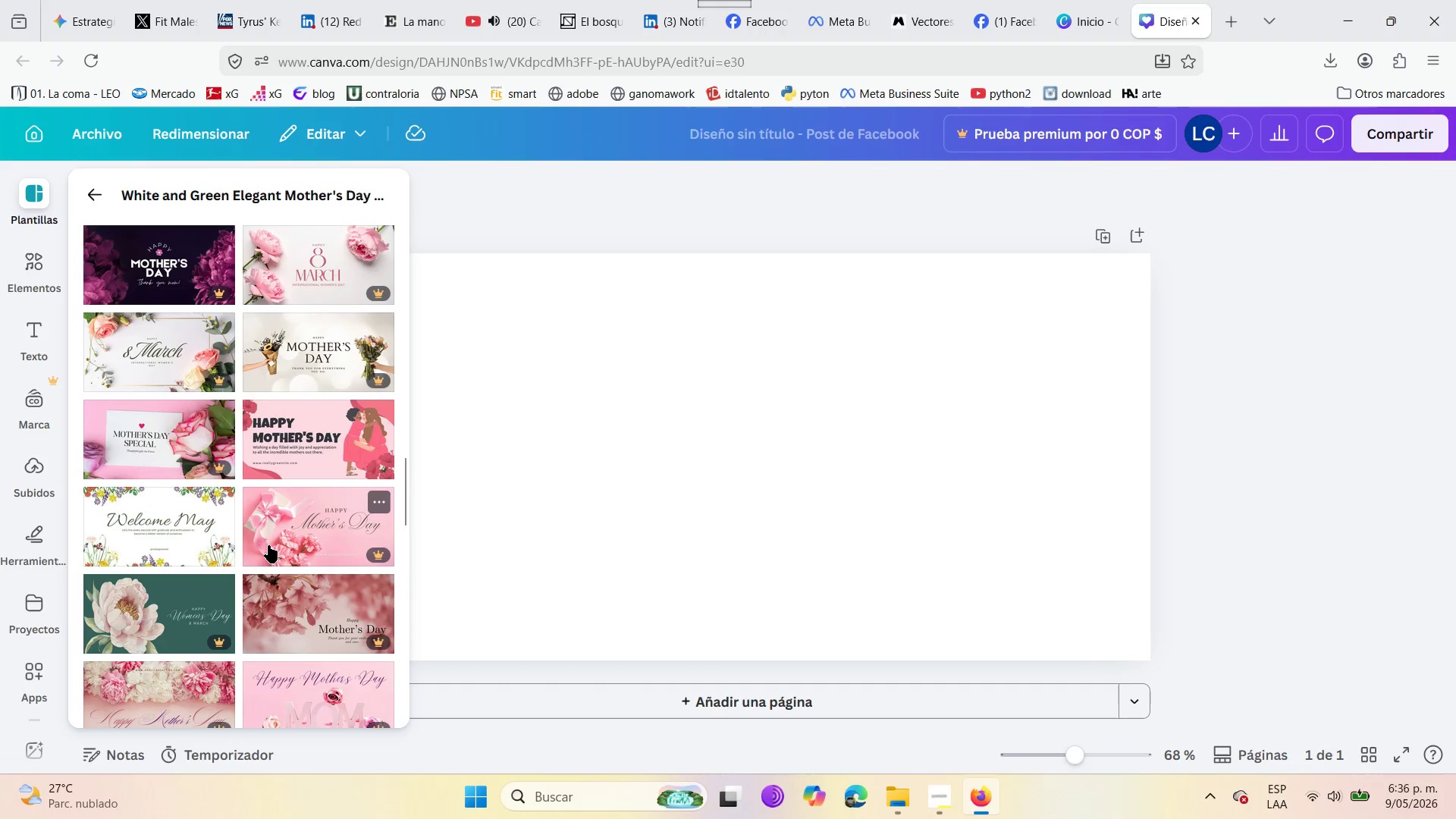 
right_click([268, 545])
 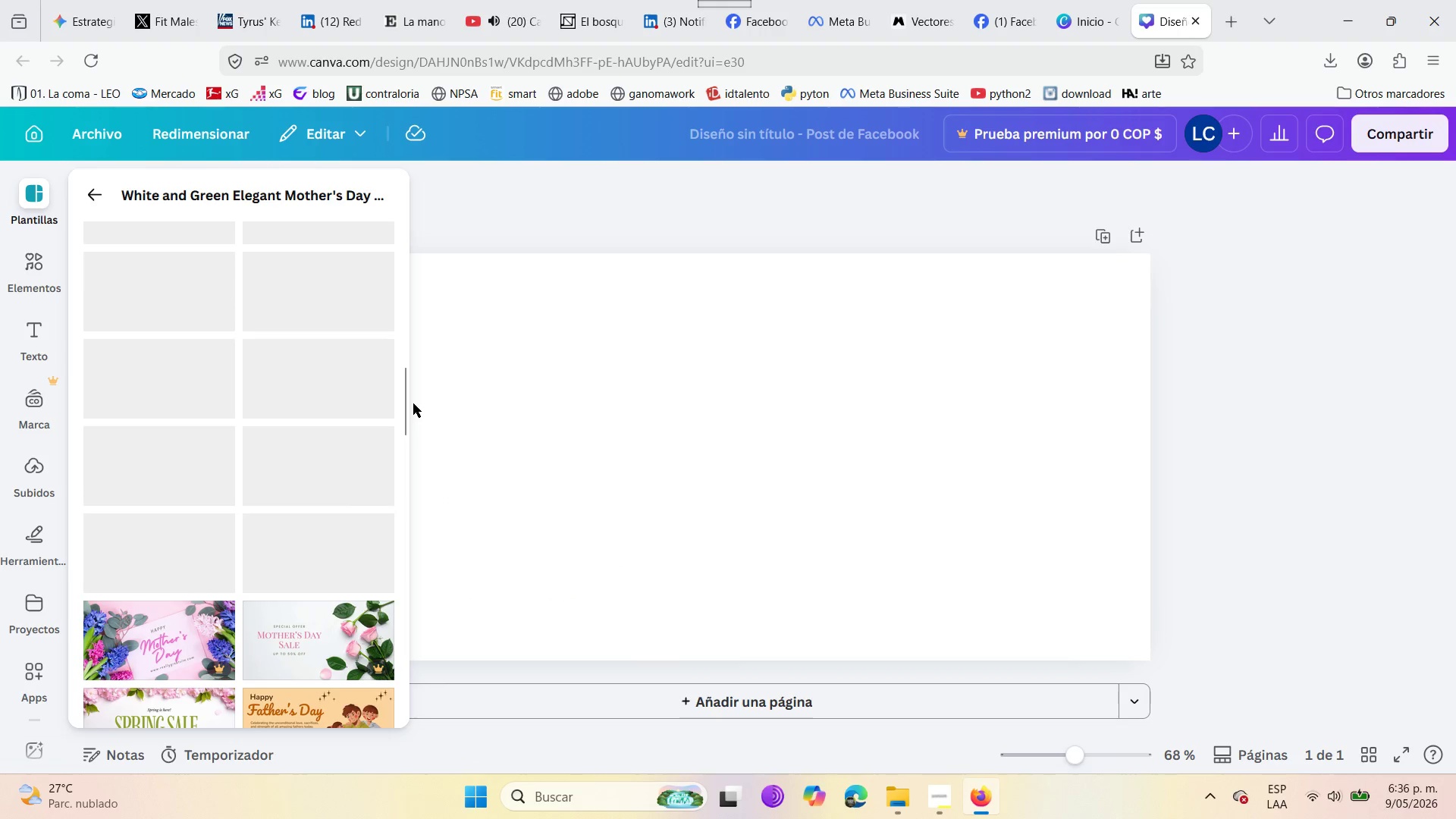 
scroll: coordinate [308, 454], scroll_direction: up, amount: 24.0
 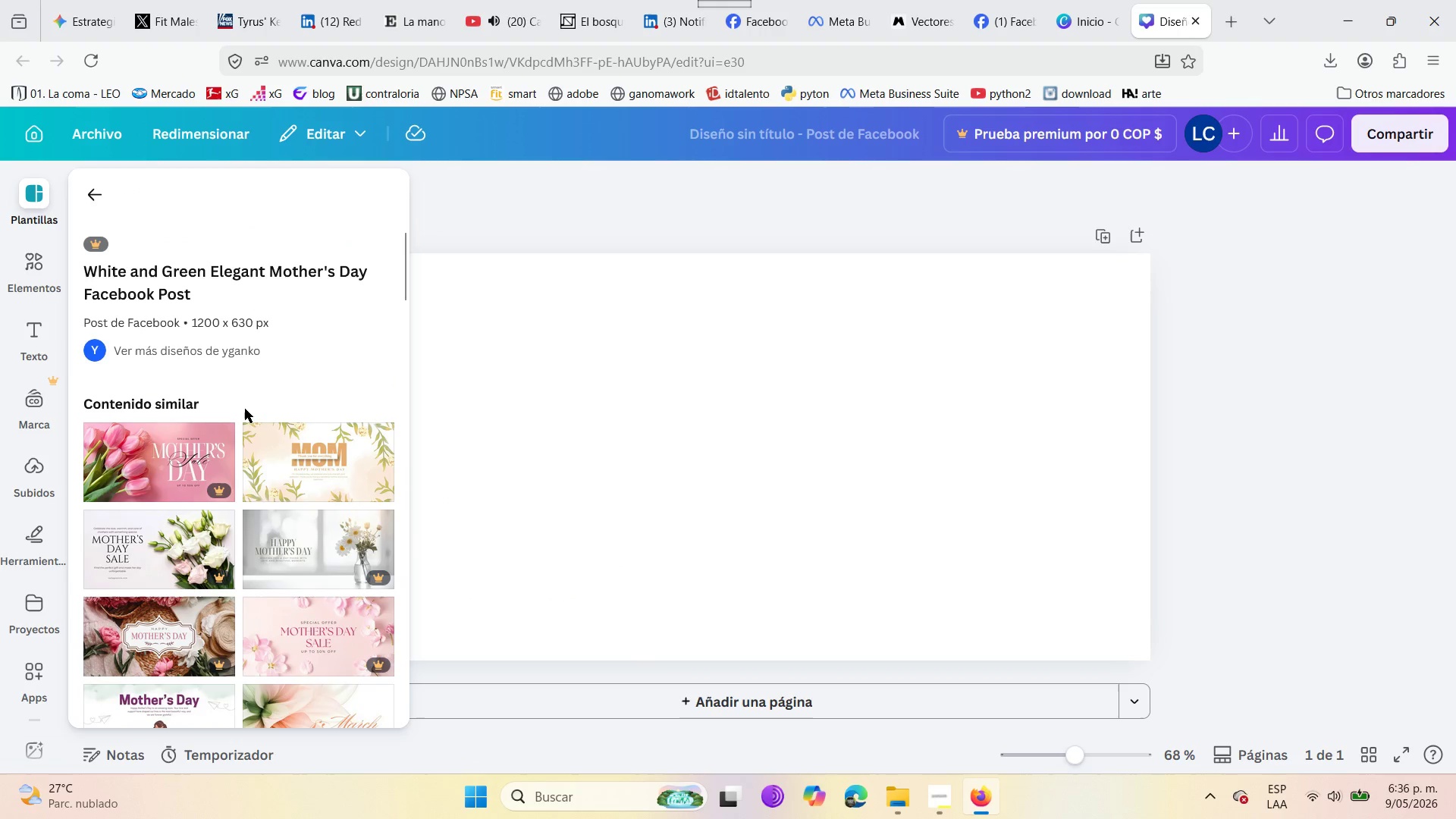 
left_click([284, 463])
 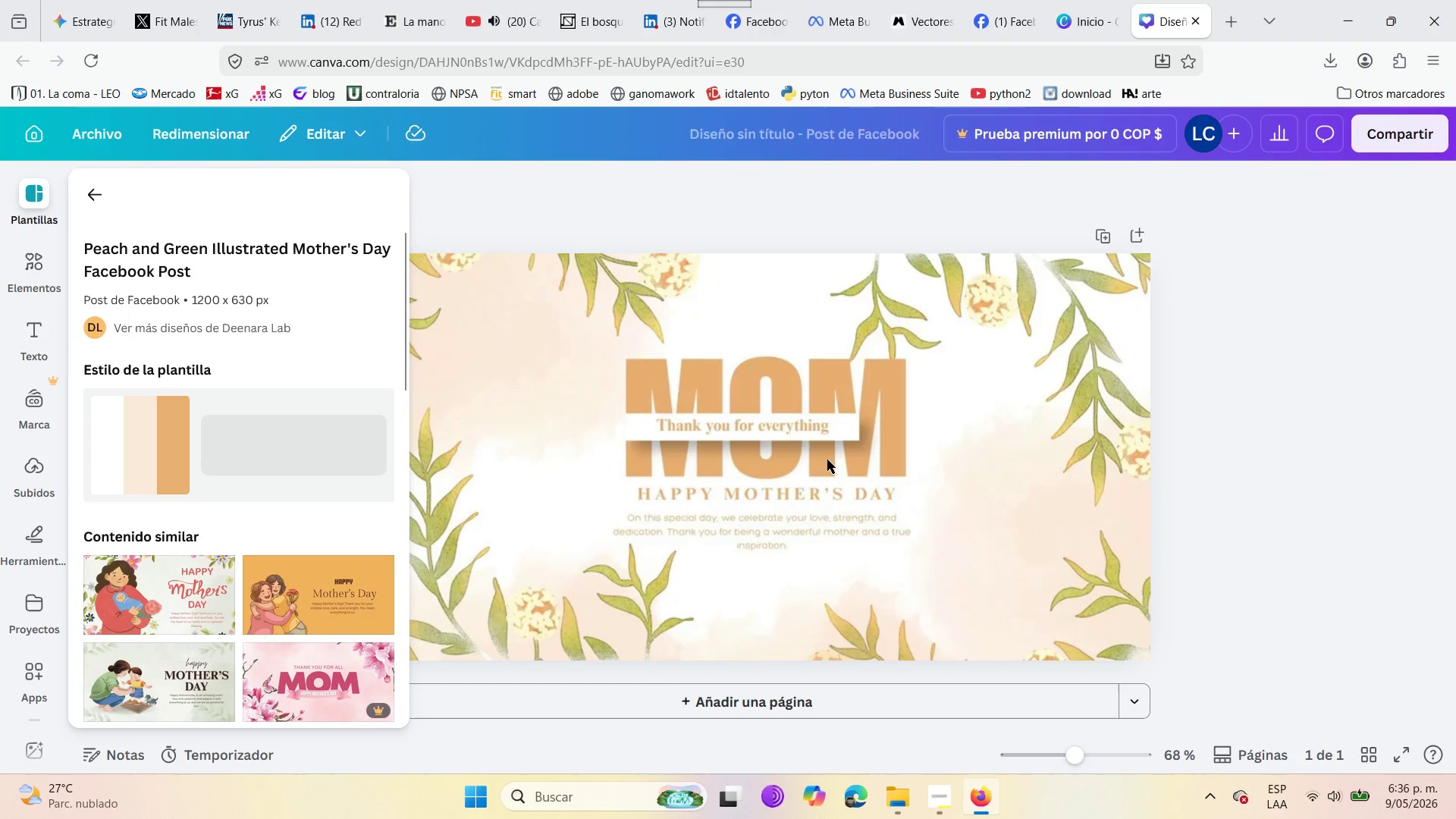 
left_click([485, 494])
 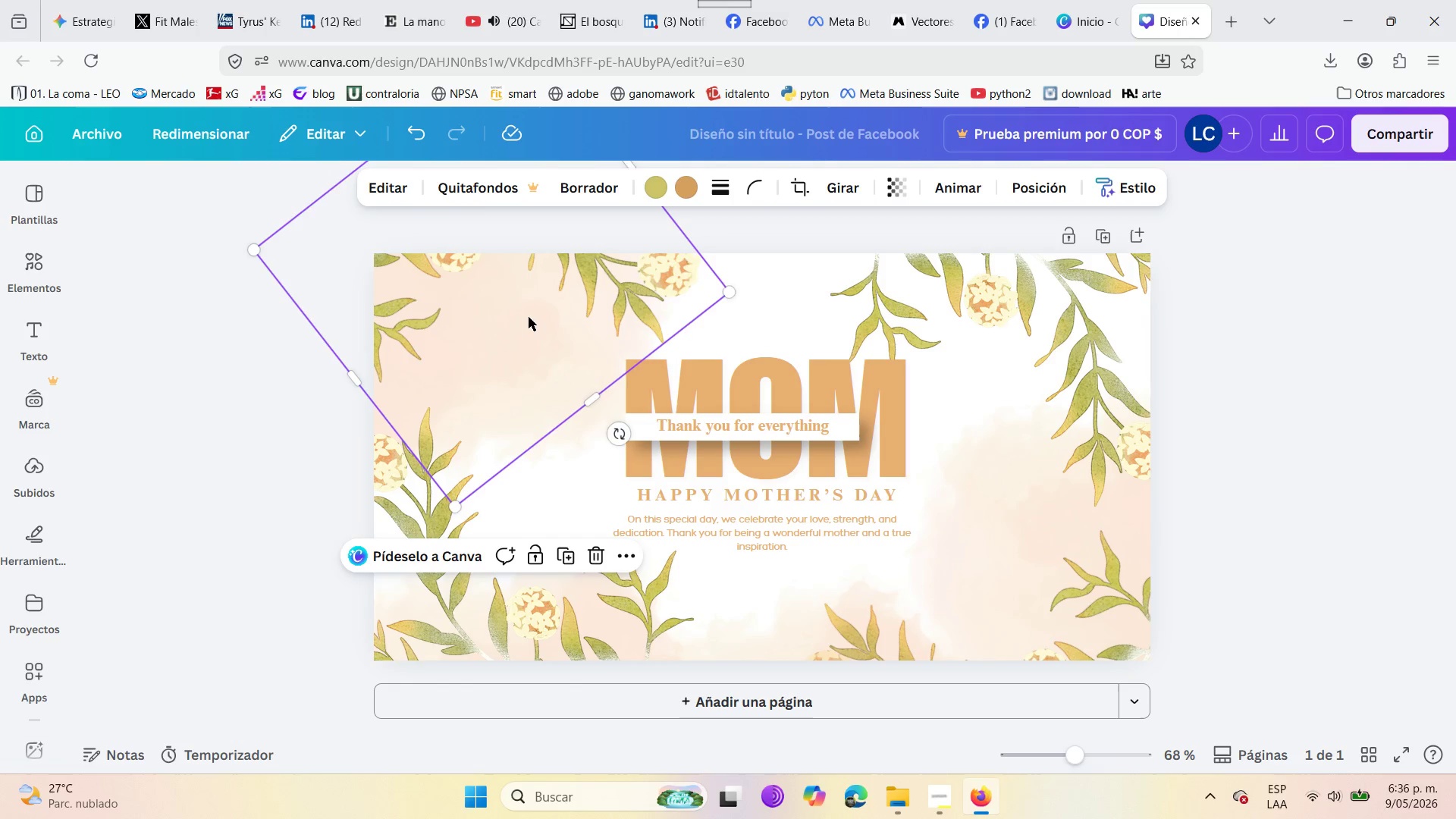 
wait(5.98)
 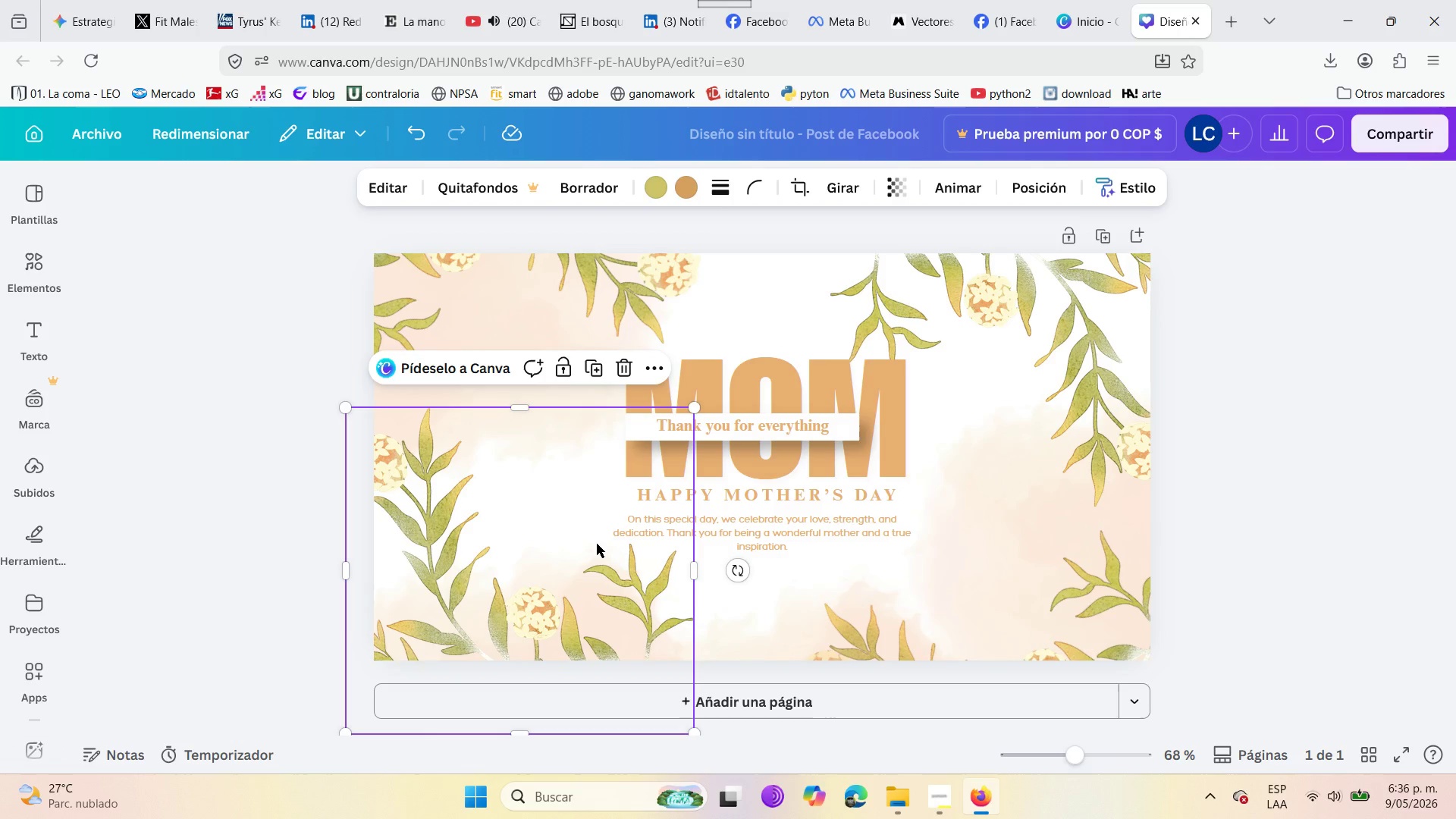 
key(Delete)
 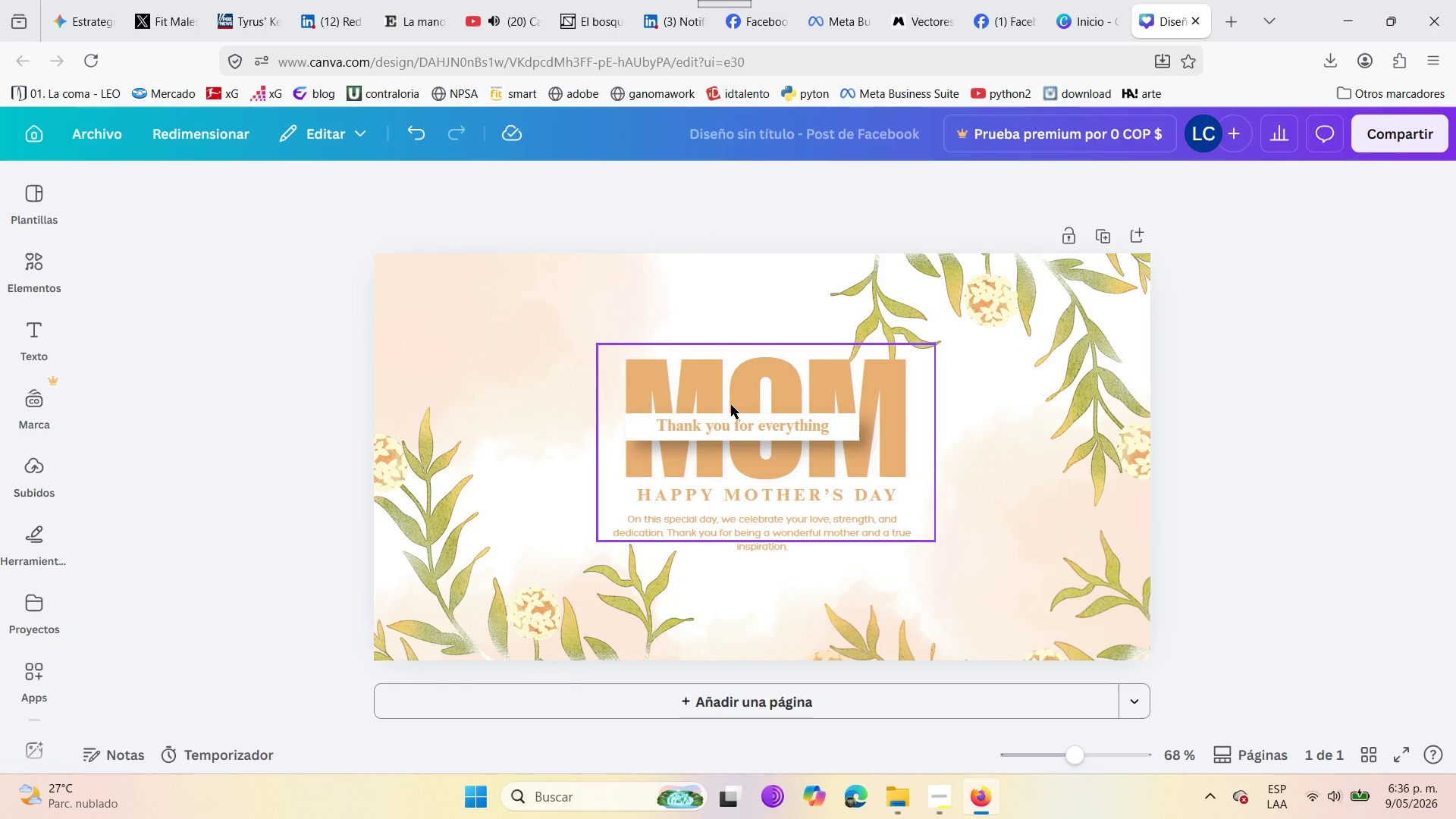 
left_click_drag(start_coordinate=[729, 402], to_coordinate=[512, 302])
 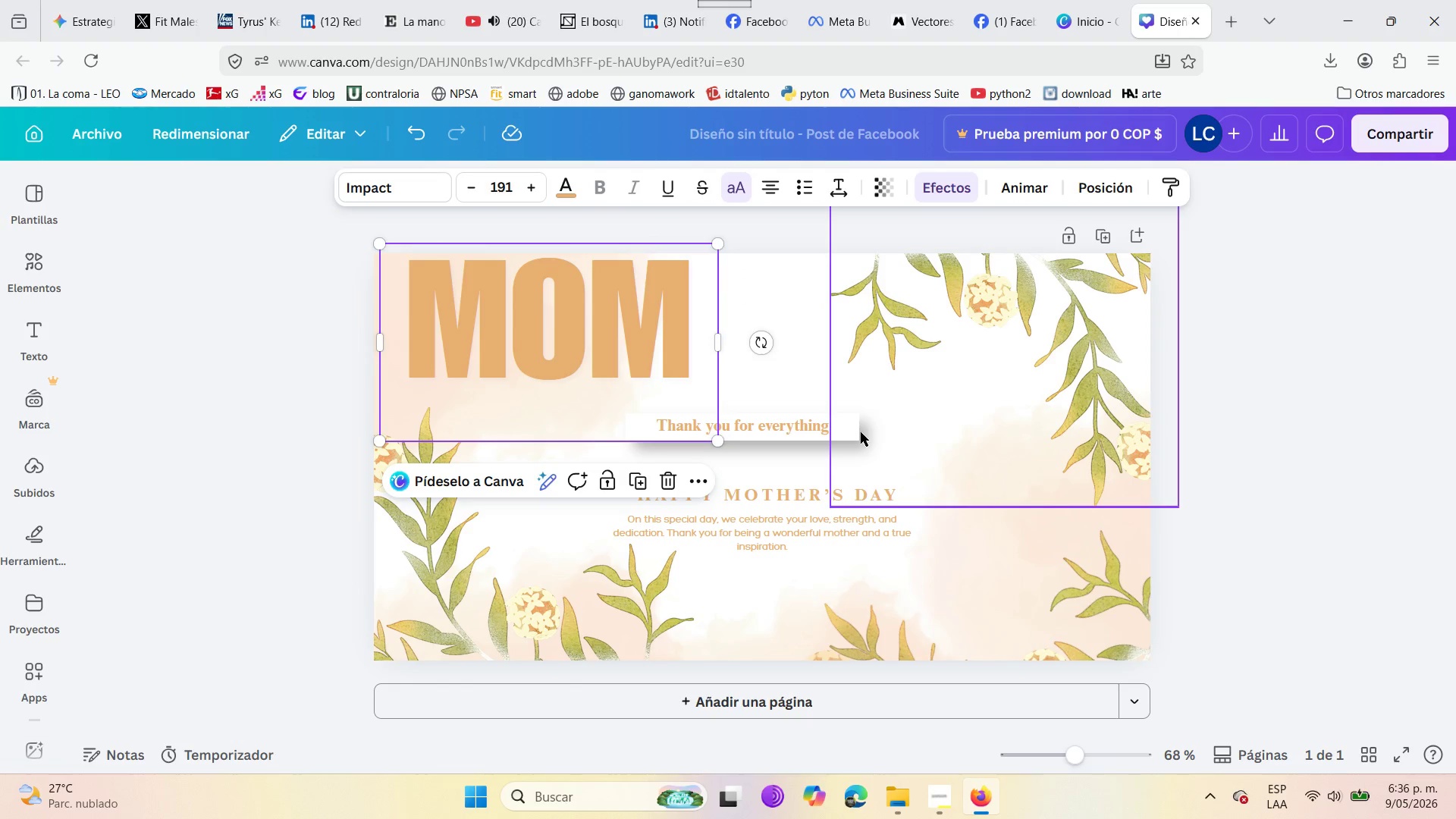 
left_click([852, 432])
 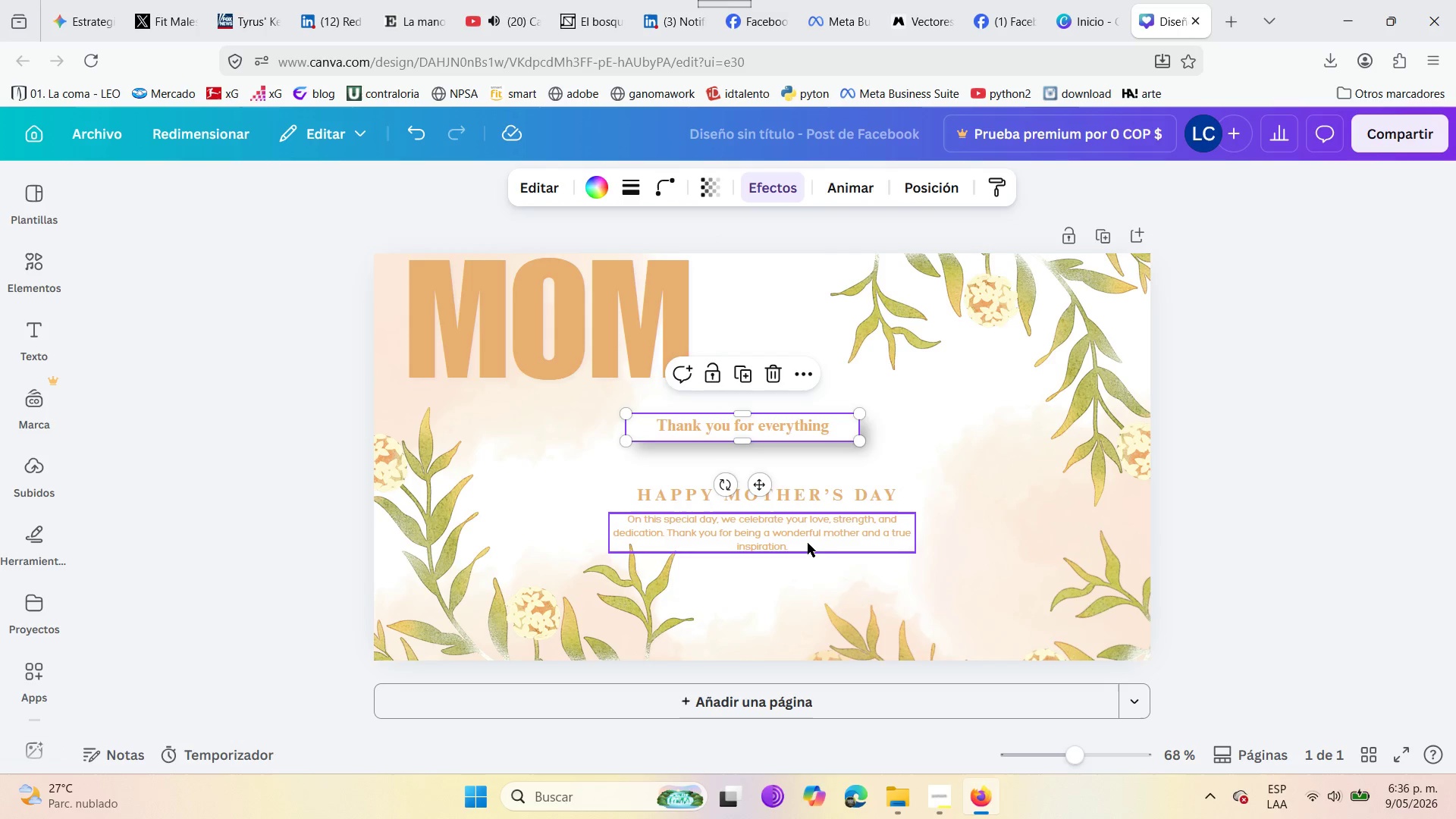 
left_click([808, 543])
 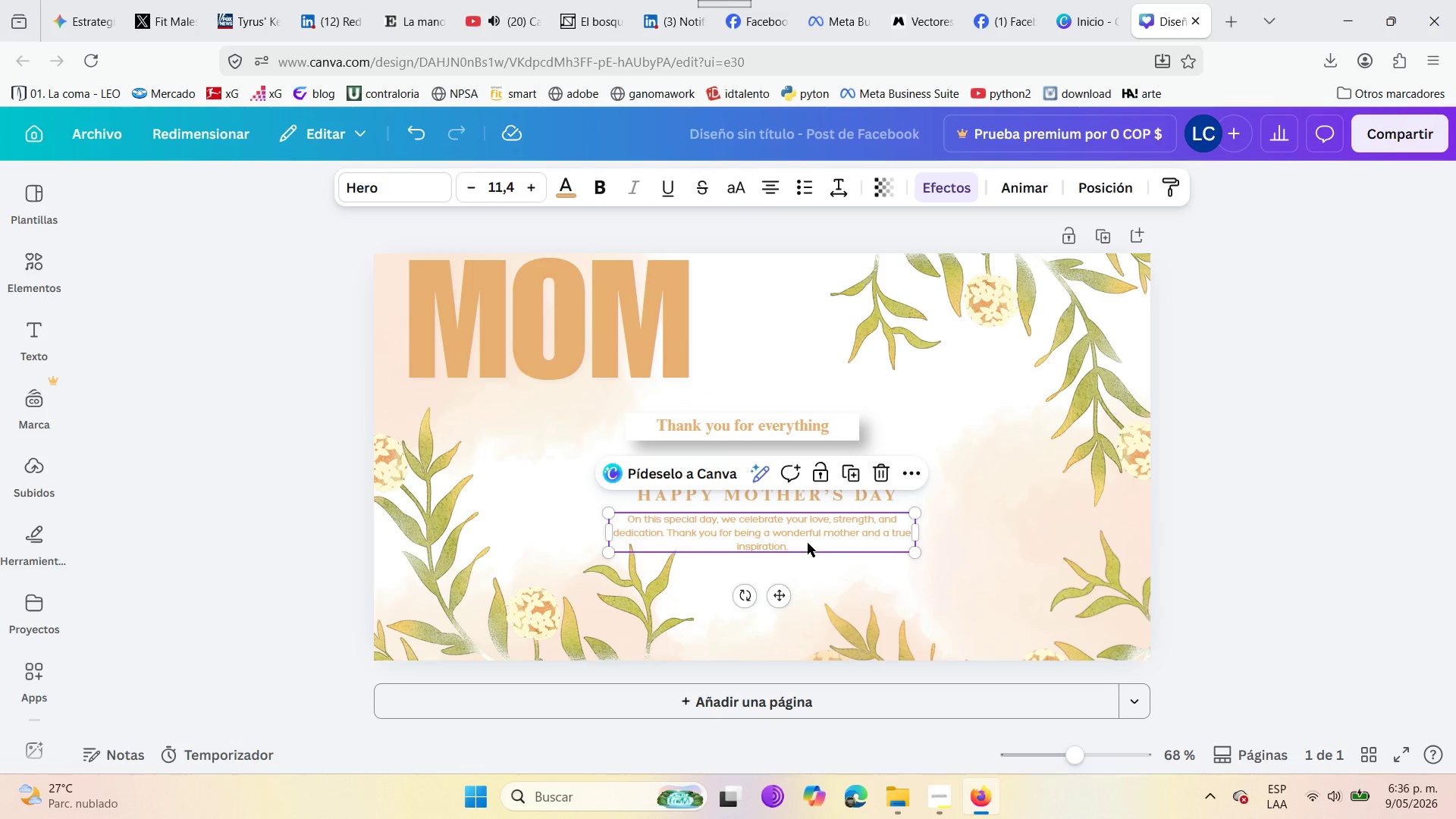 
key(Delete)
 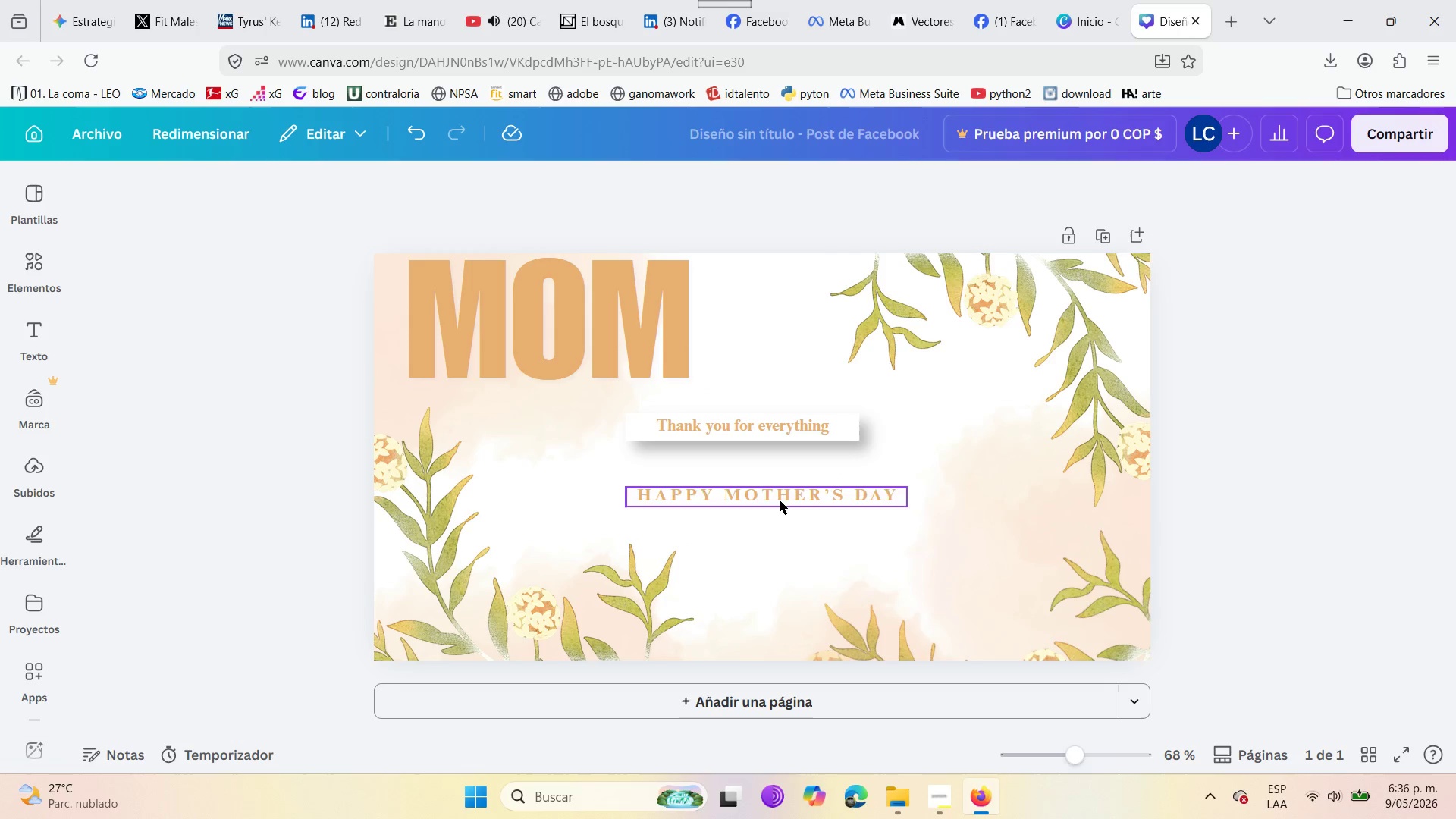 
left_click([780, 500])
 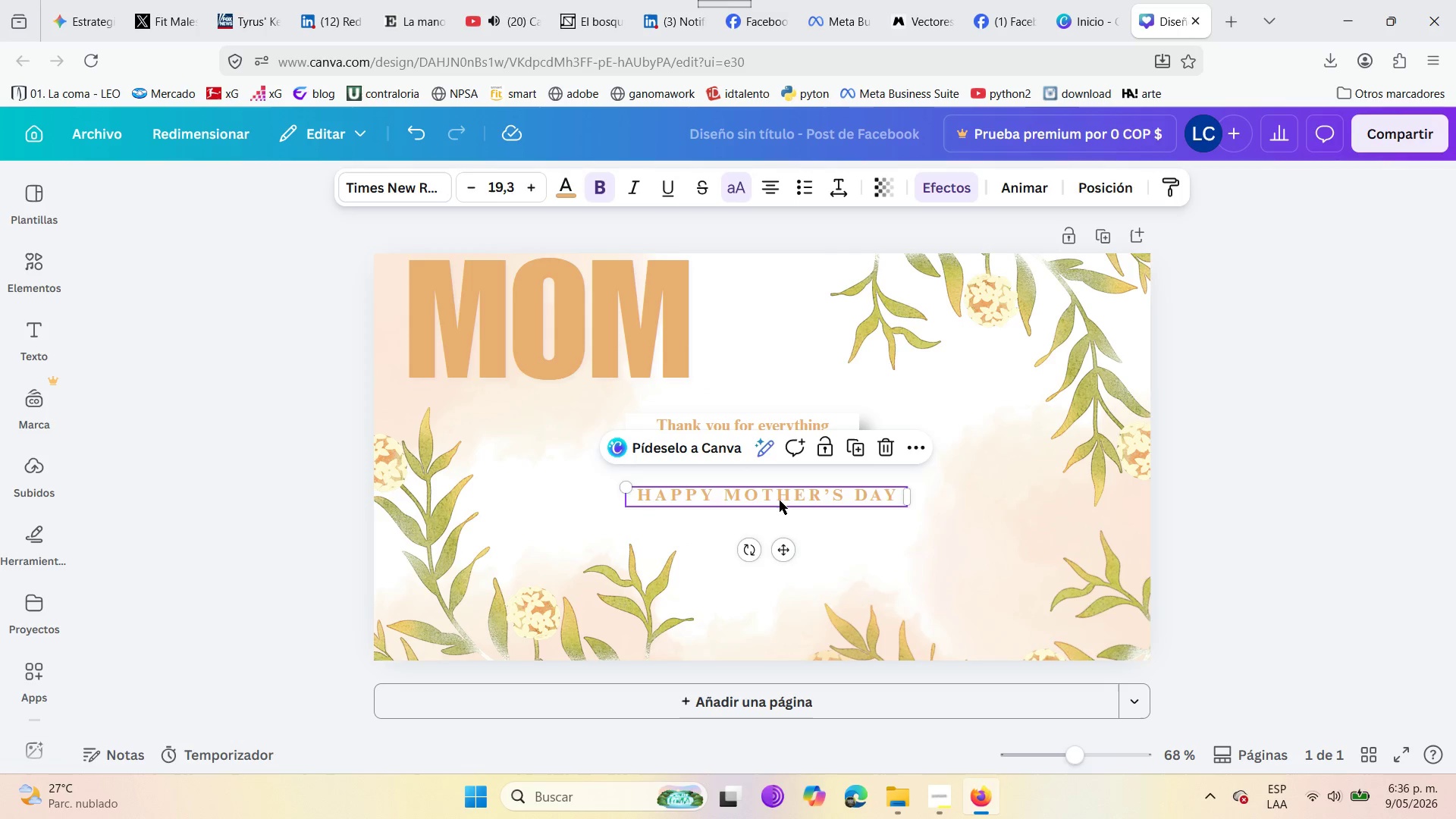 
key(Delete)
 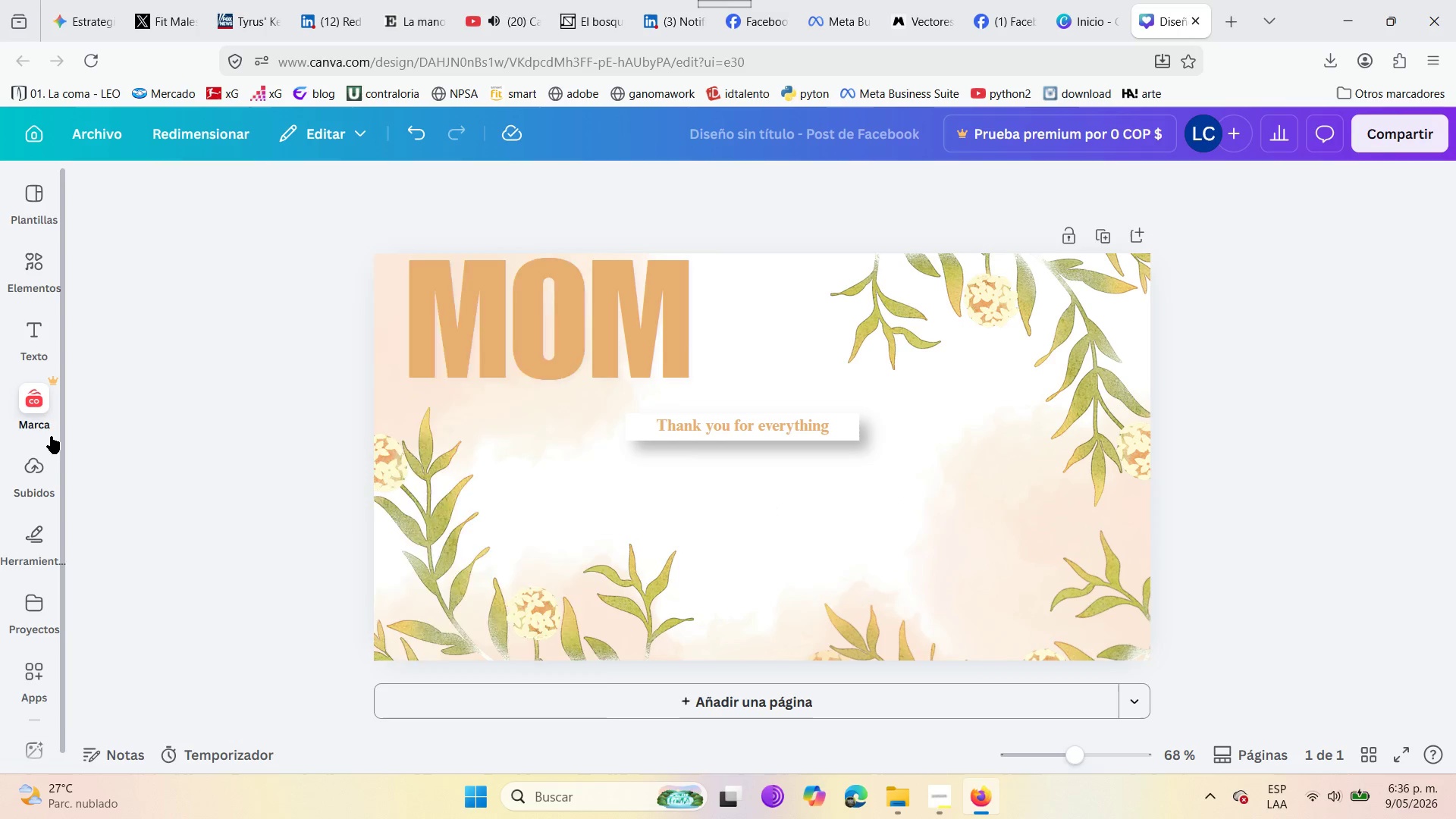 
left_click([36, 475])
 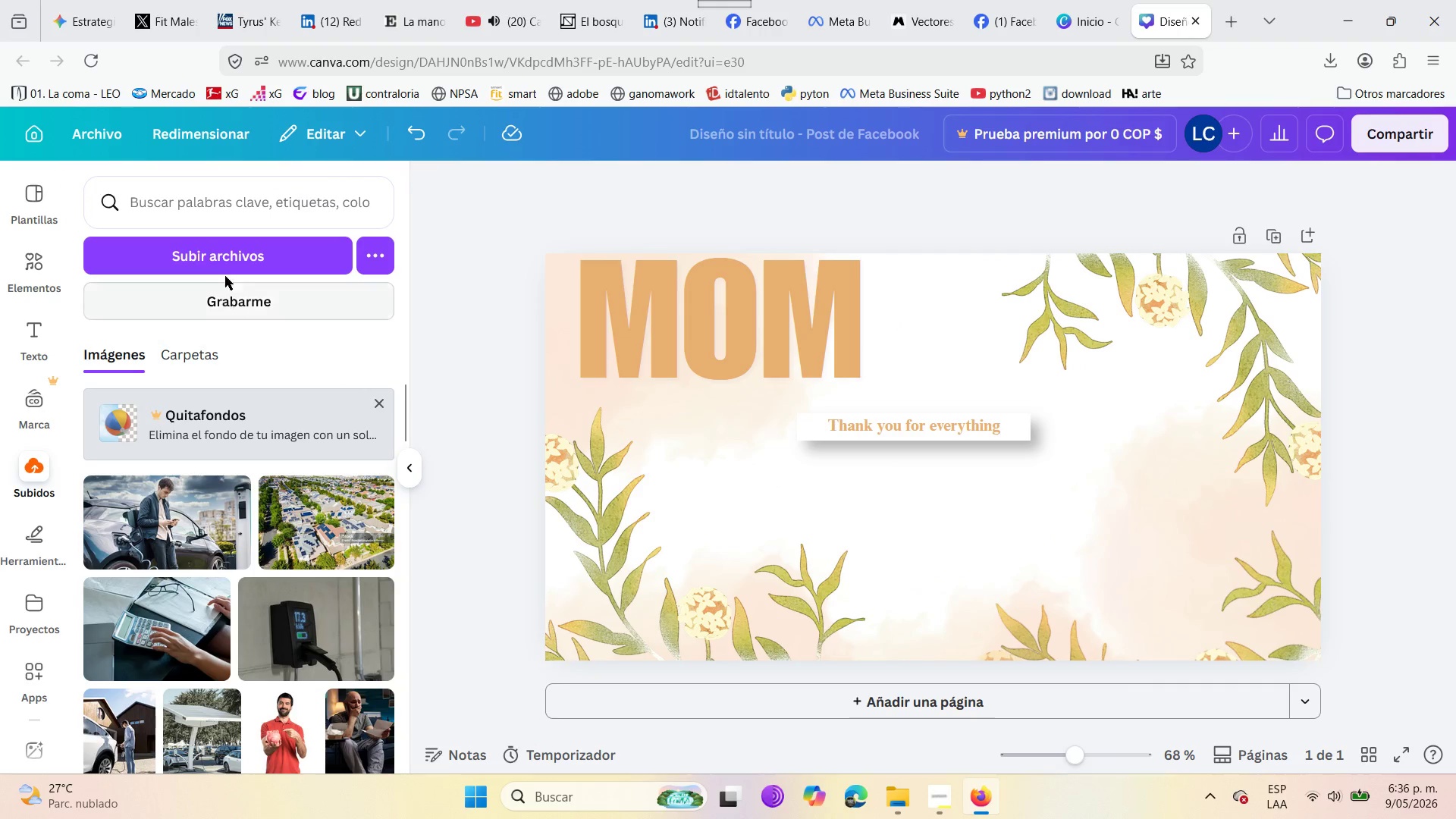 
left_click([225, 256])
 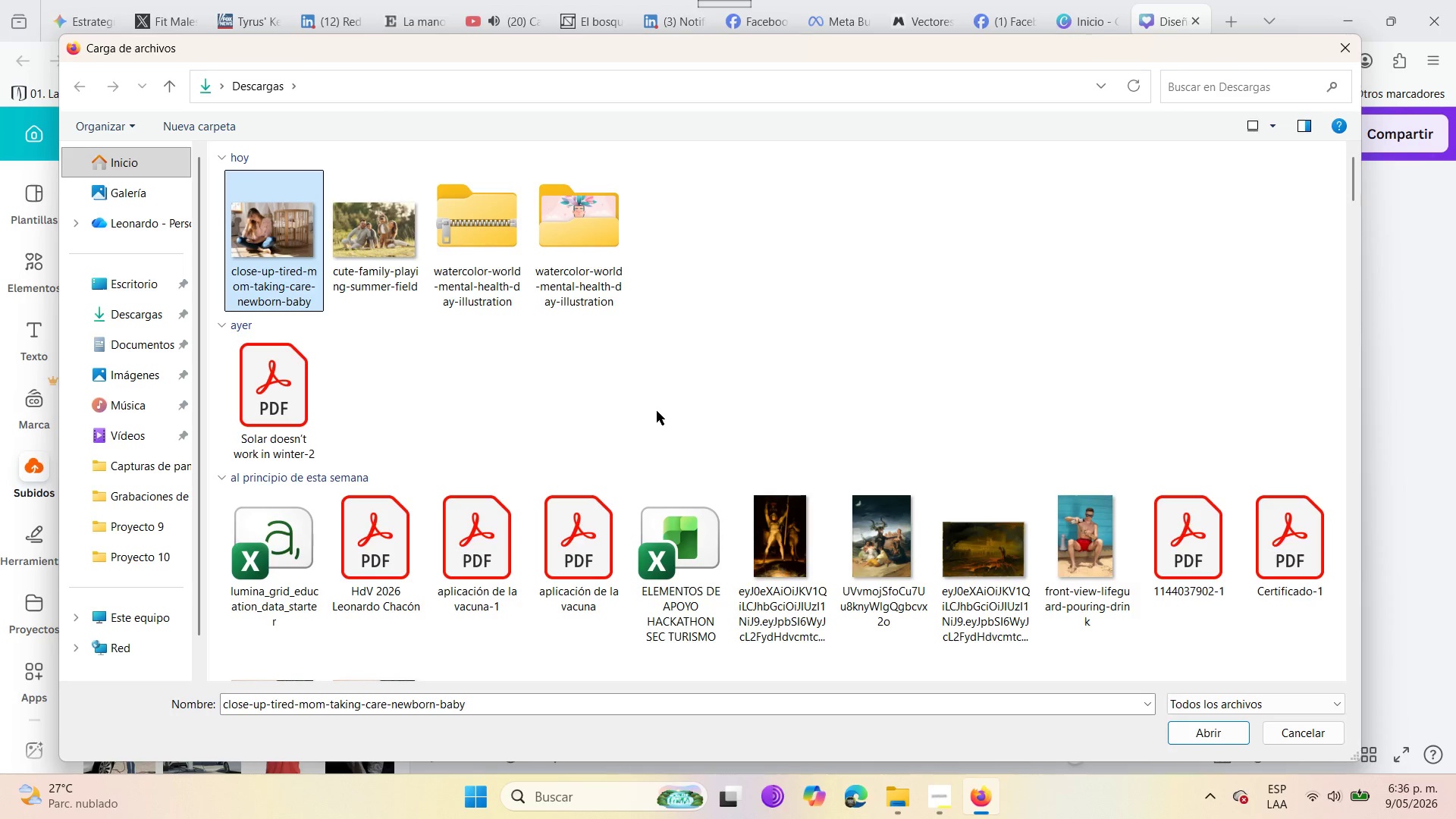 
wait(7.75)
 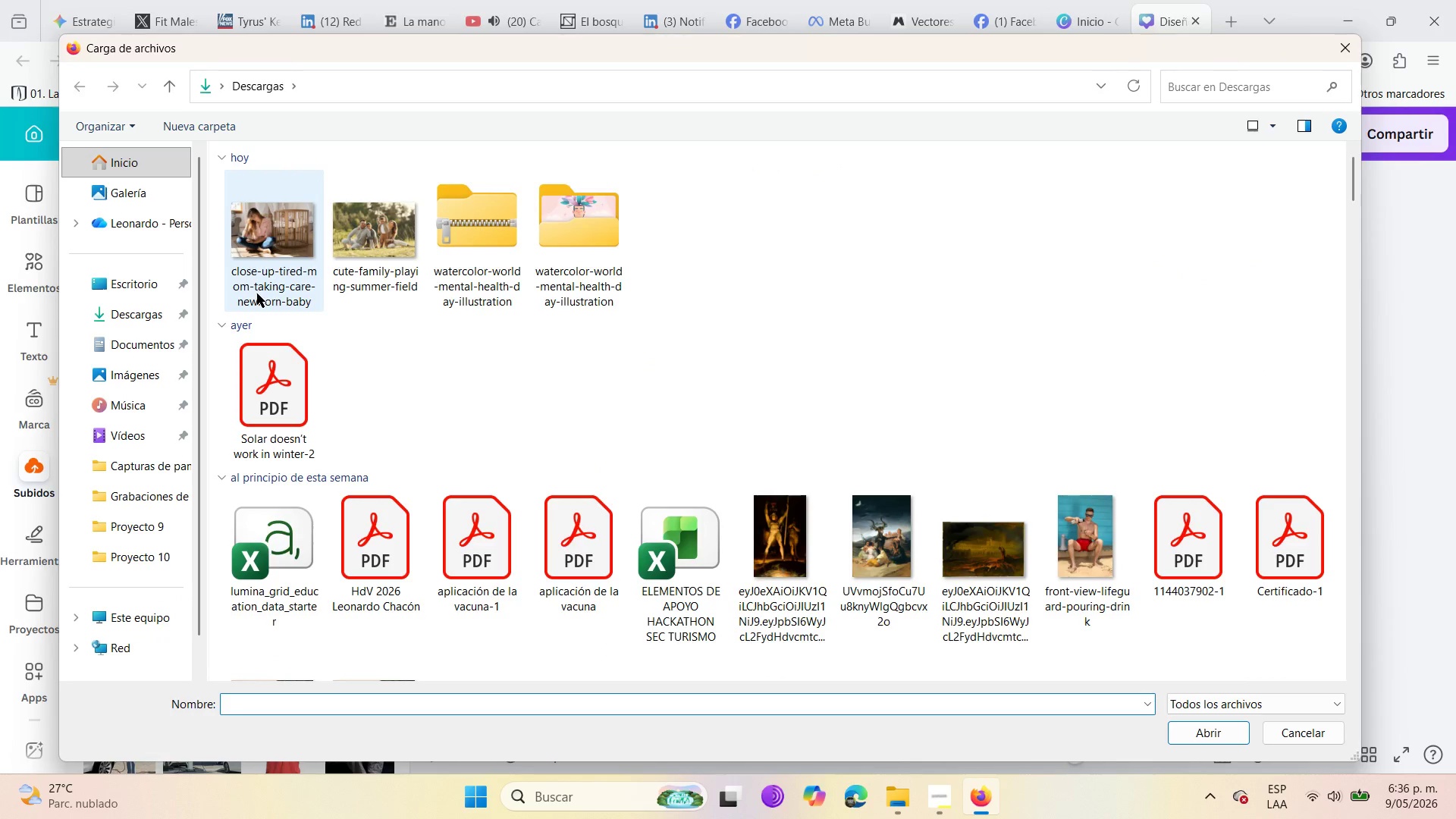 
left_click([1231, 736])
 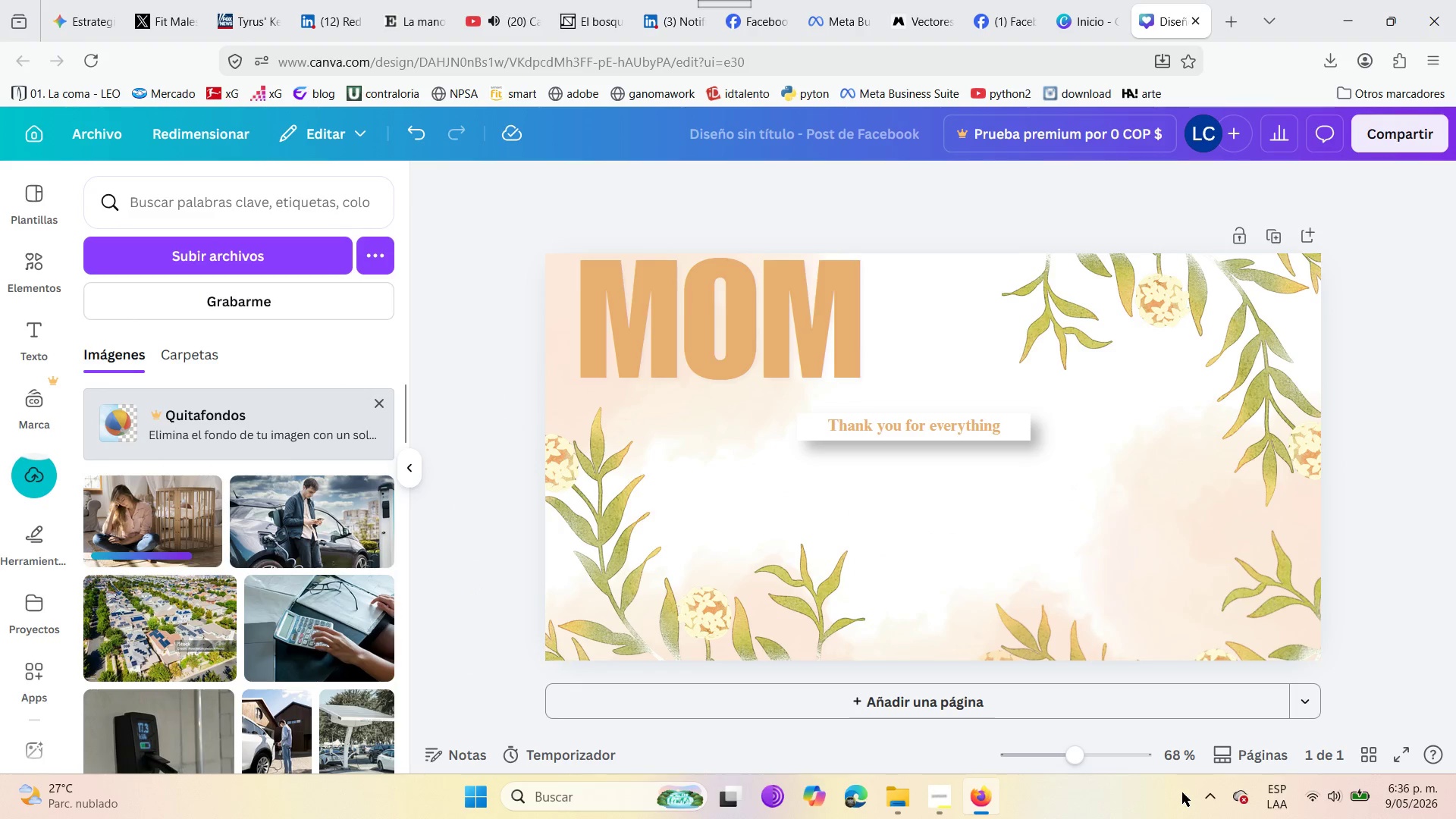 
left_click_drag(start_coordinate=[167, 509], to_coordinate=[908, 489])
 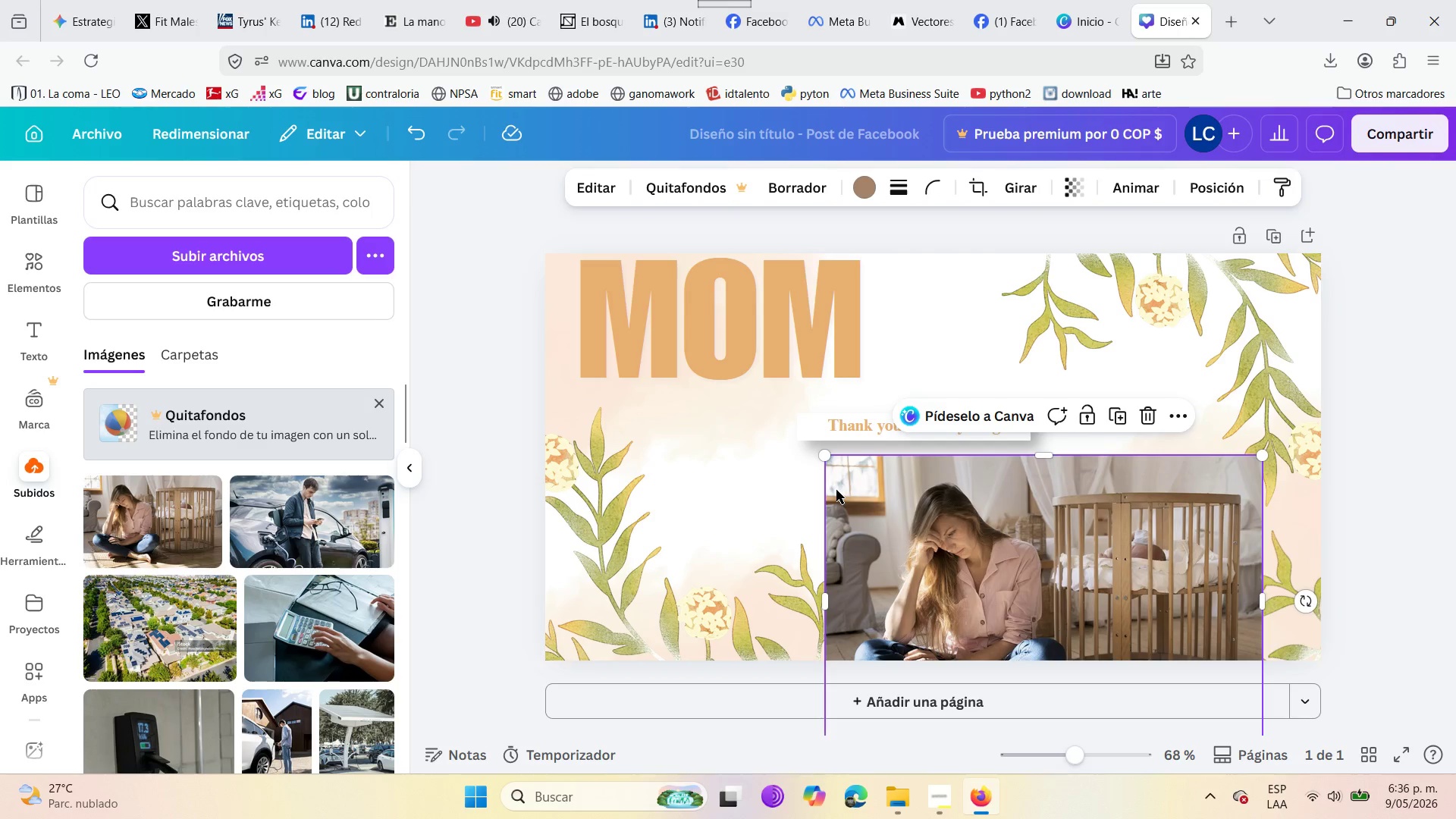 
left_click_drag(start_coordinate=[964, 545], to_coordinate=[904, 560])
 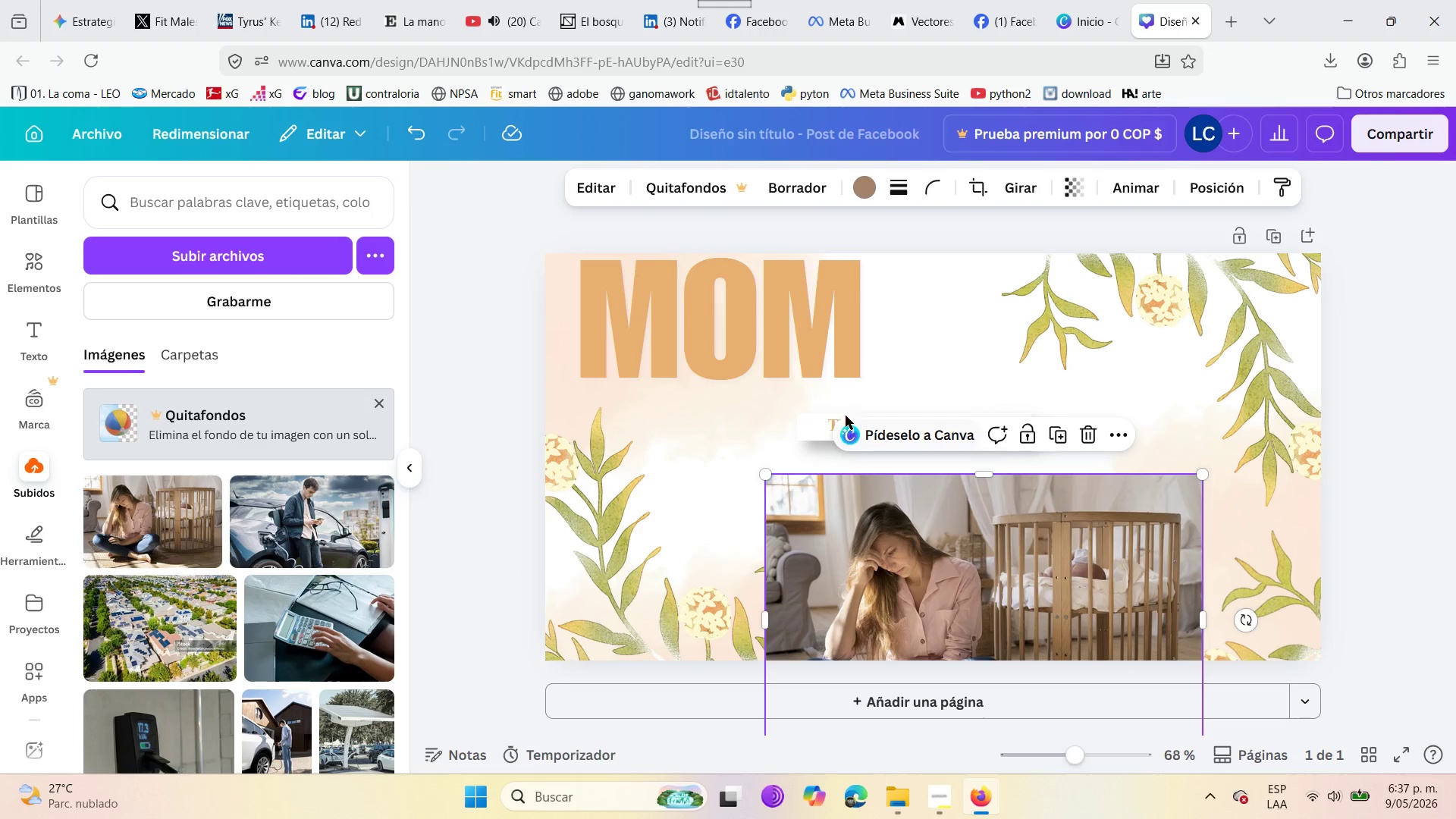 
left_click([810, 356])
 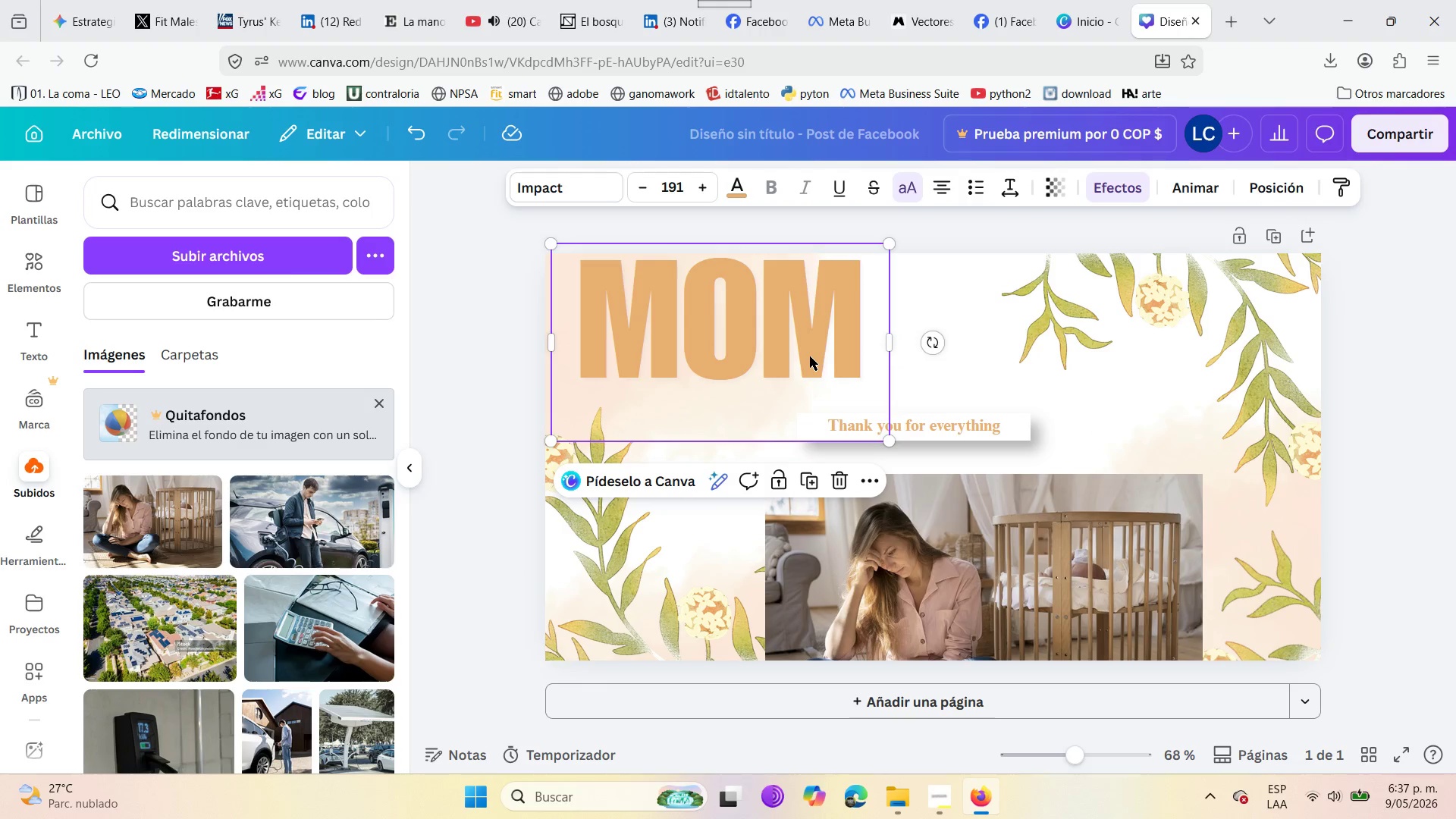 
key(Delete)
 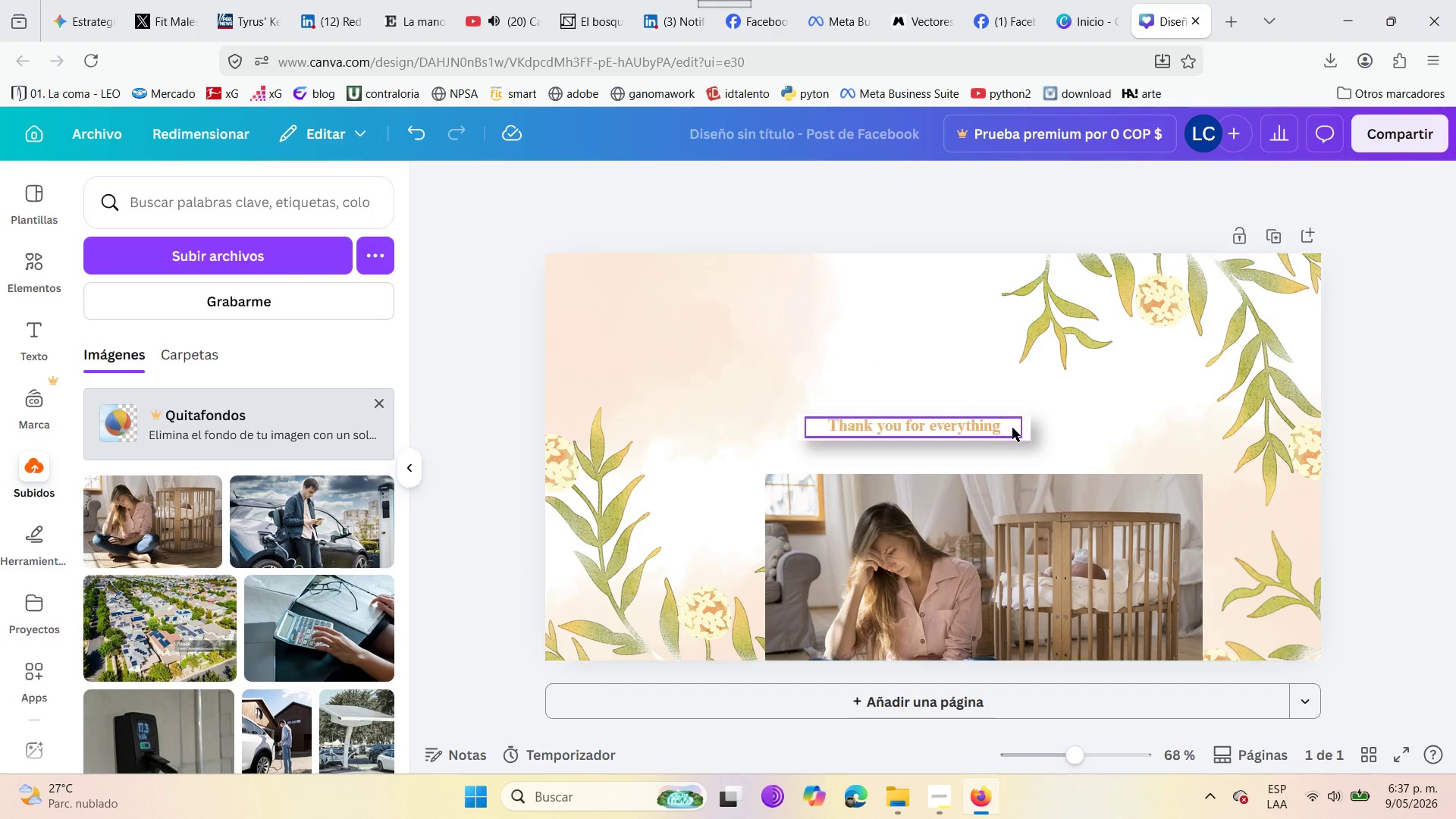 
mouse_move([1015, 410])
 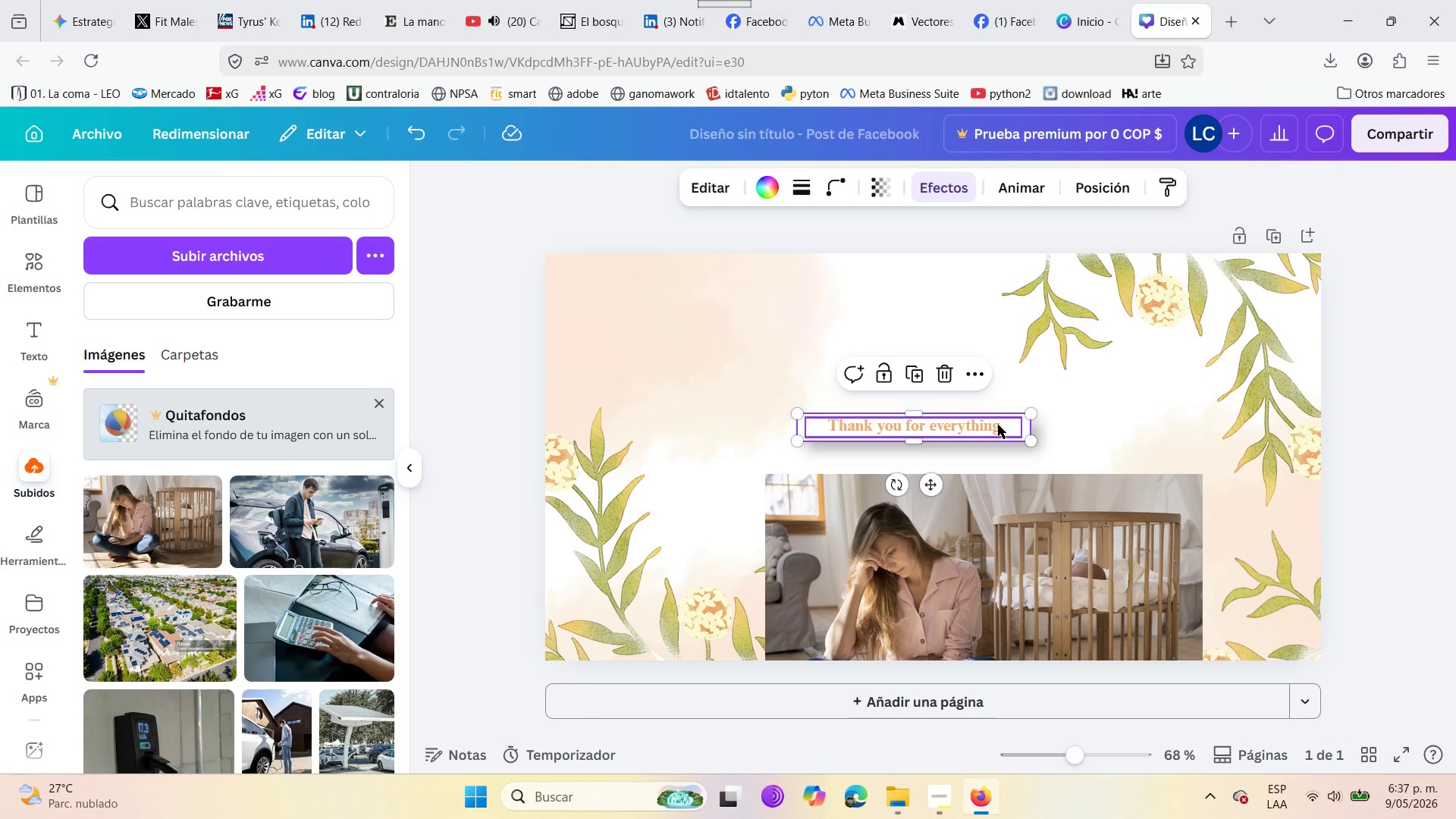 
wait(5.83)
 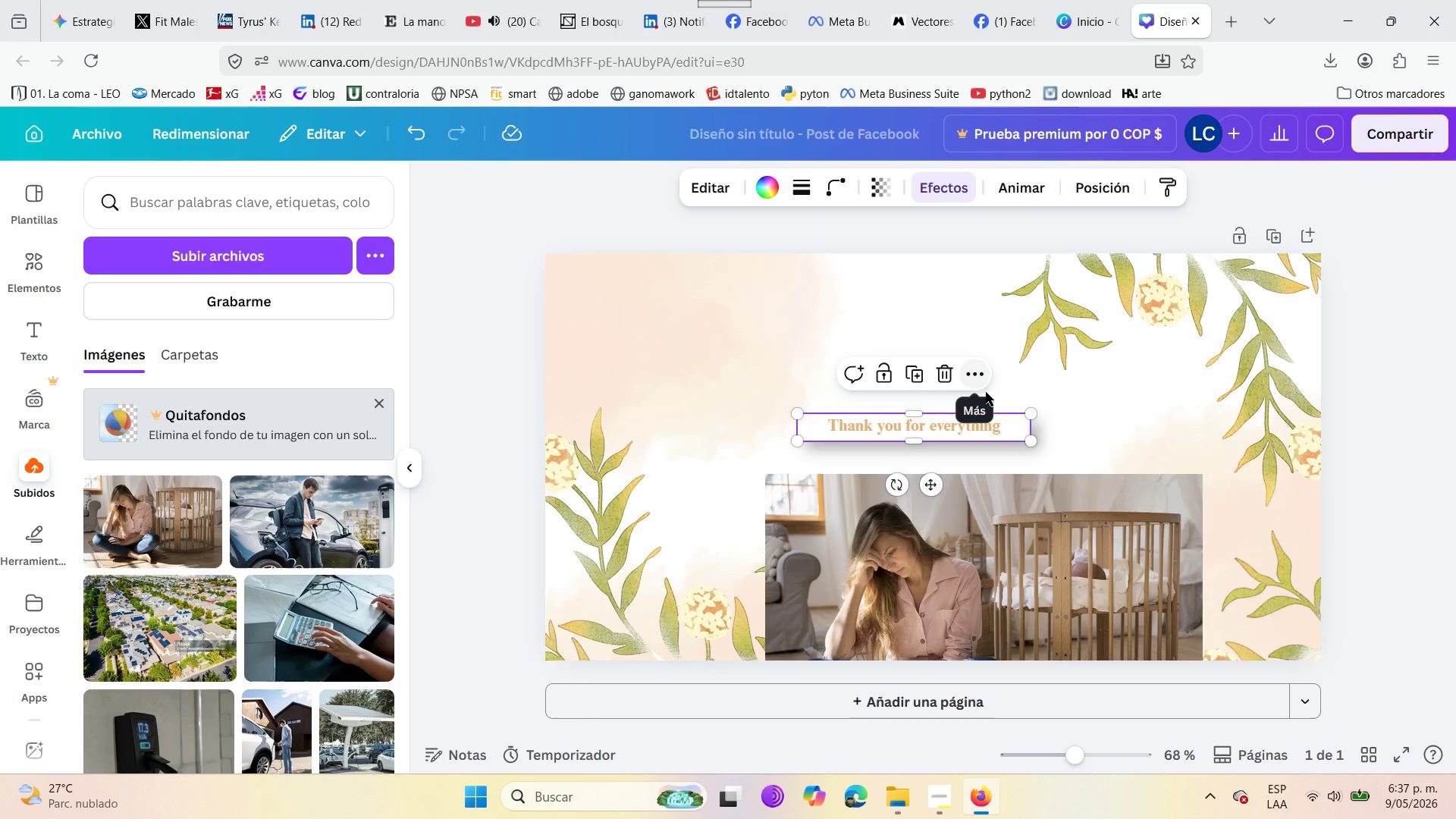 
left_click_drag(start_coordinate=[1031, 440], to_coordinate=[1055, 458])
 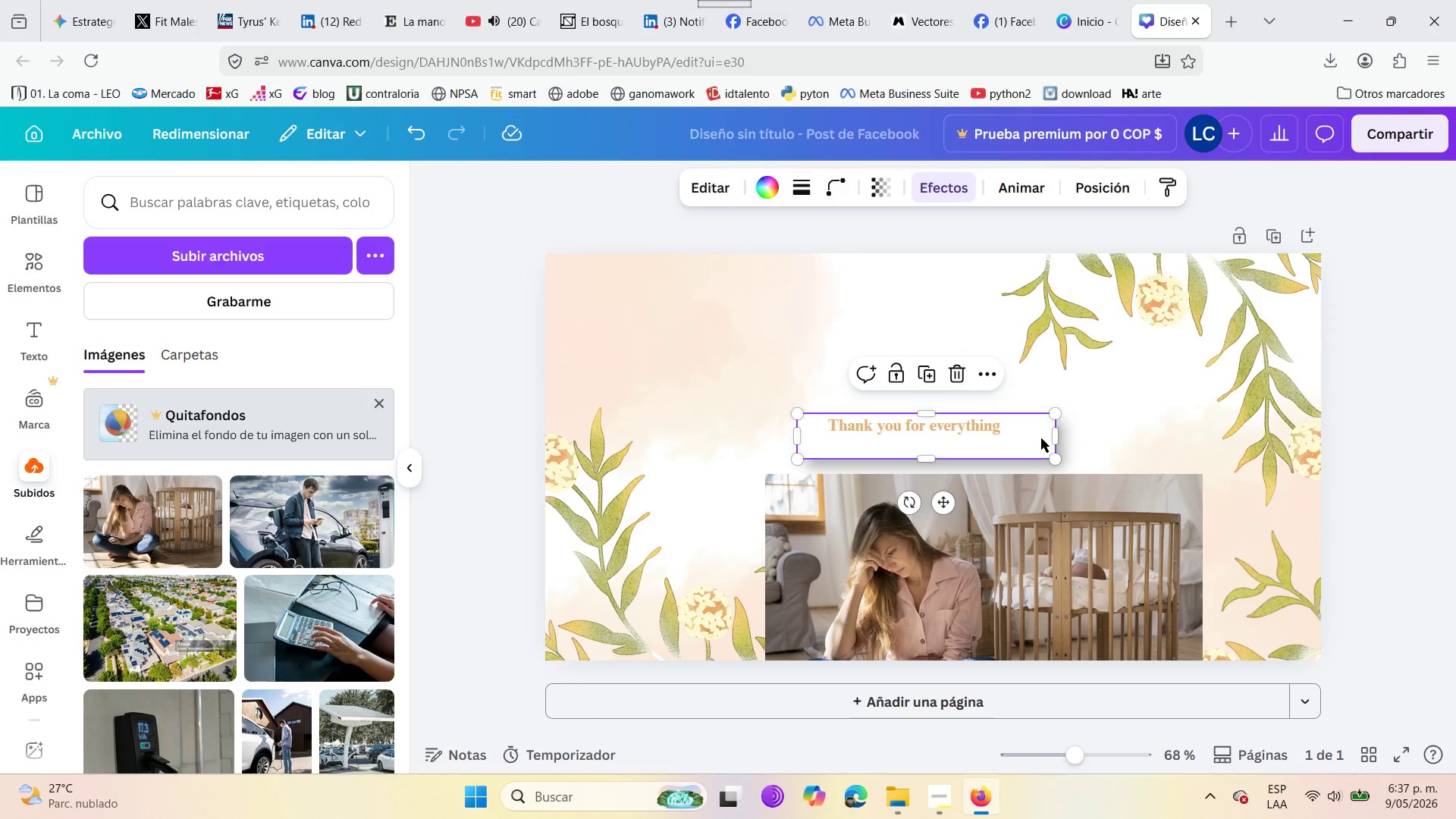 
right_click([1041, 438])
 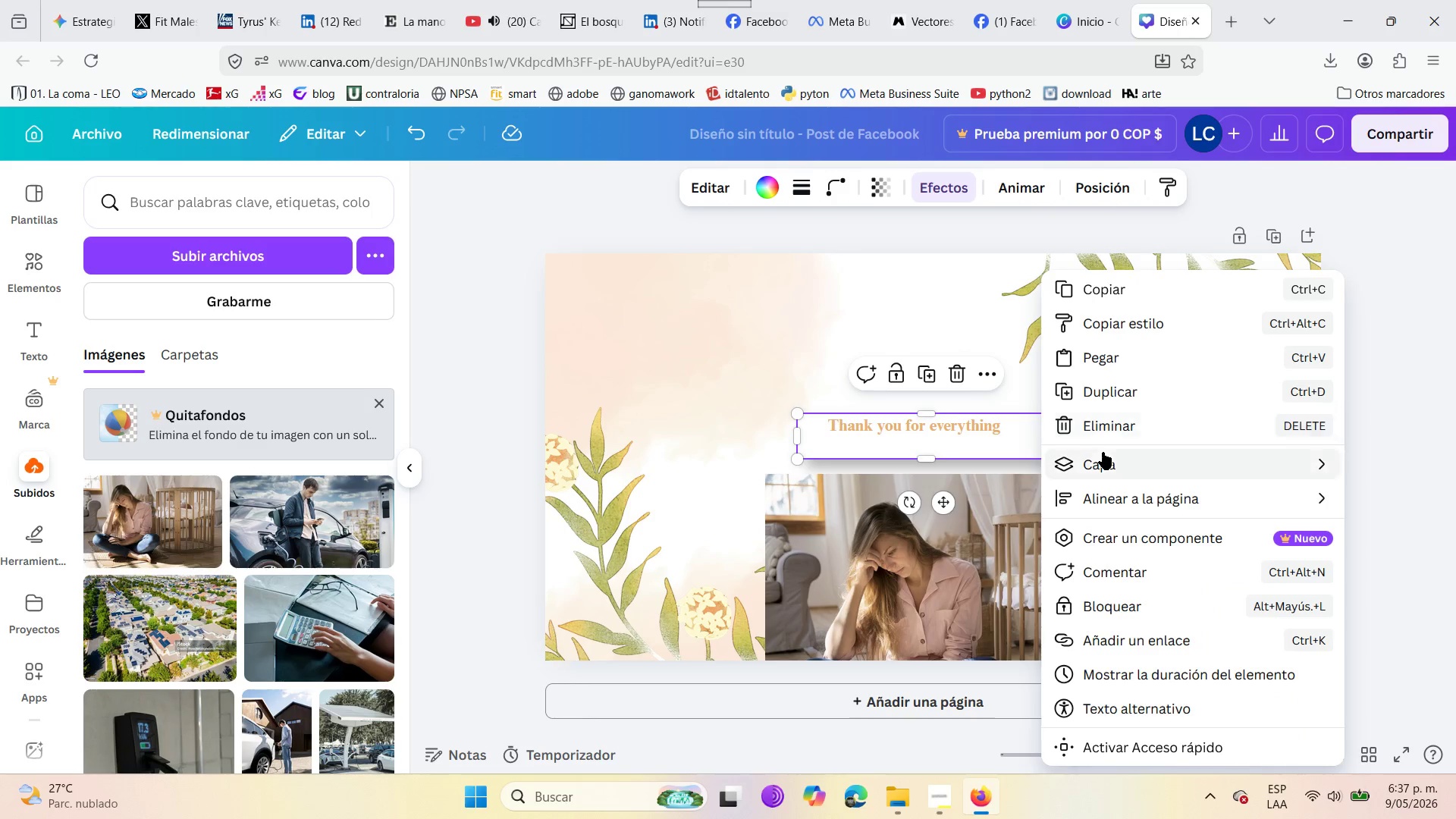 
left_click([1109, 460])
 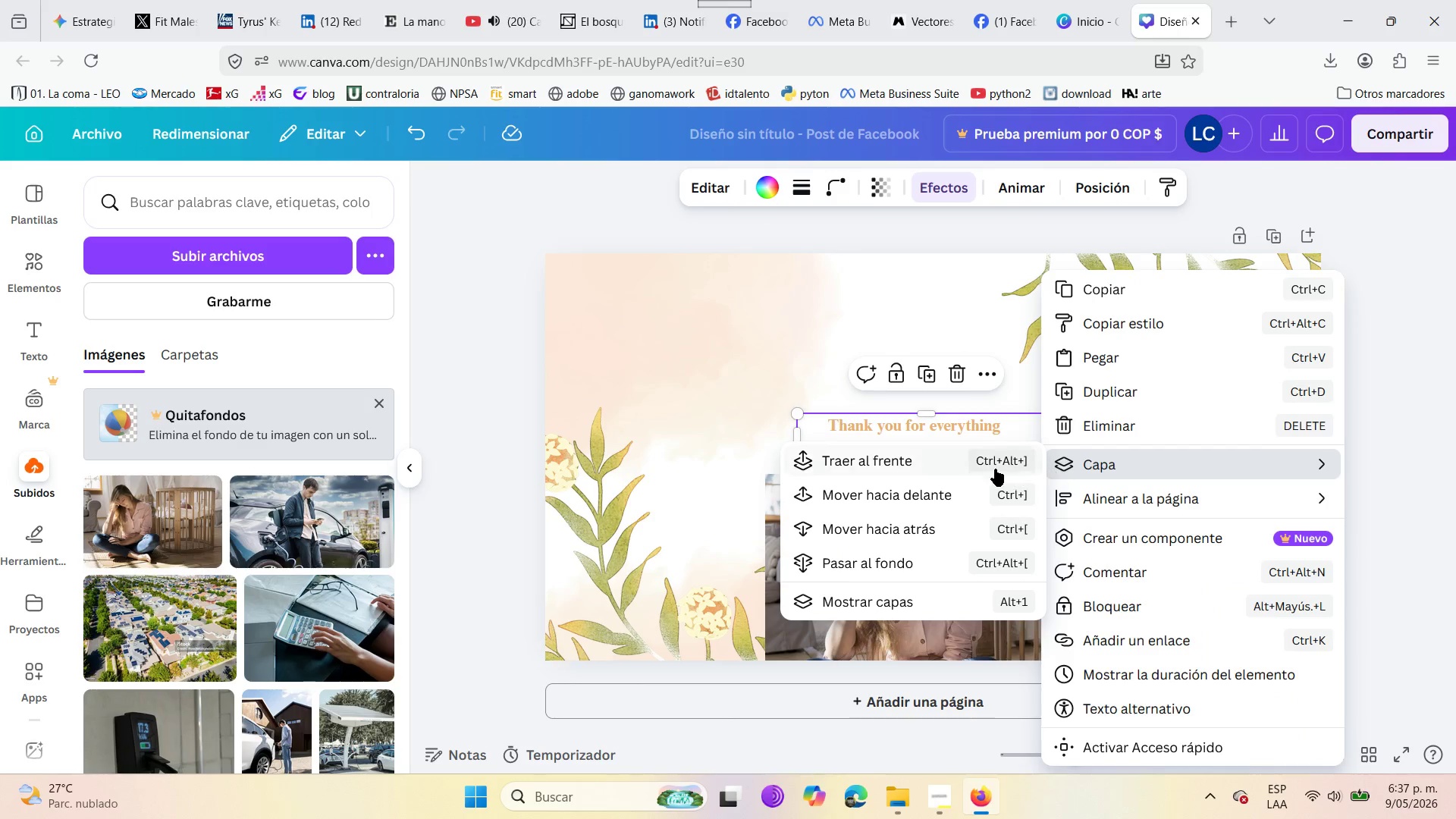 
left_click([949, 469])
 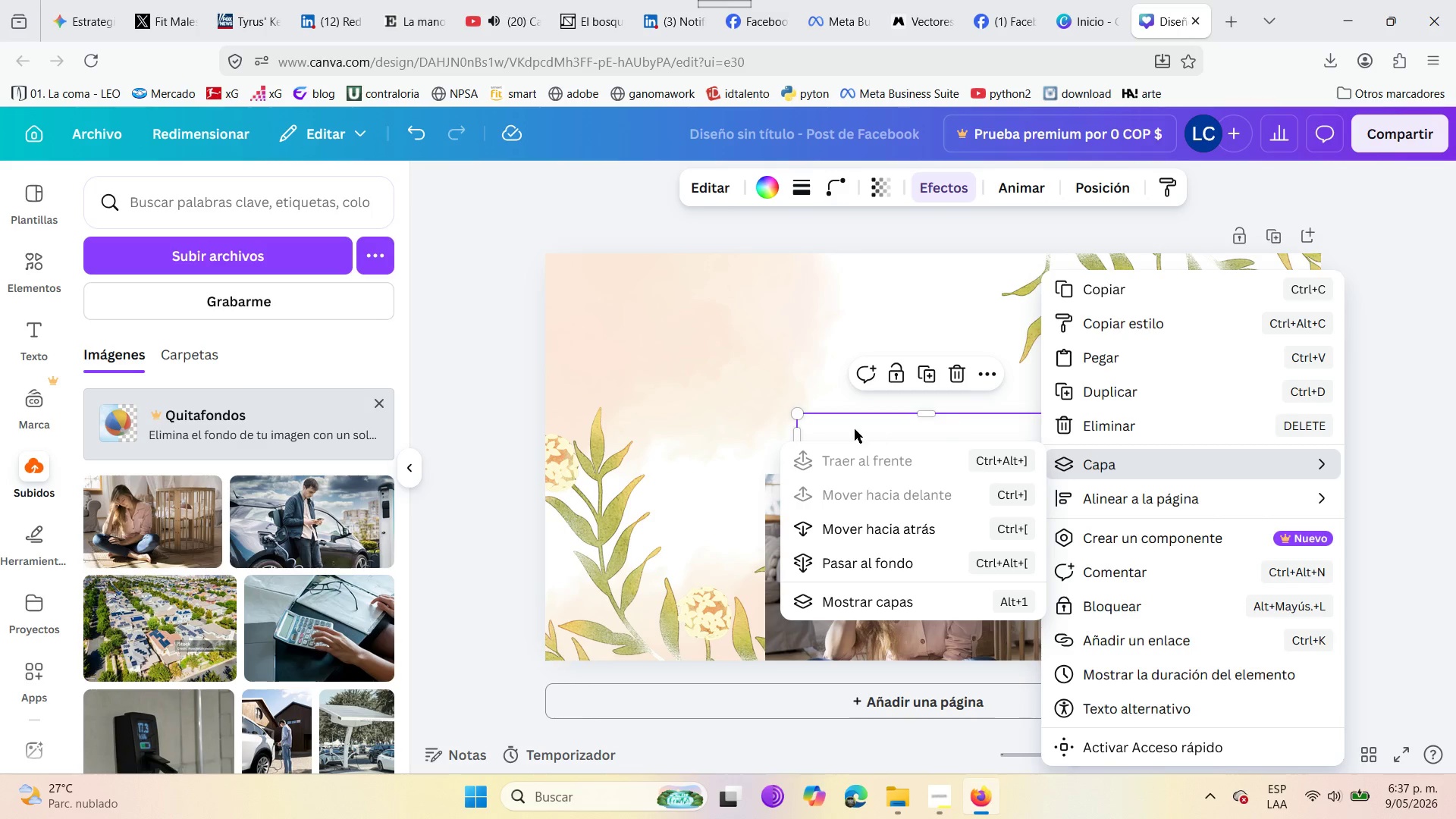 
left_click([856, 429])
 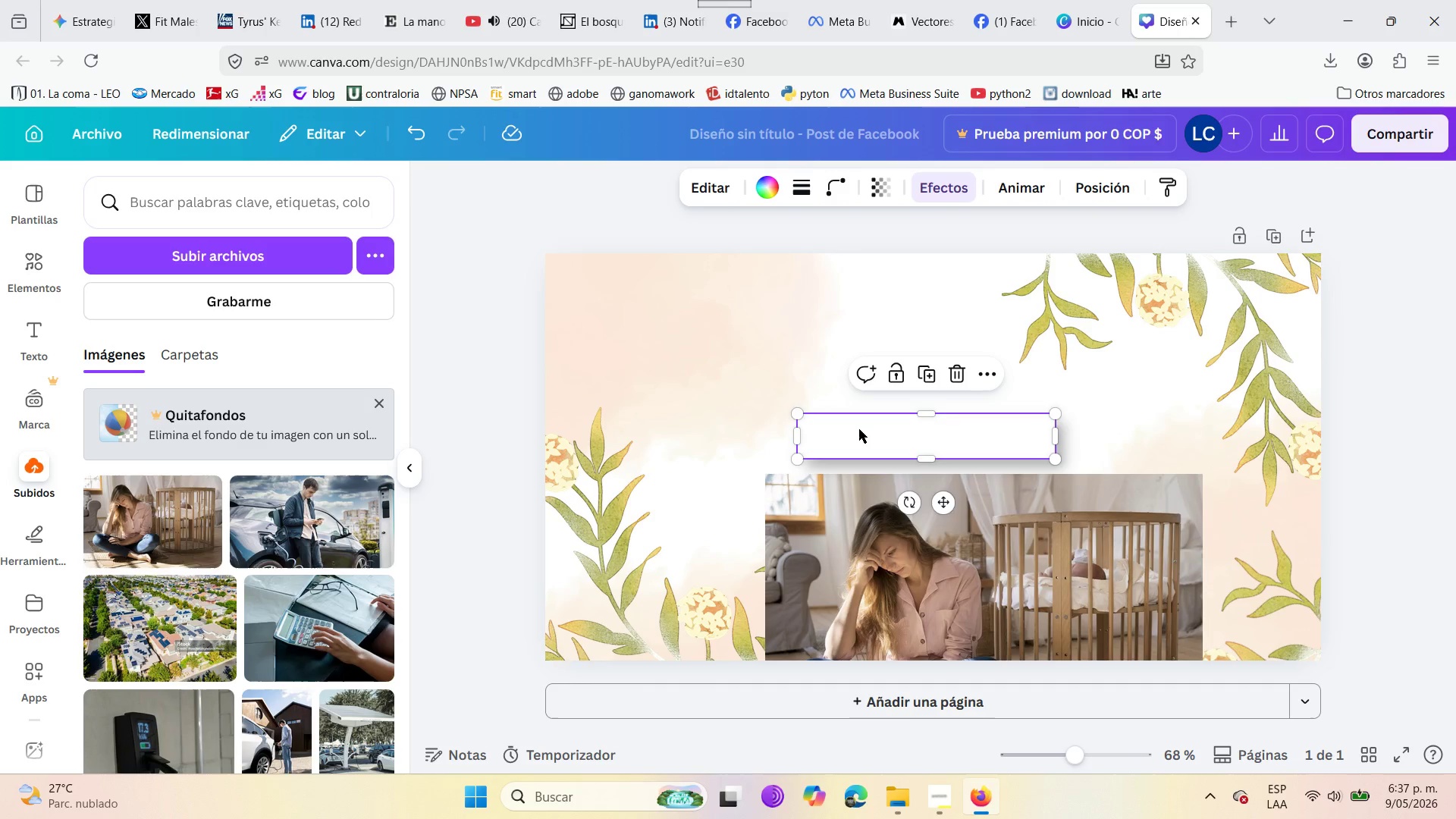 
left_click_drag(start_coordinate=[859, 429], to_coordinate=[815, 346])
 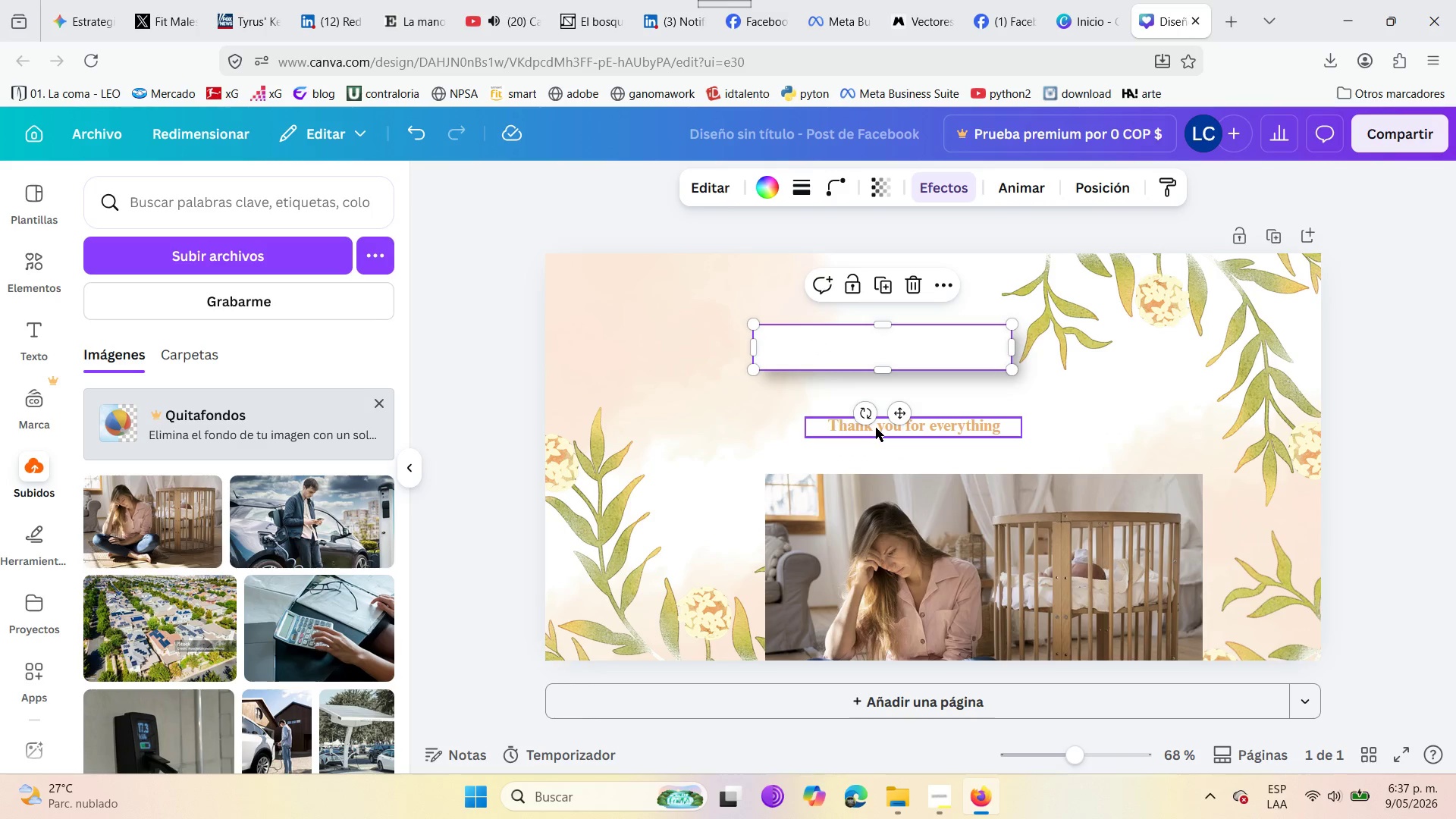 
right_click([877, 428])
 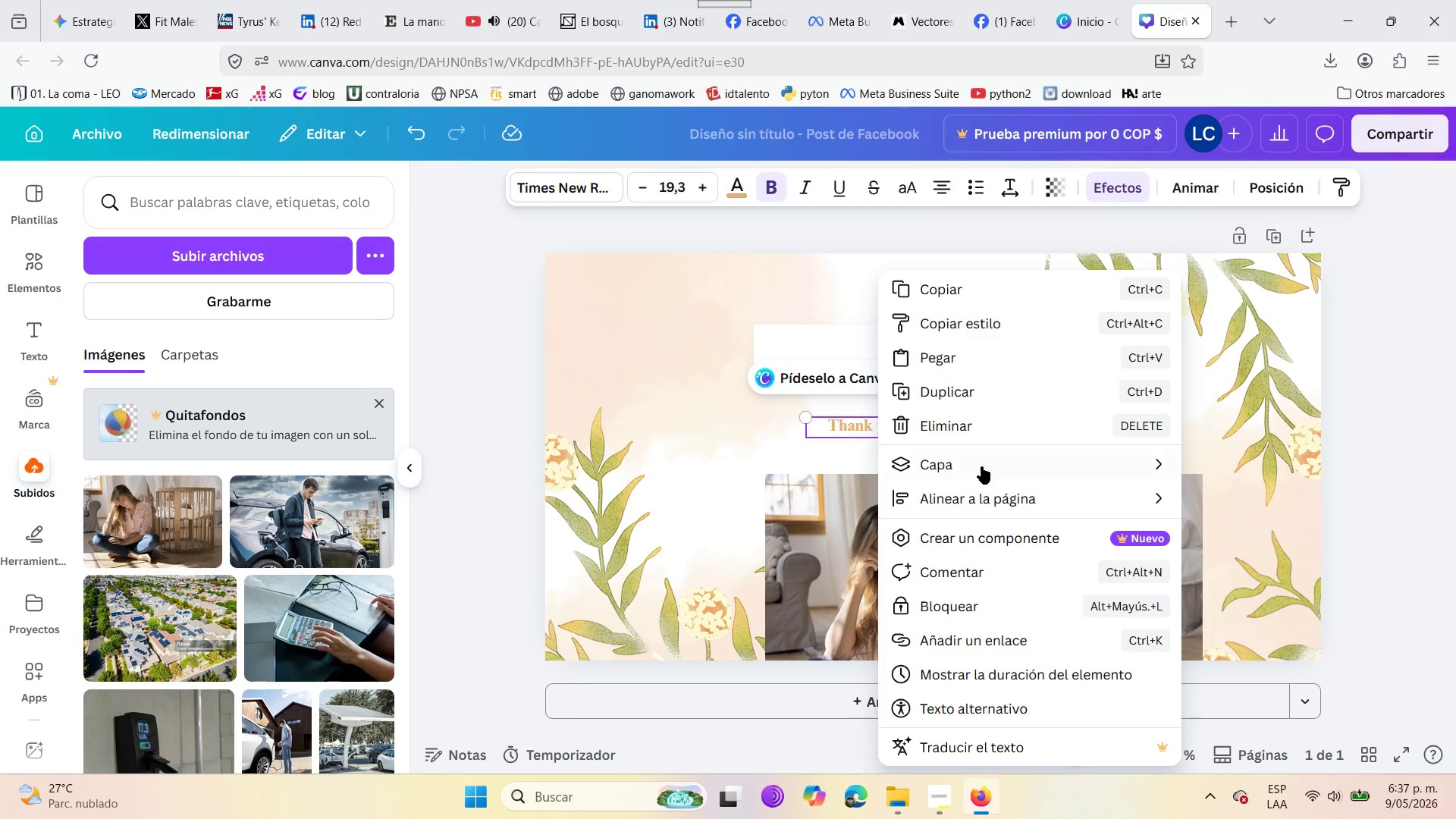 
left_click([986, 471])
 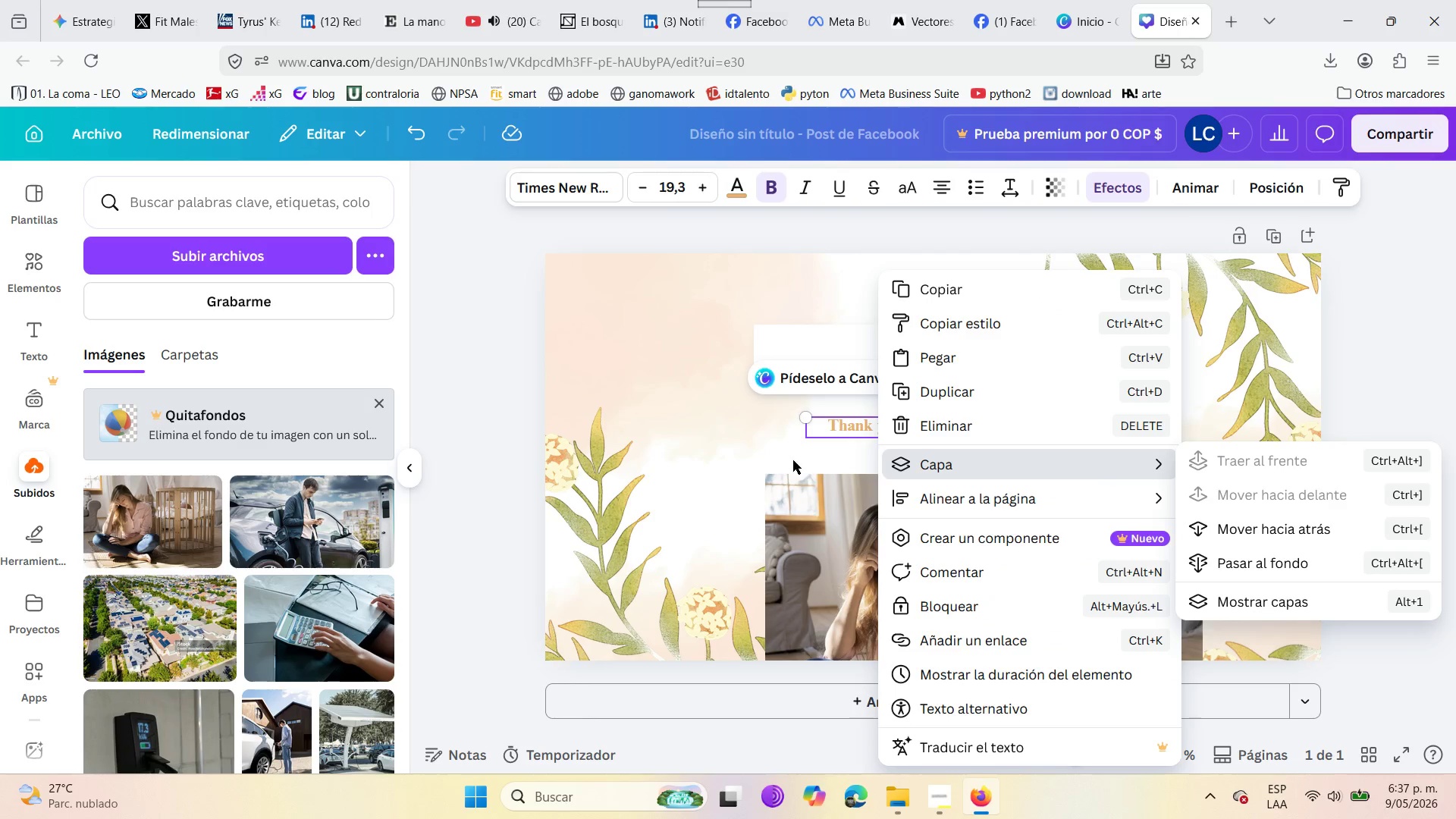 
left_click([699, 441])
 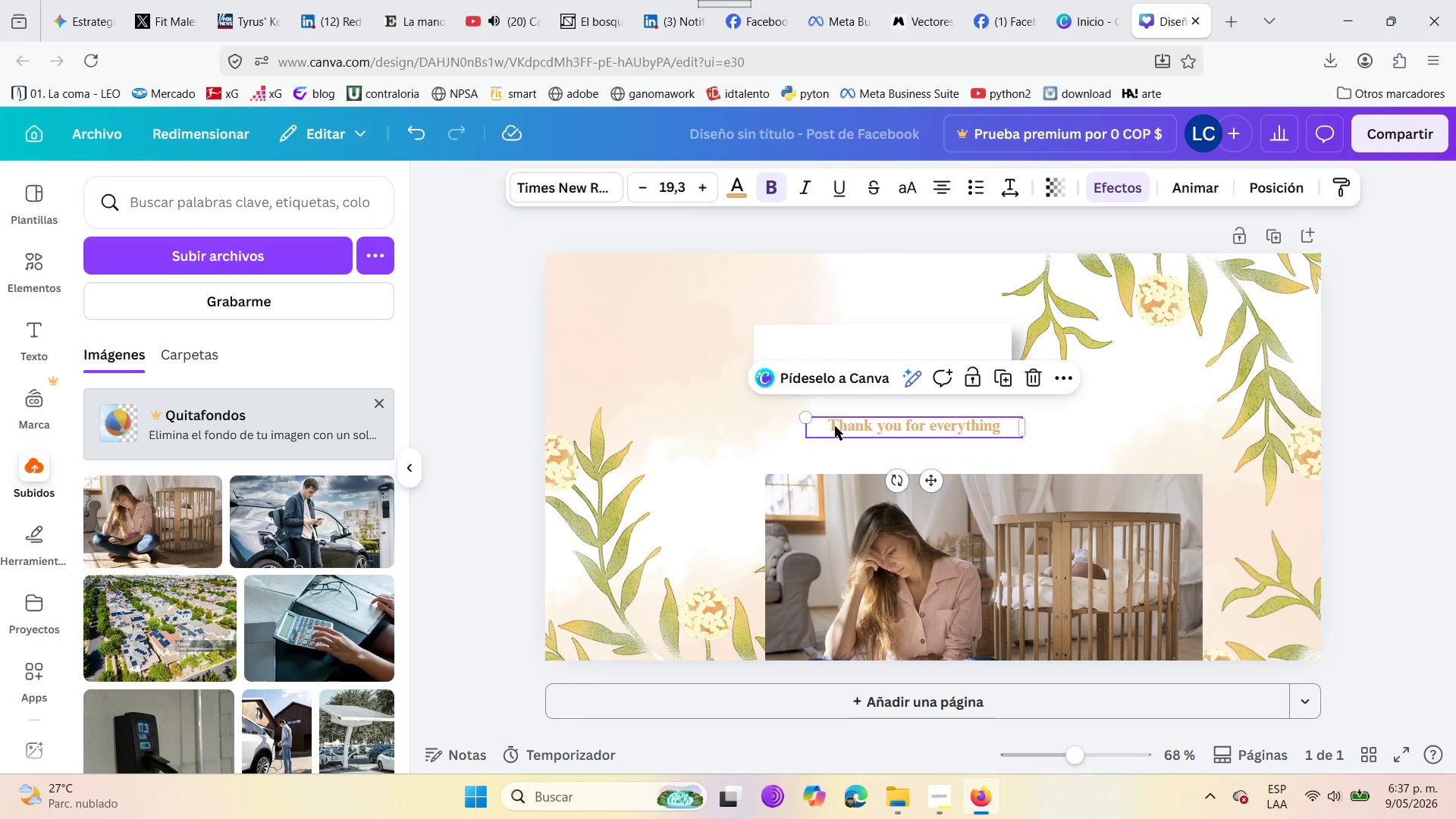 
left_click_drag(start_coordinate=[837, 426], to_coordinate=[844, 347])
 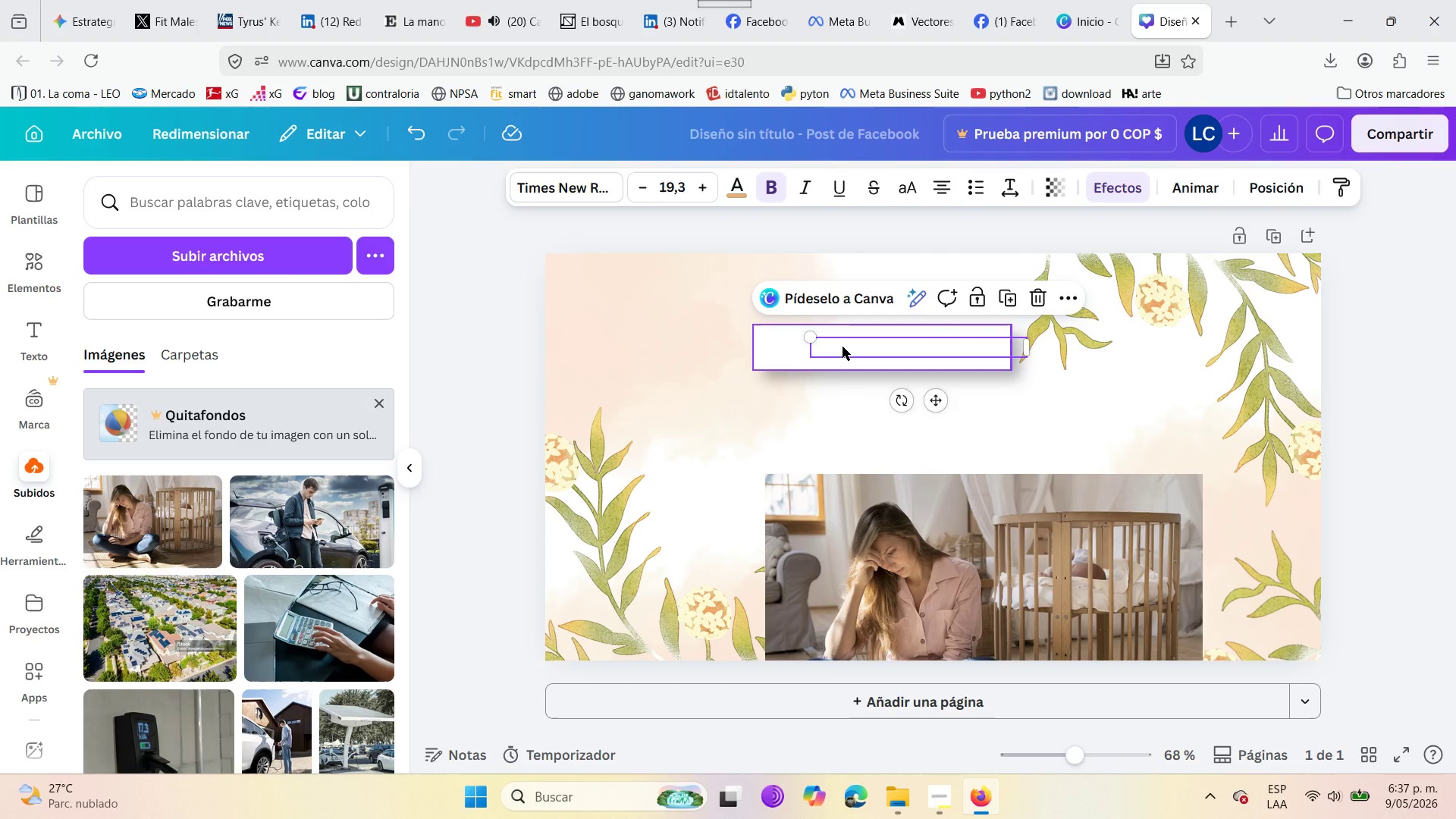 
right_click([843, 347])
 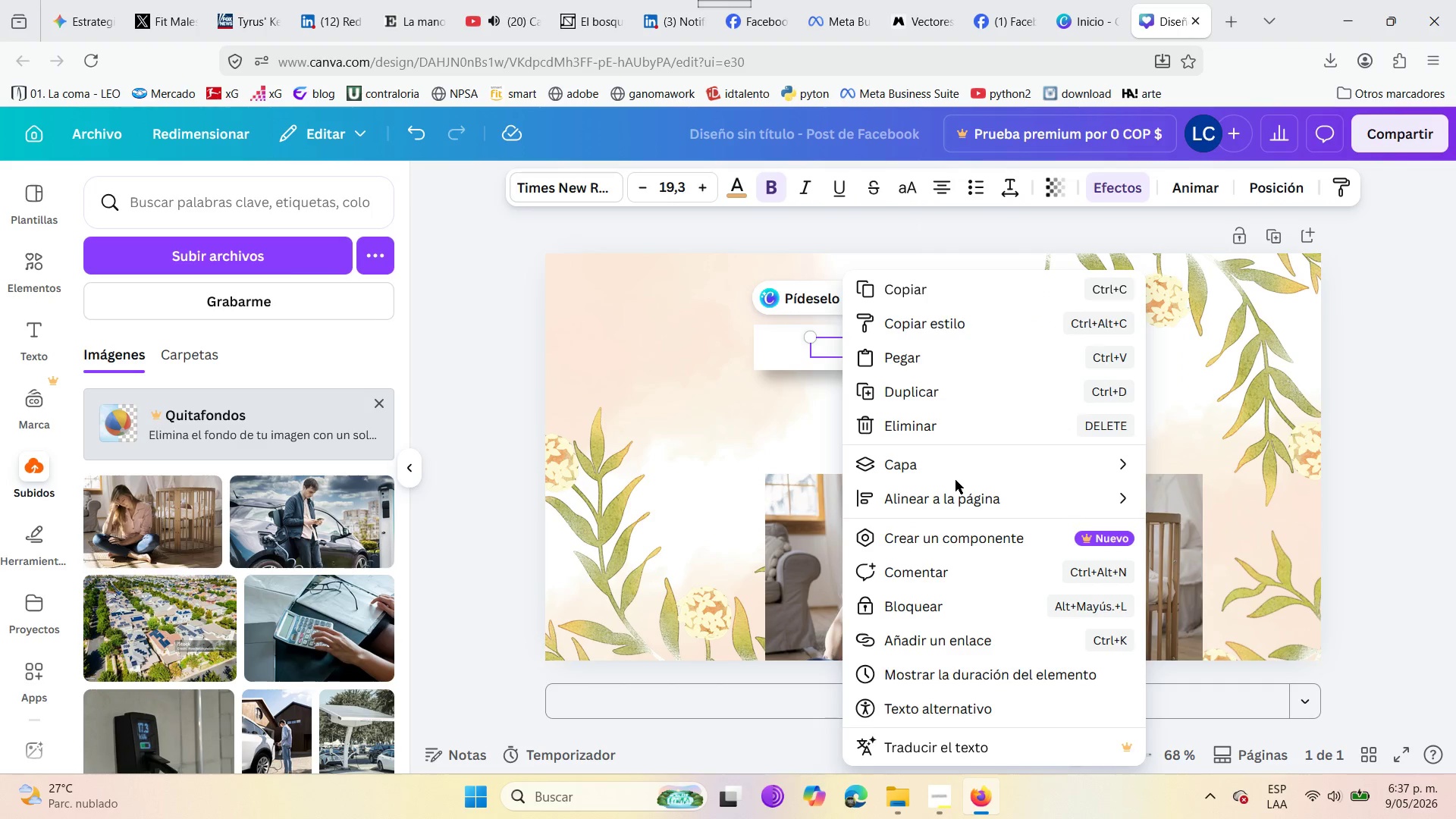 
left_click([956, 457])
 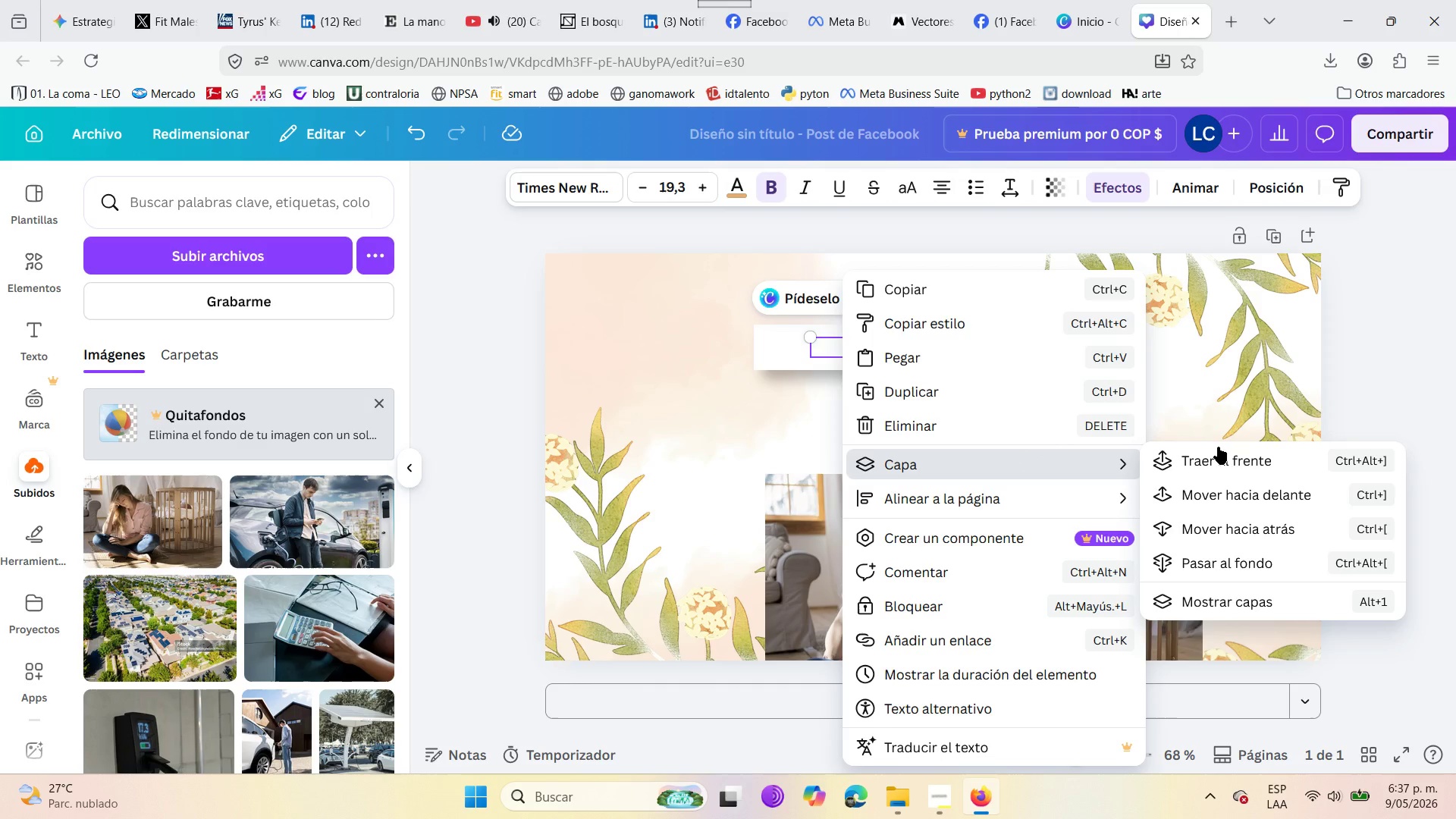 
left_click([1224, 459])
 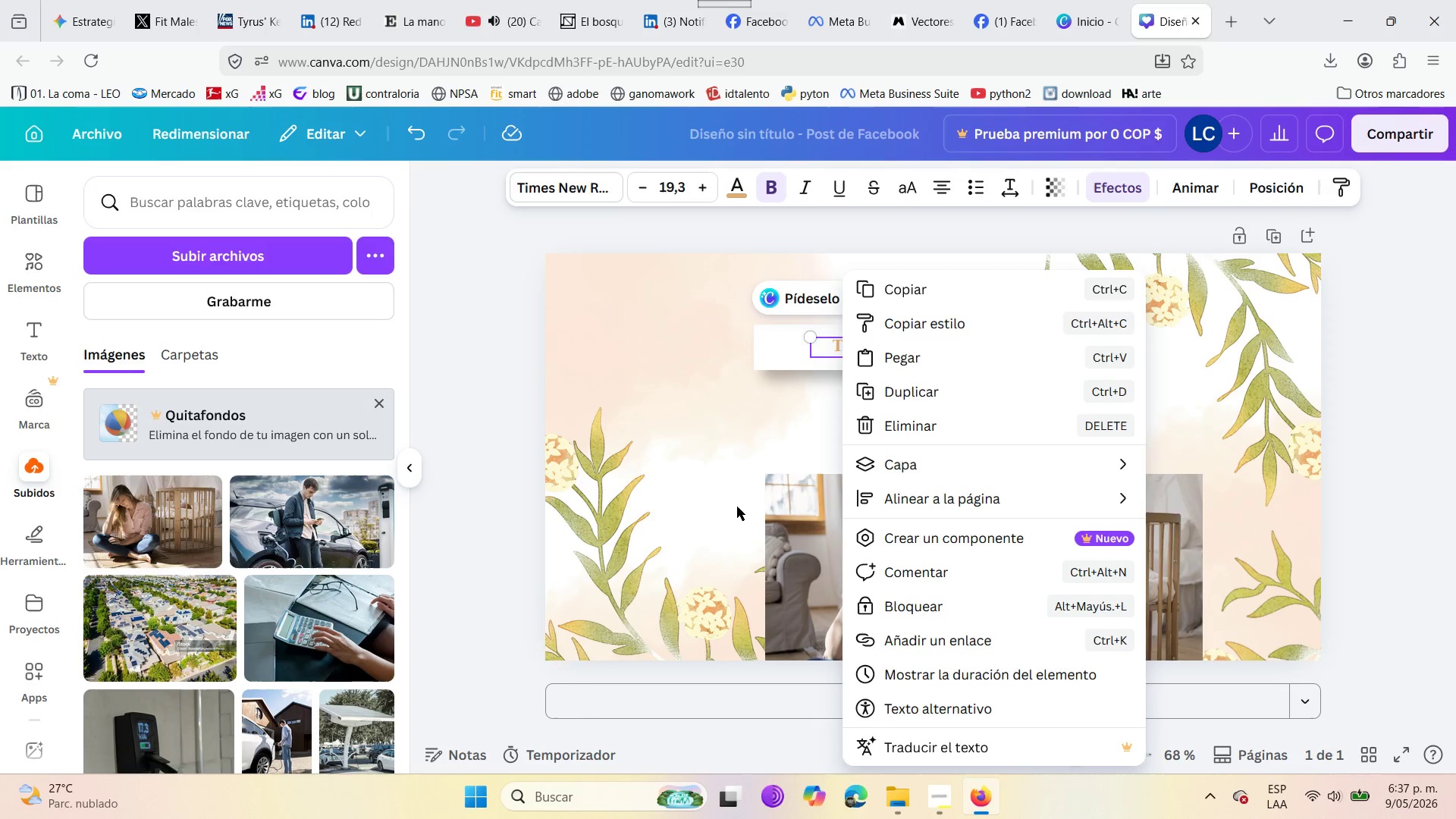 
left_click([786, 541])
 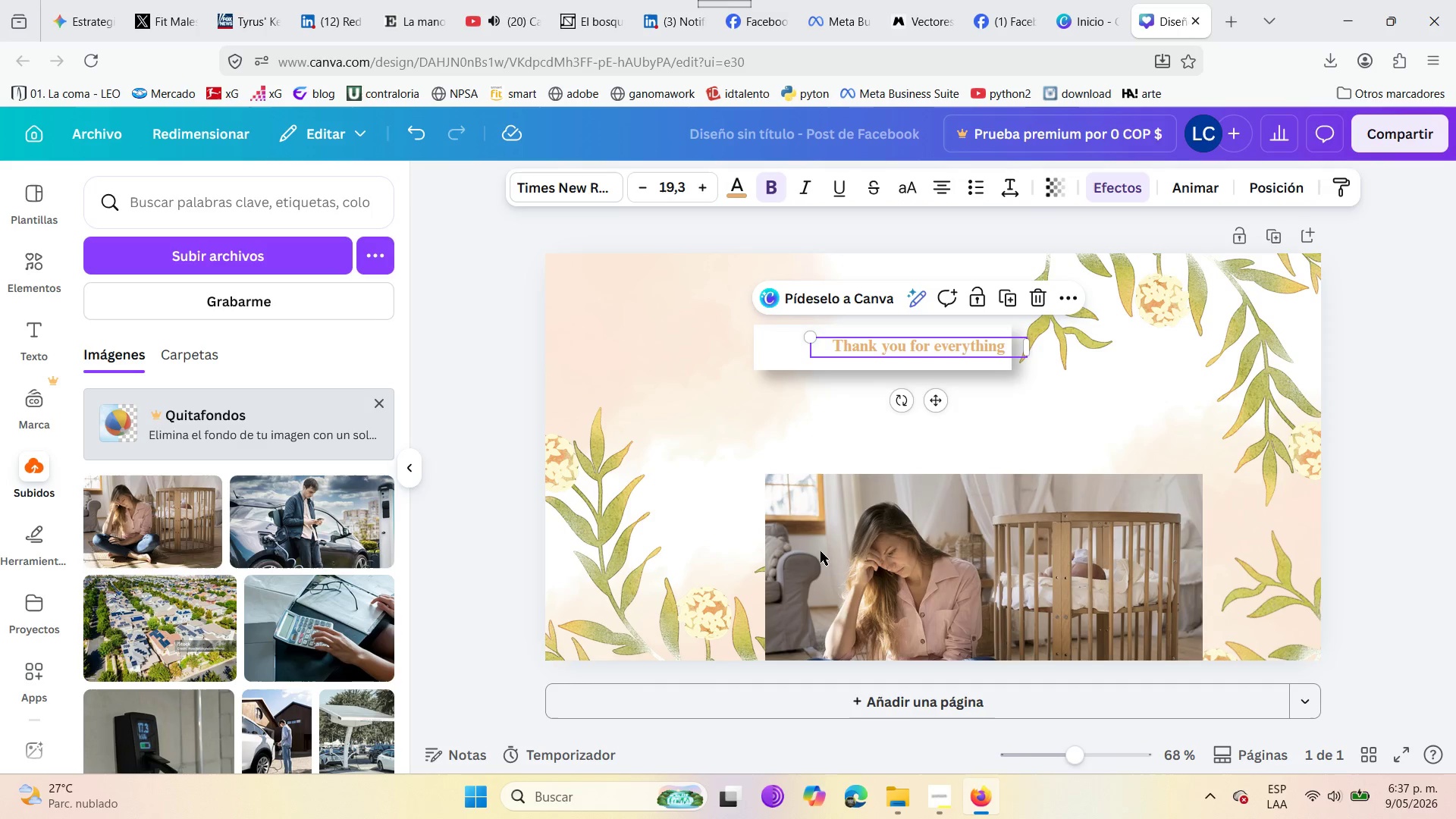 
left_click_drag(start_coordinate=[825, 551], to_coordinate=[603, 332])
 